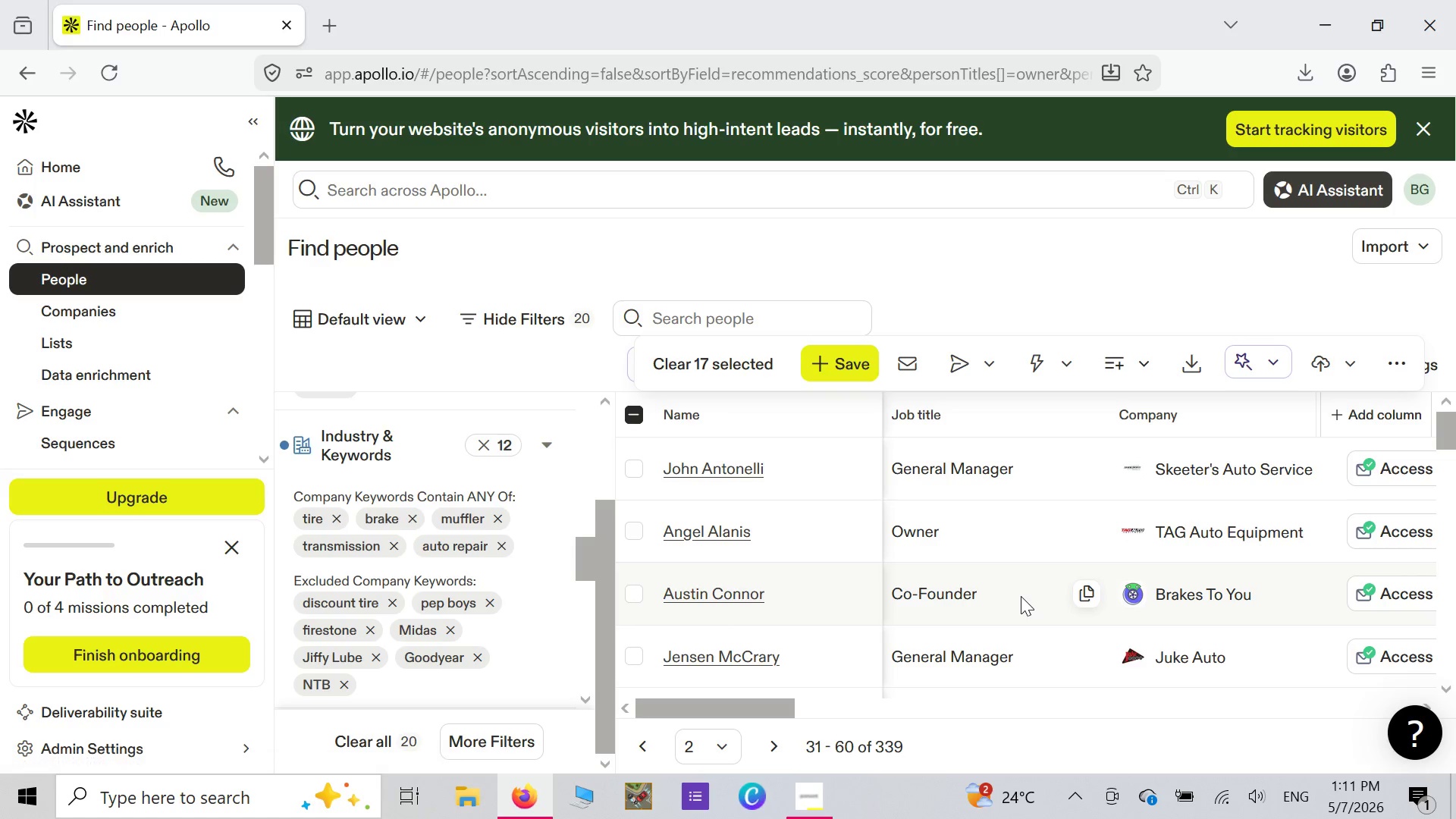 
scroll: coordinate [1021, 596], scroll_direction: down, amount: 2.0
 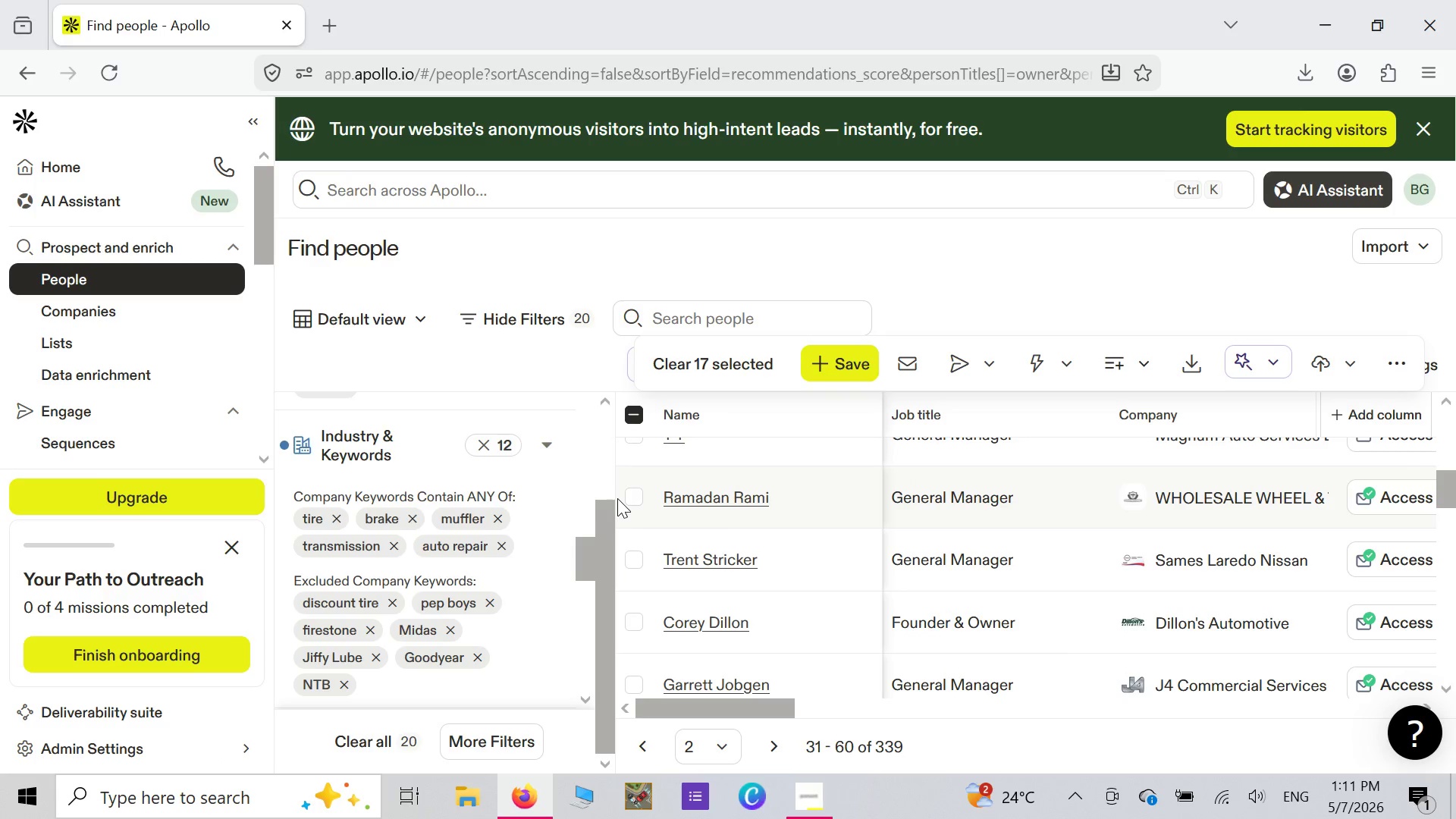 
left_click([630, 500])
 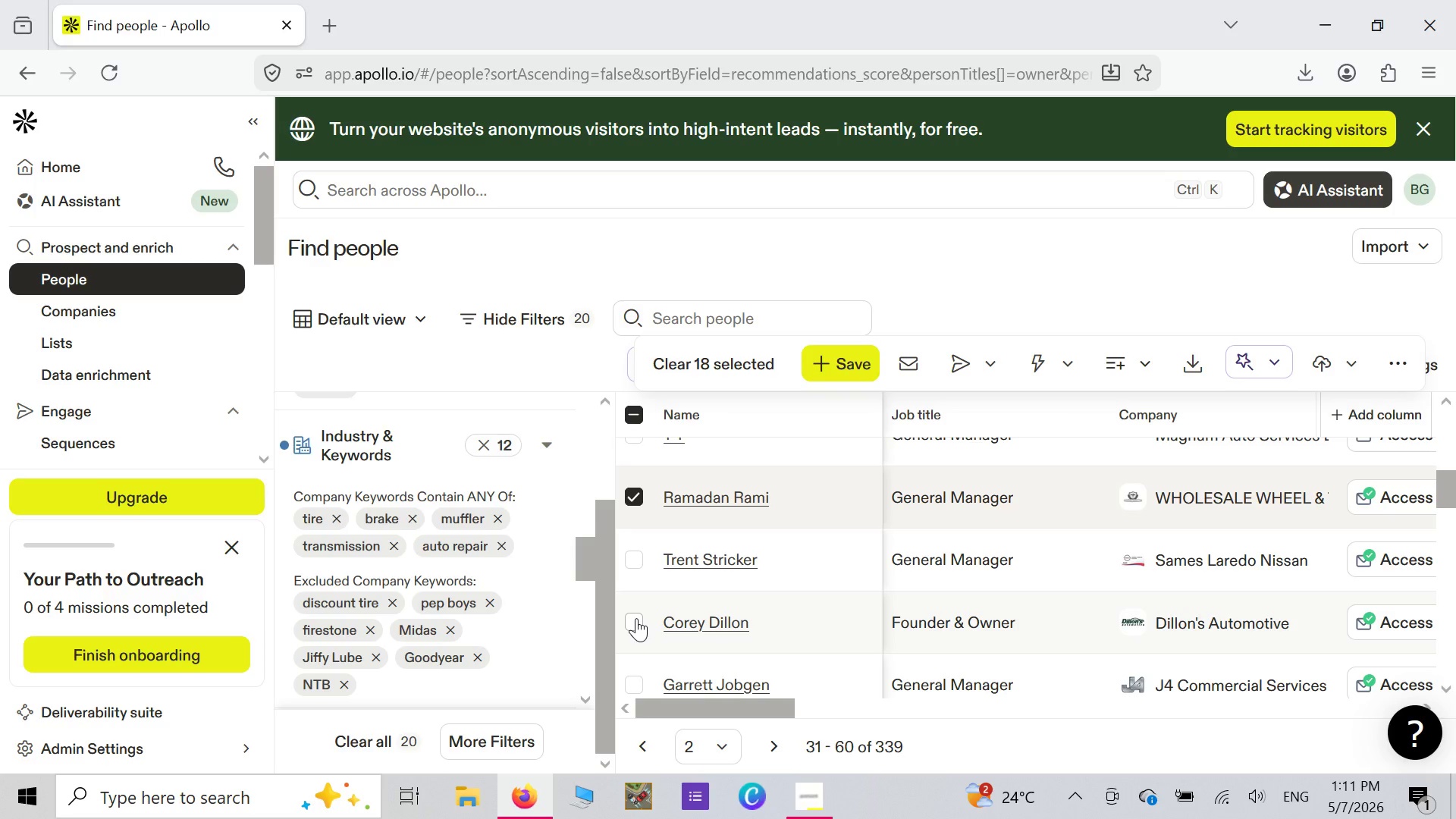 
left_click([636, 618])
 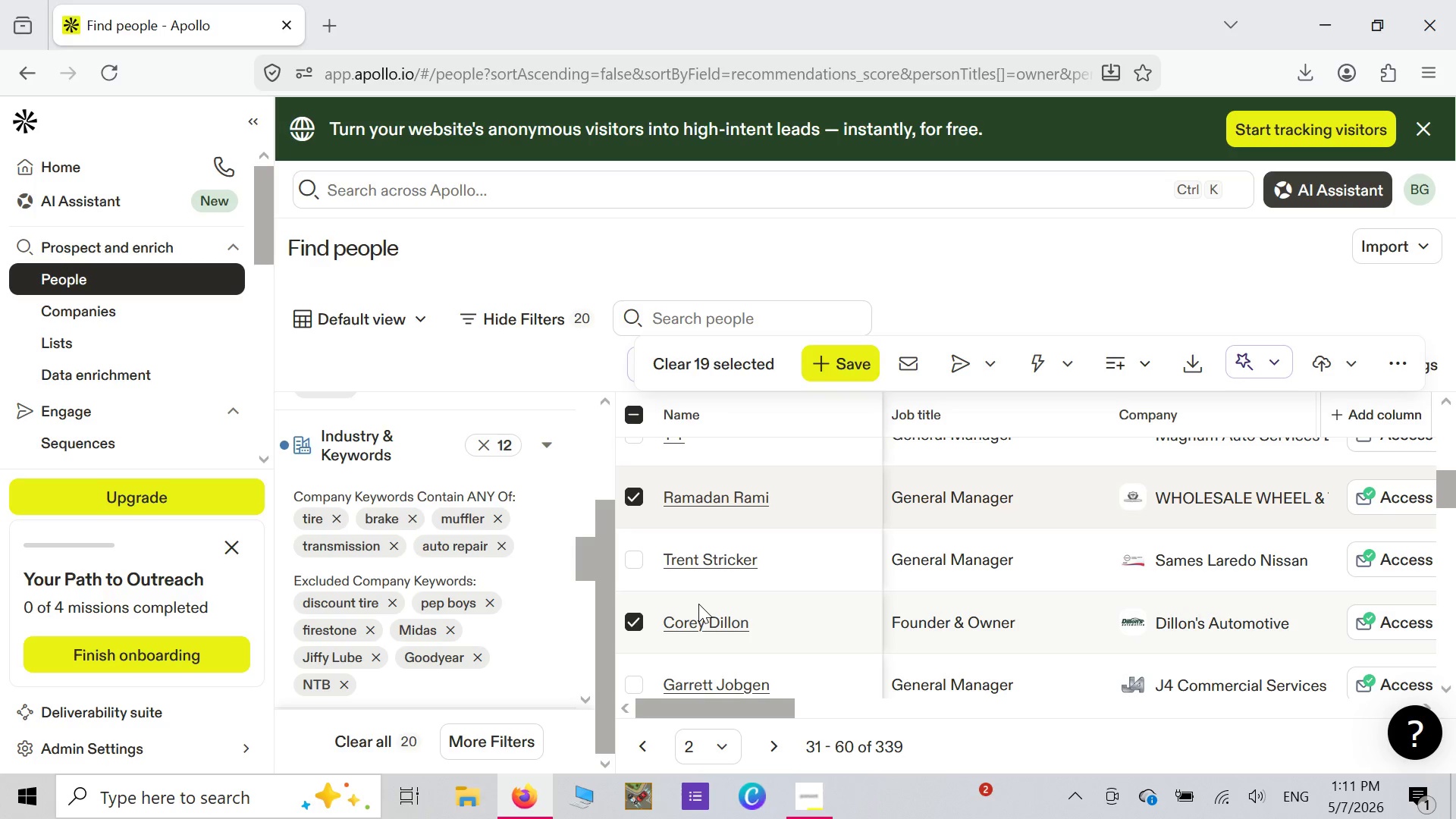 
scroll: coordinate [1053, 598], scroll_direction: up, amount: 4.0
 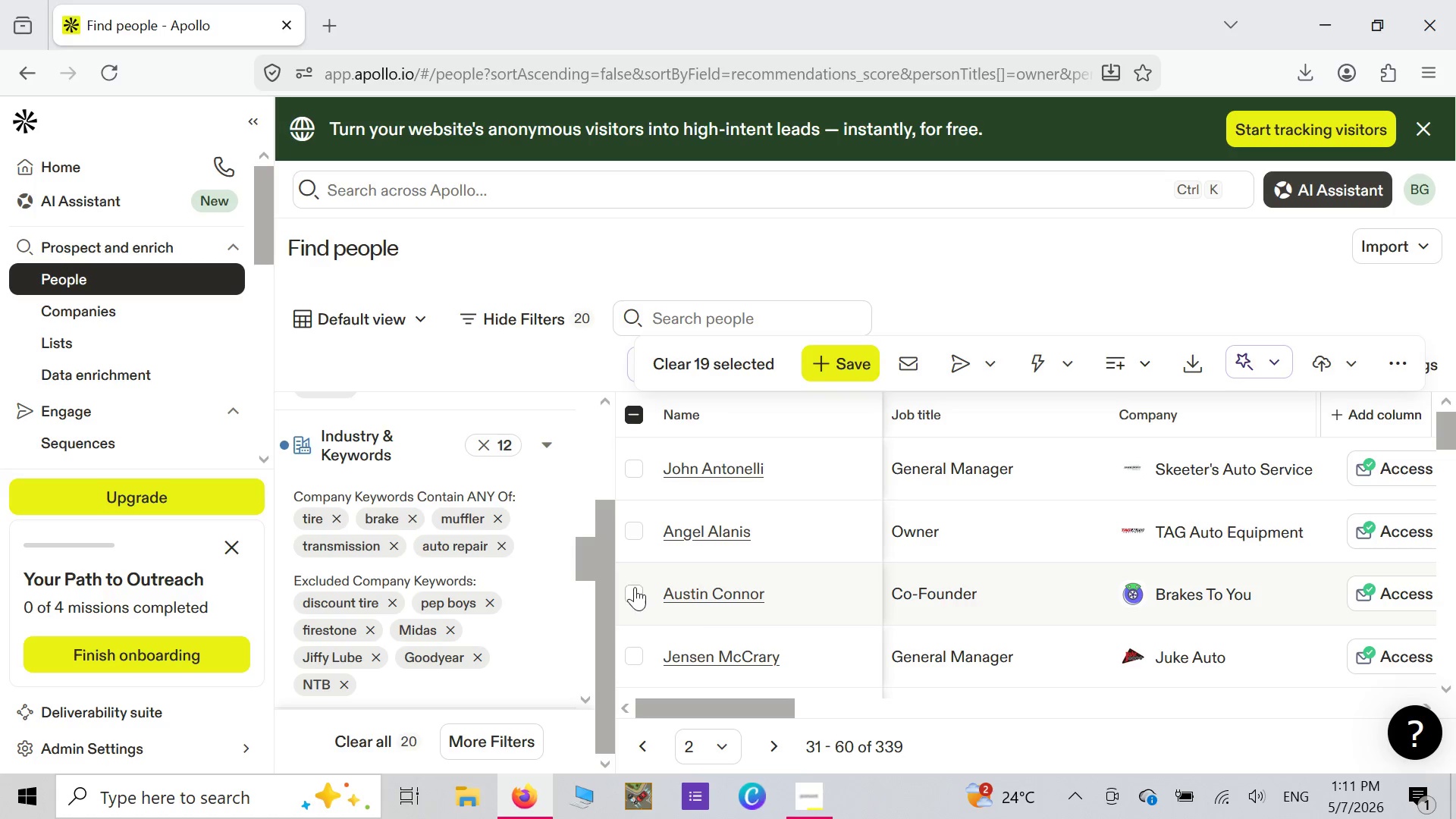 
left_click([632, 587])
 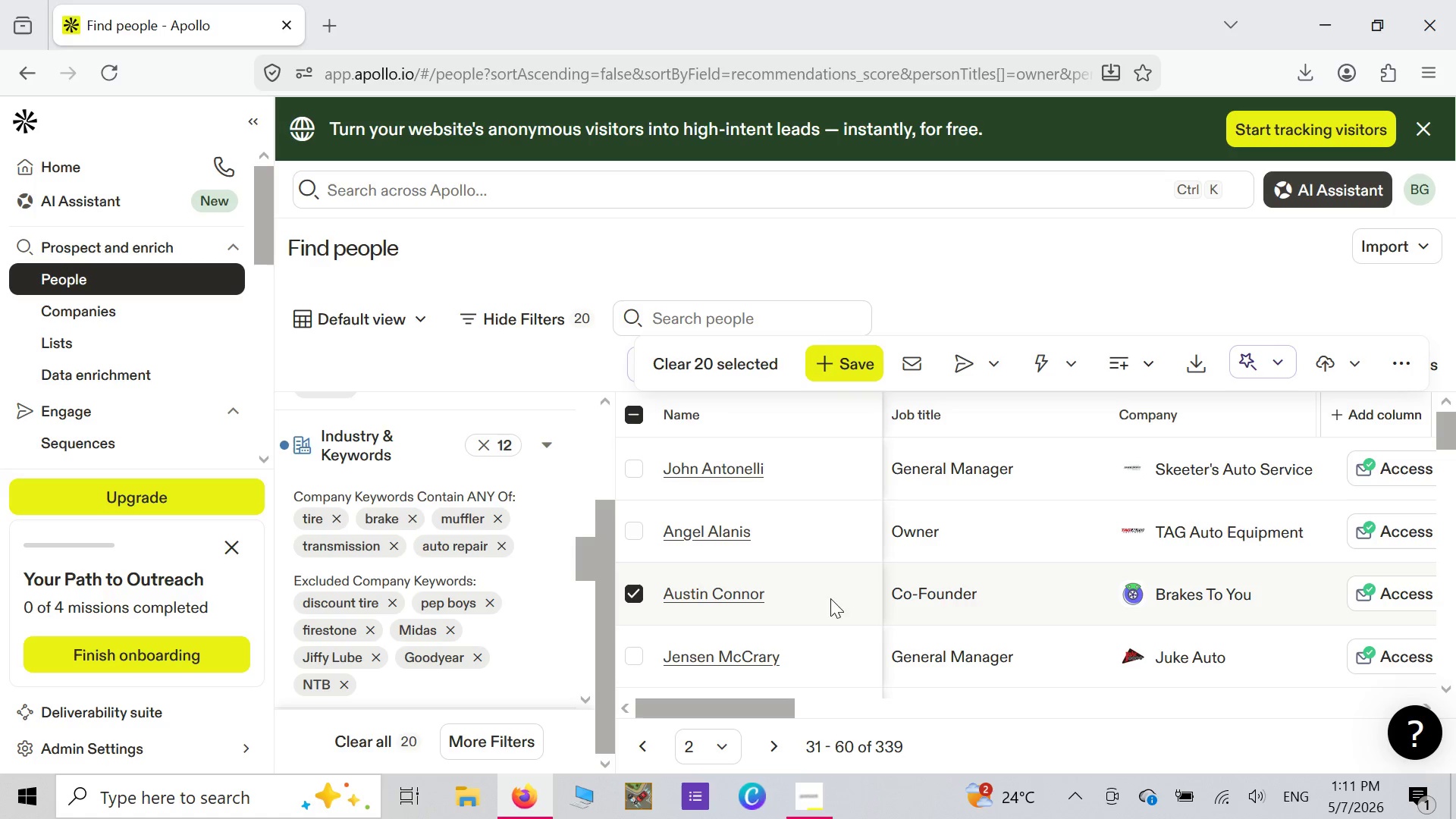 
scroll: coordinate [838, 575], scroll_direction: up, amount: 7.0
 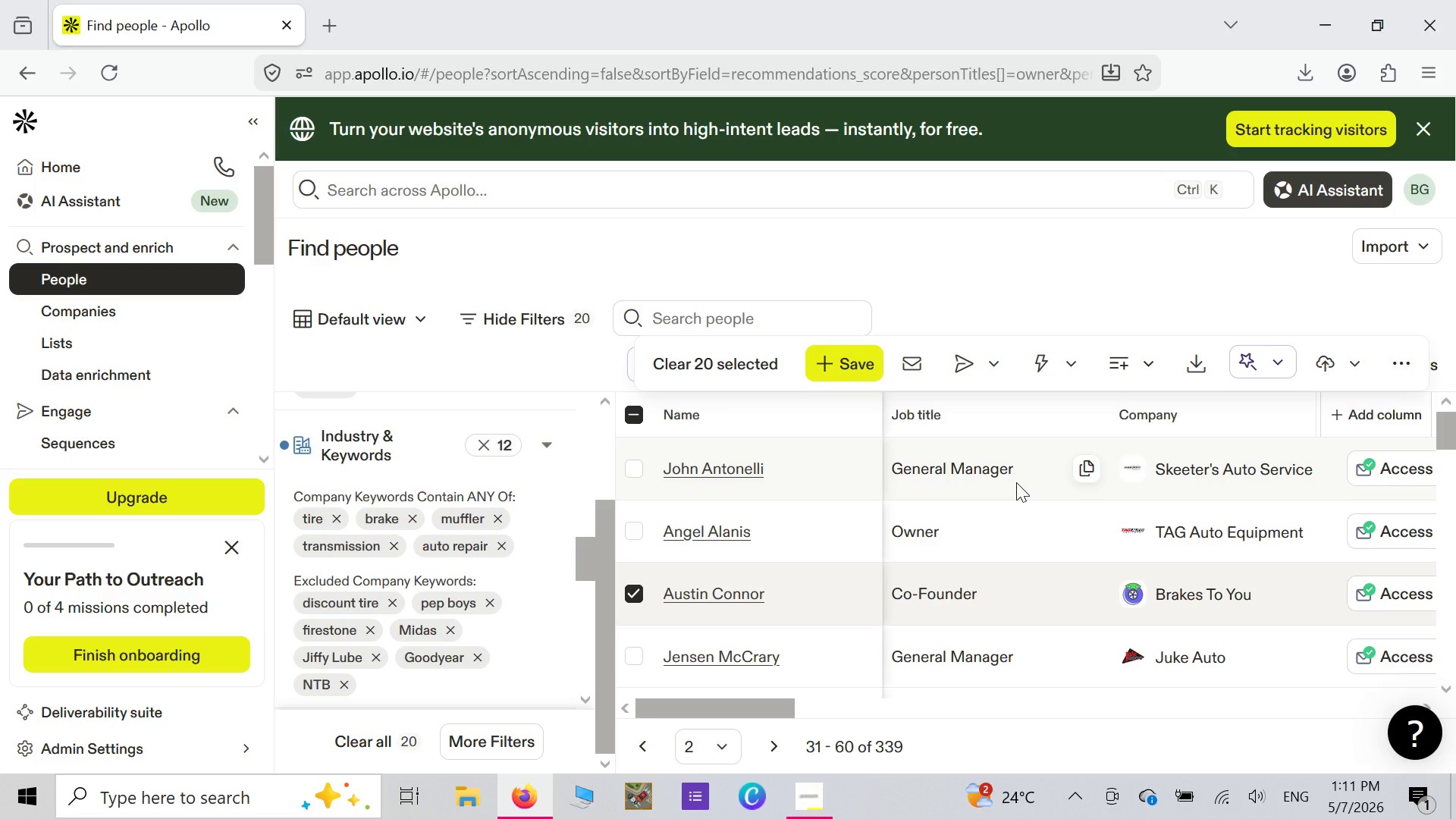 
scroll: coordinate [1011, 518], scroll_direction: down, amount: 12.0
 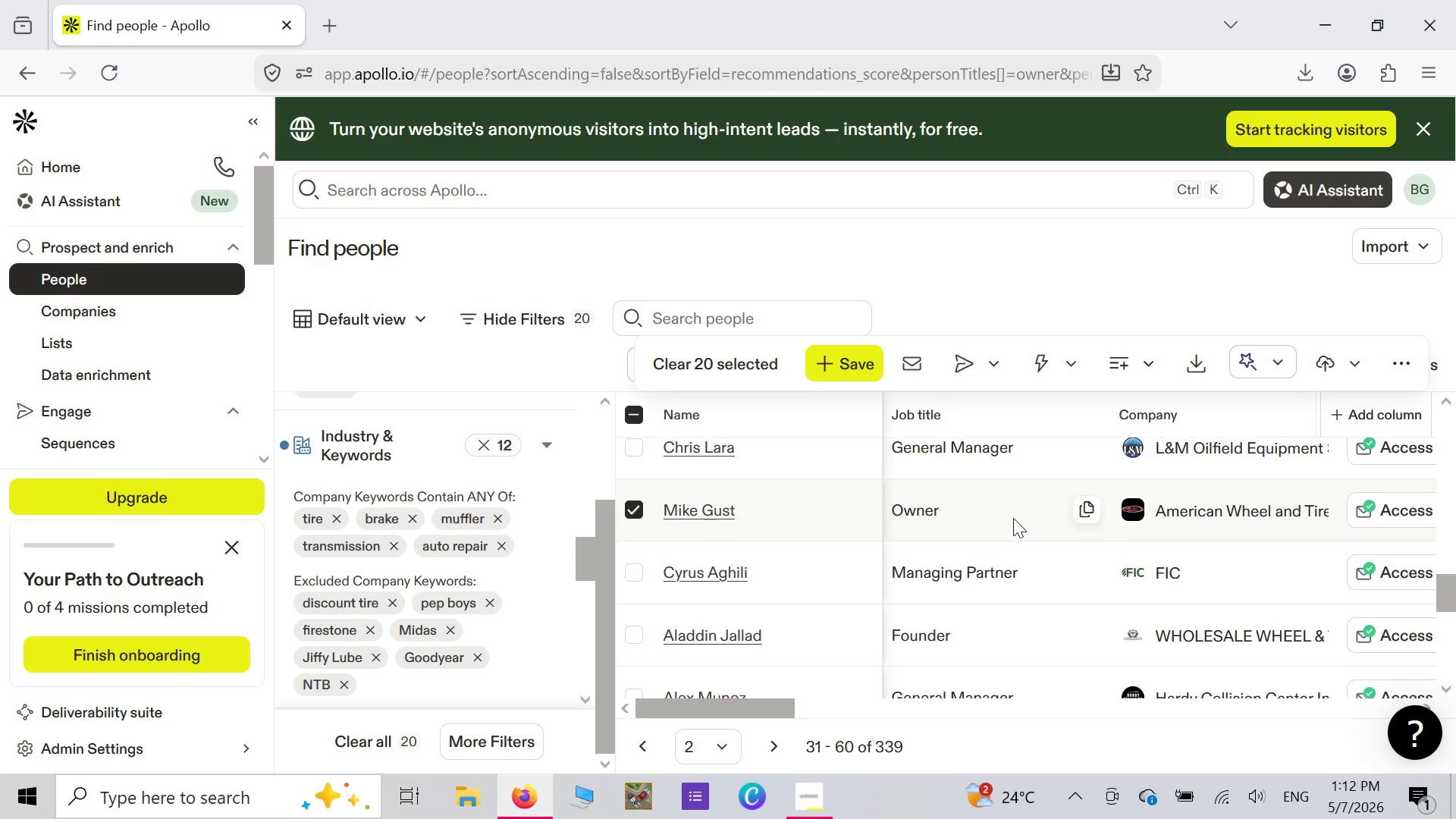 
scroll: coordinate [1013, 518], scroll_direction: down, amount: 1.0
 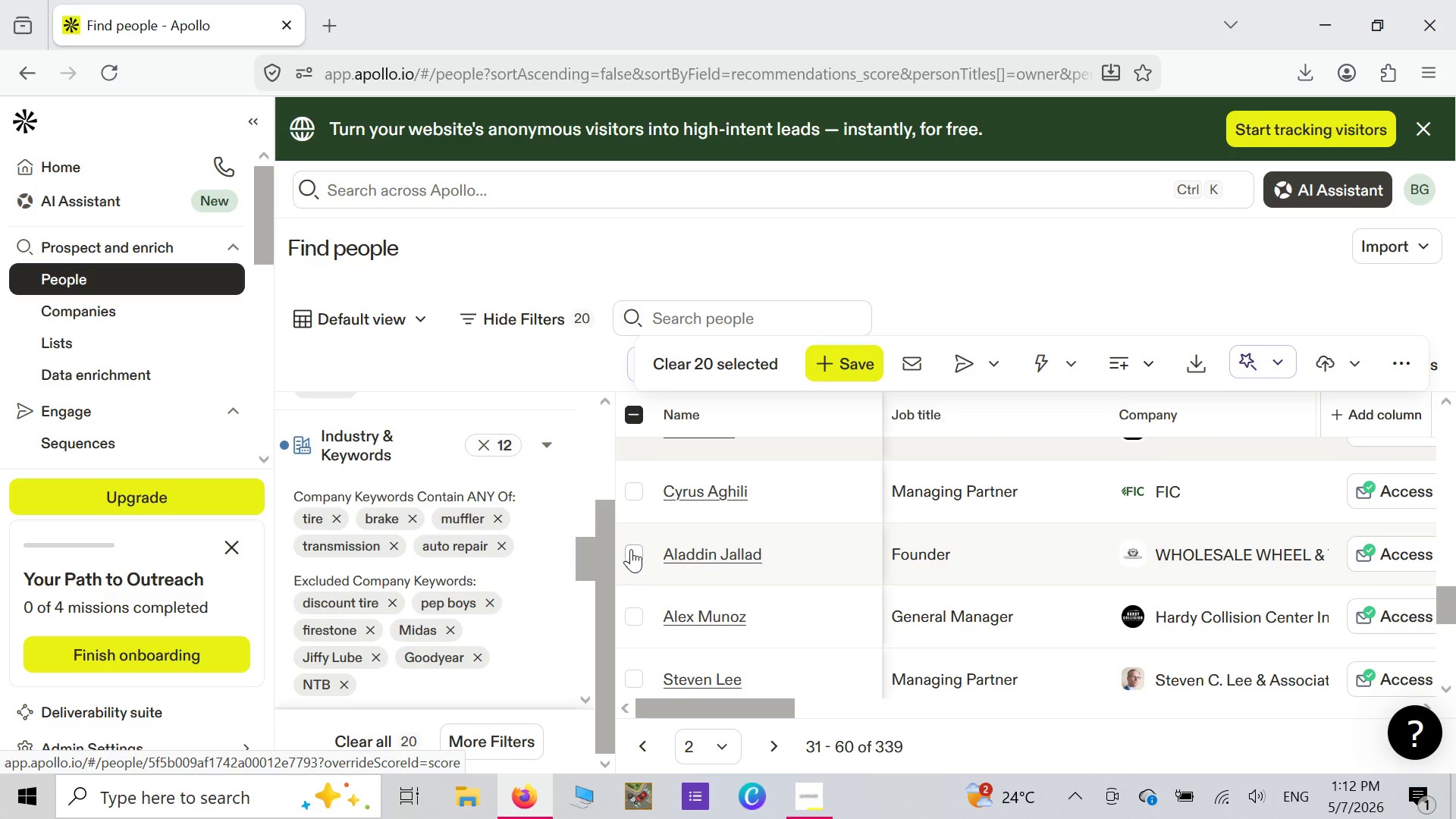 
left_click([631, 551])
 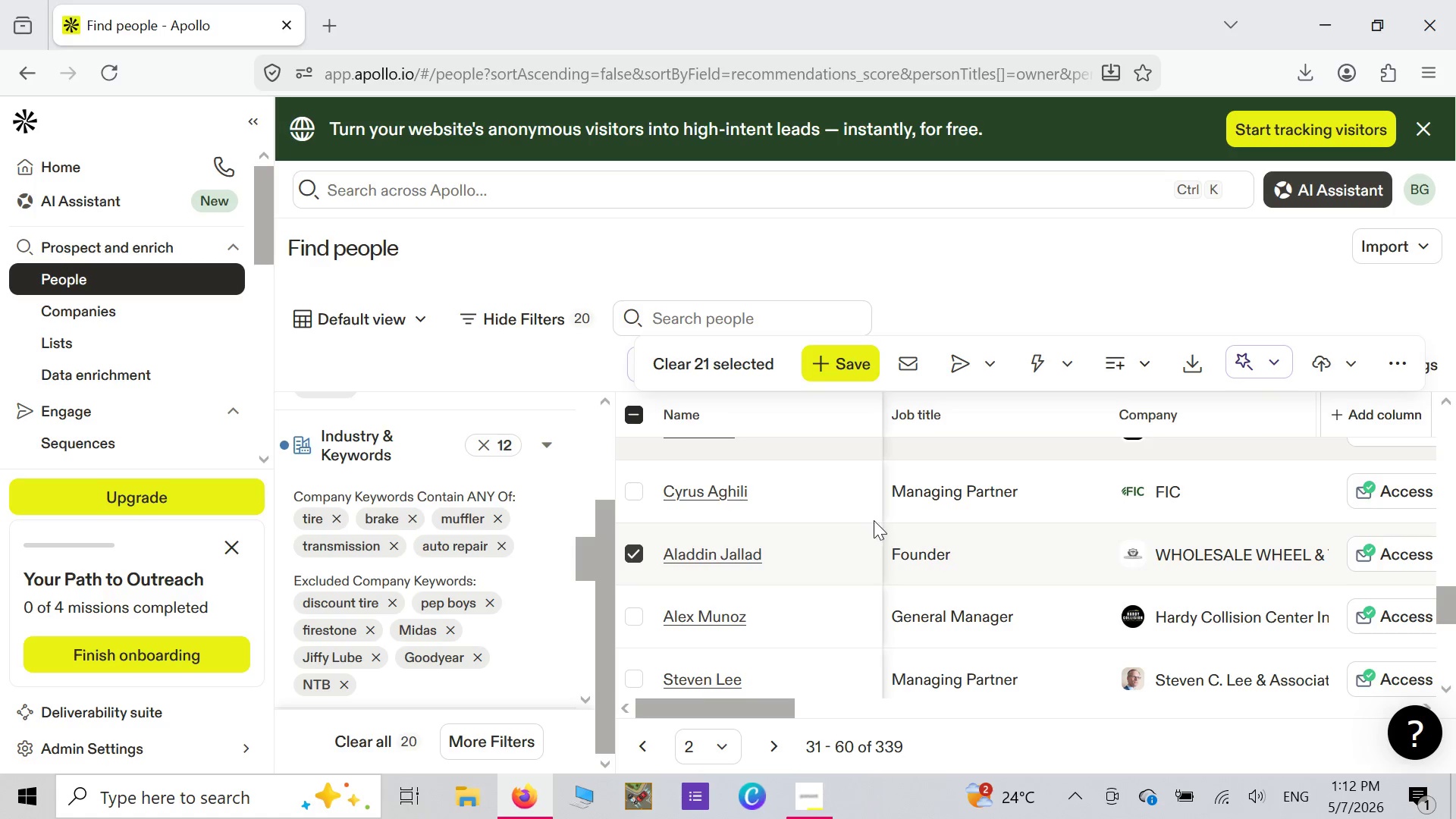 
scroll: coordinate [874, 520], scroll_direction: down, amount: 4.0
 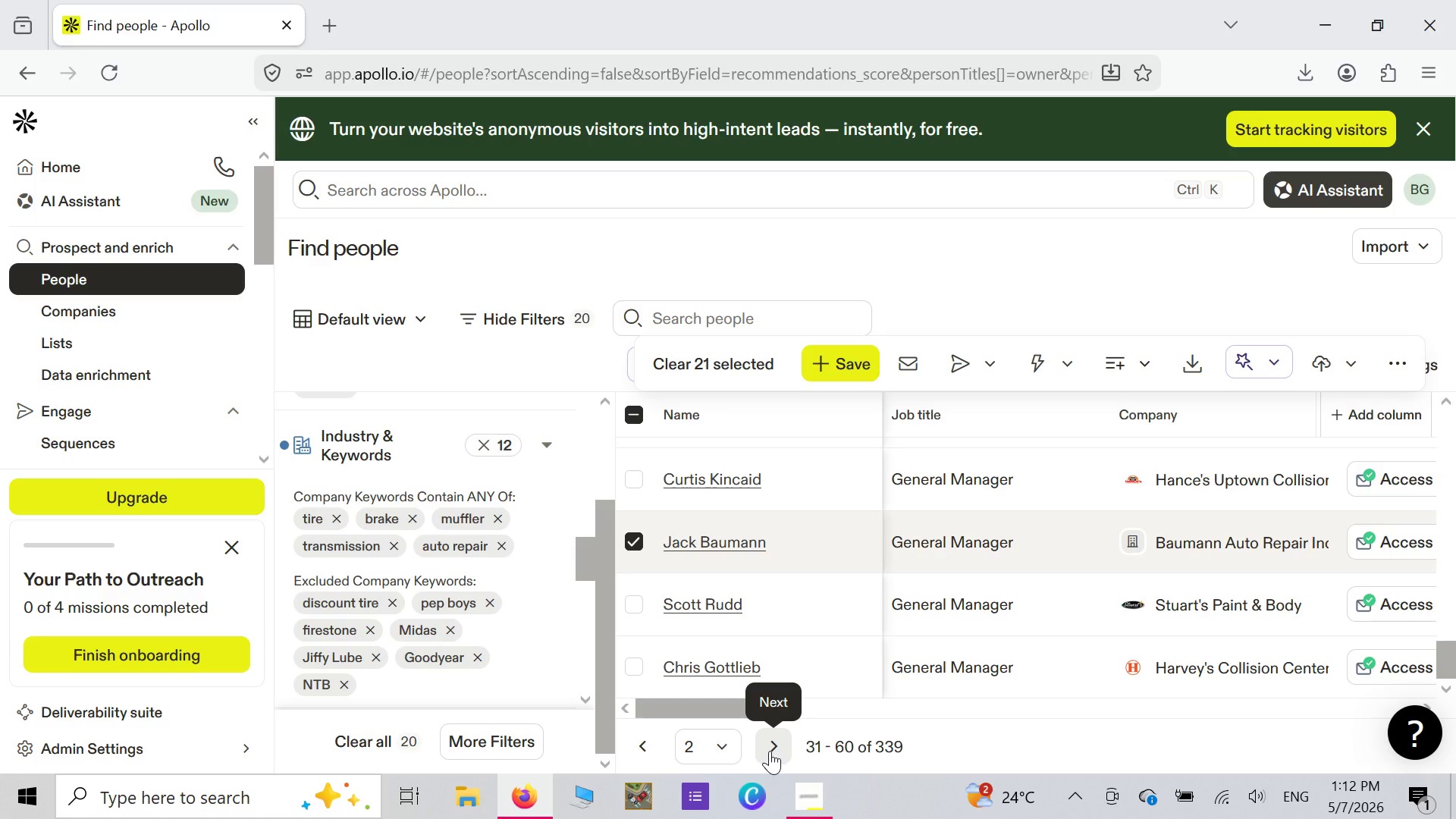 
left_click([770, 751])
 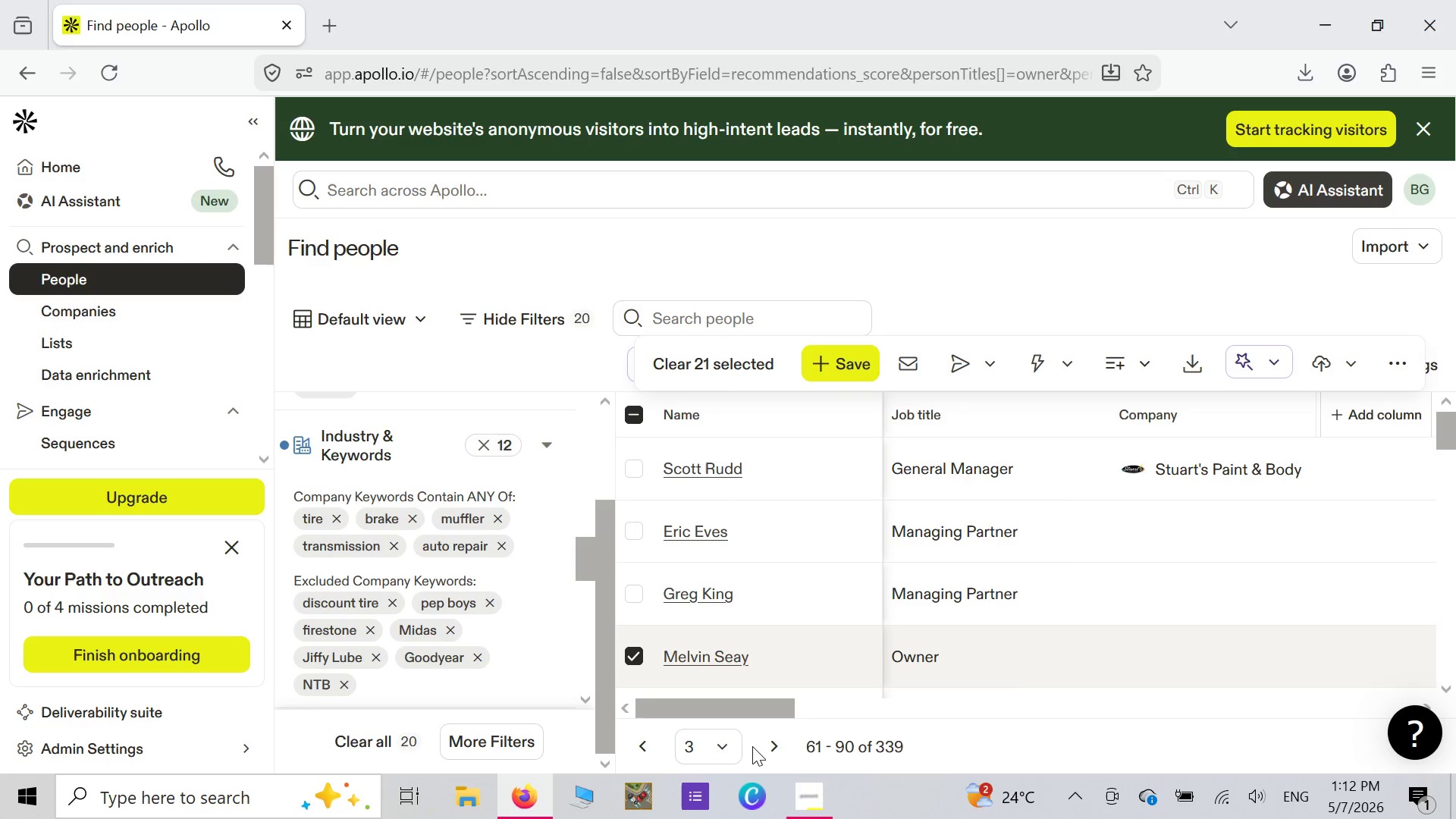 
wait(22.47)
 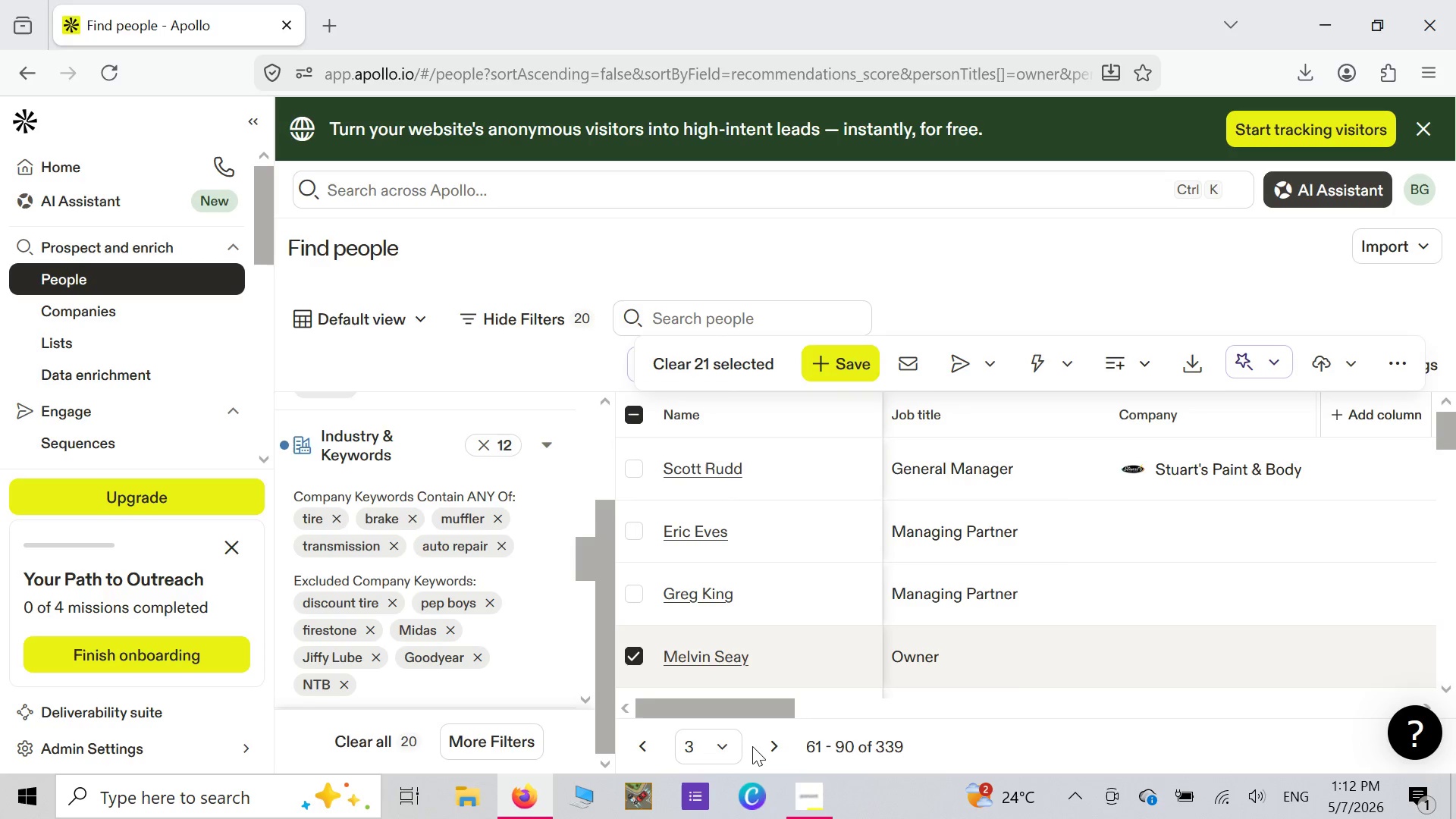 
scroll: coordinate [1218, 585], scroll_direction: up, amount: 2.0
 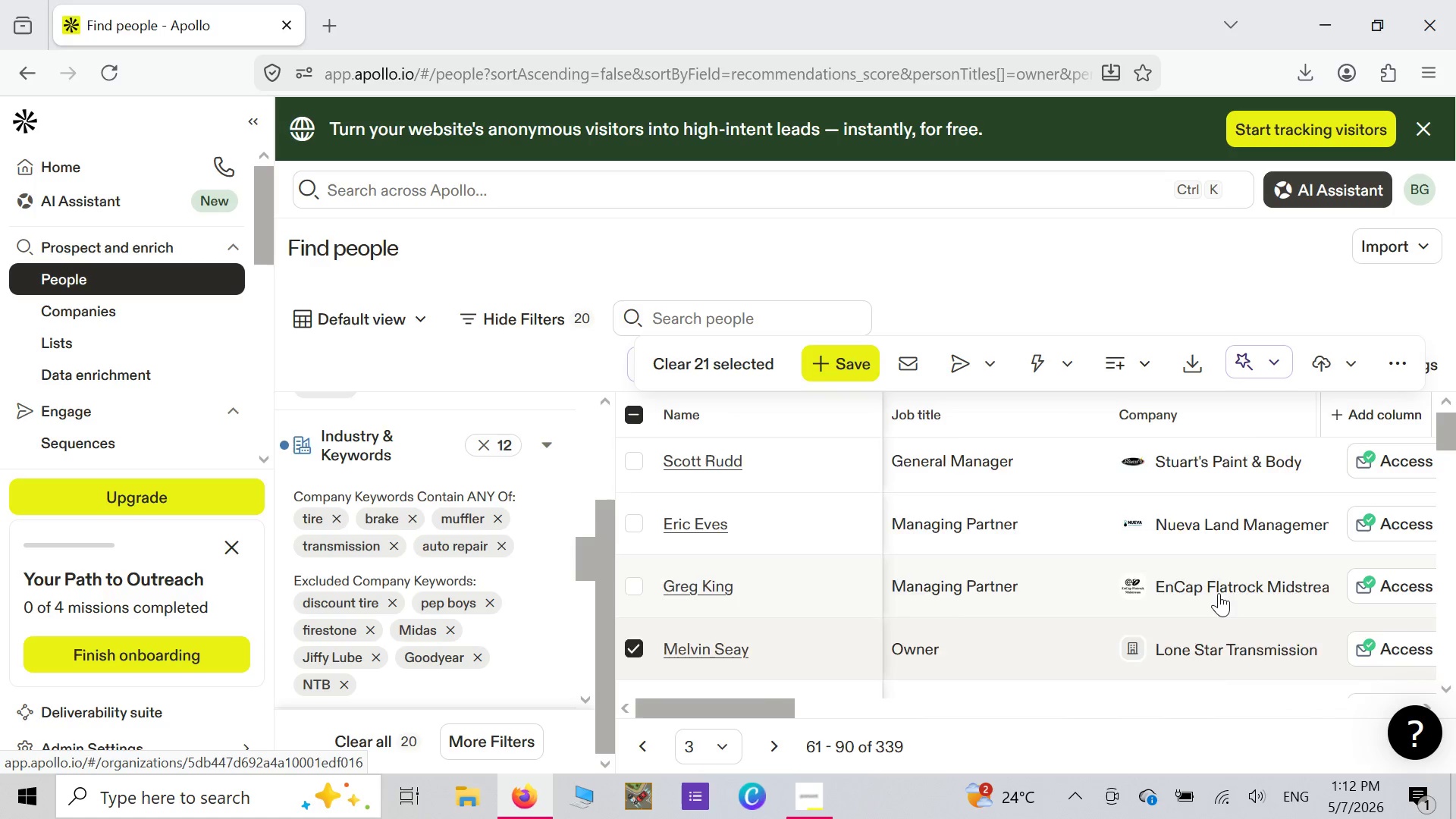 
scroll: coordinate [1198, 625], scroll_direction: down, amount: 7.0
 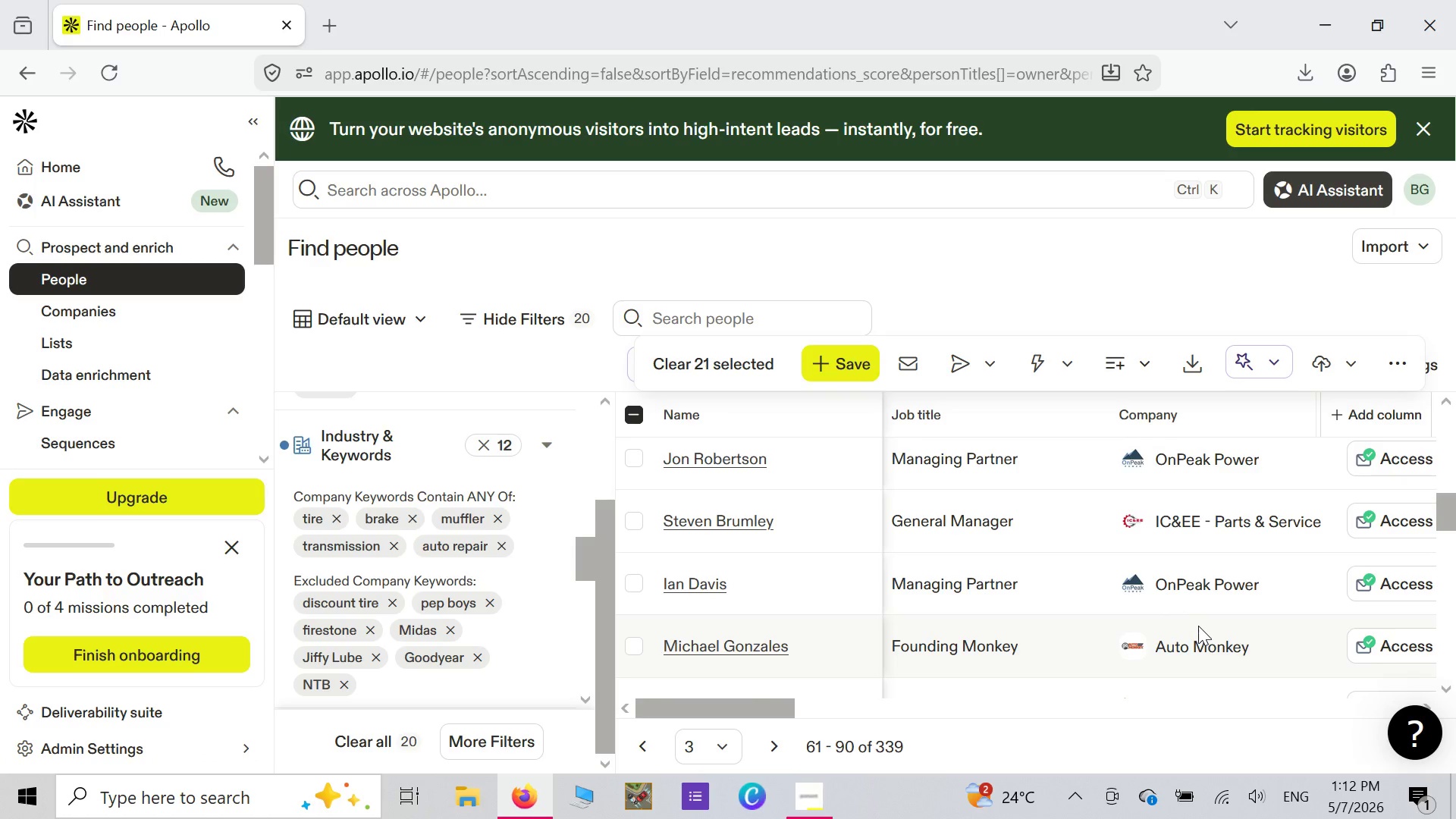 
scroll: coordinate [1180, 620], scroll_direction: down, amount: 8.0
 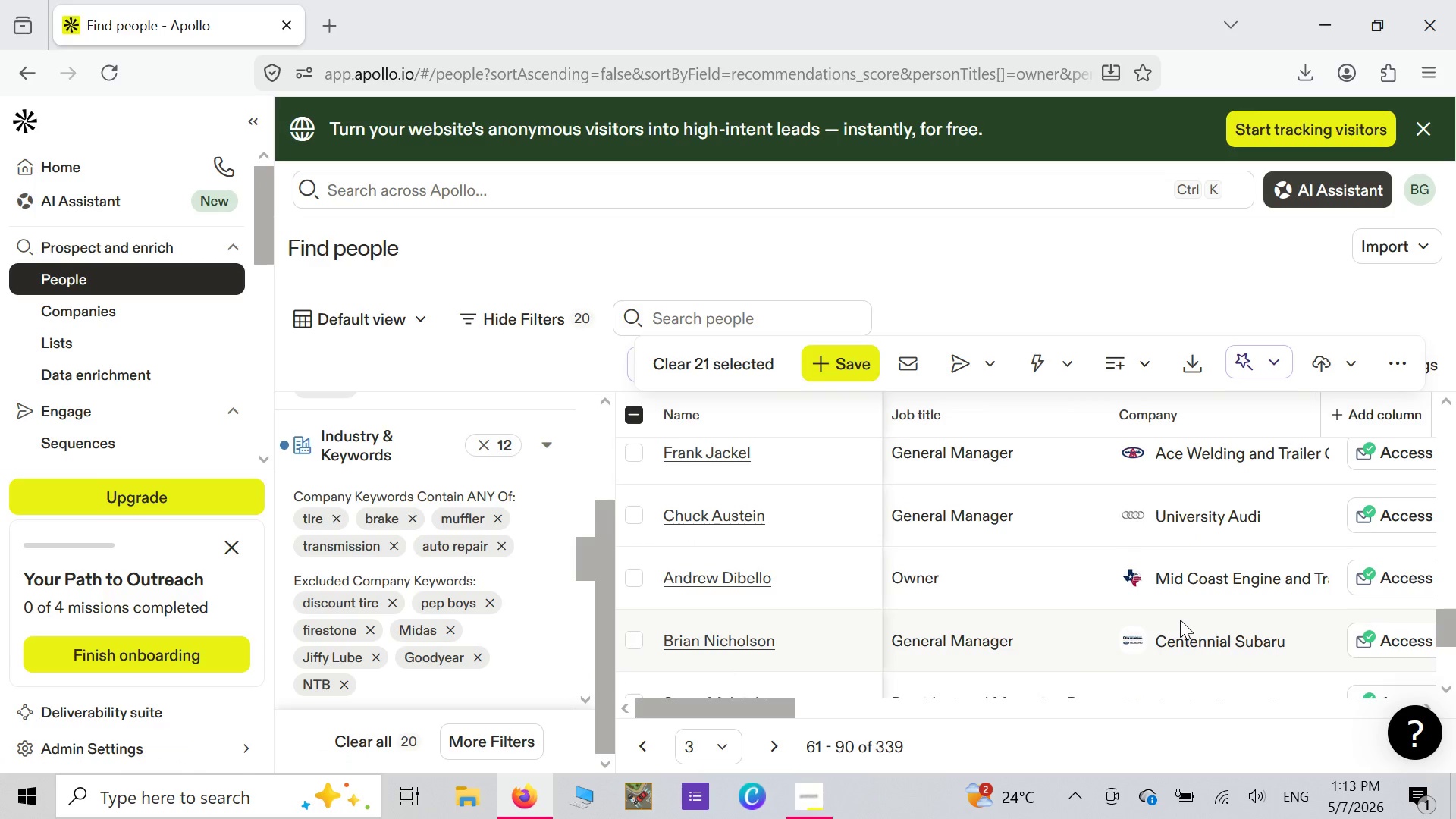 
scroll: coordinate [1180, 620], scroll_direction: up, amount: 1.0
 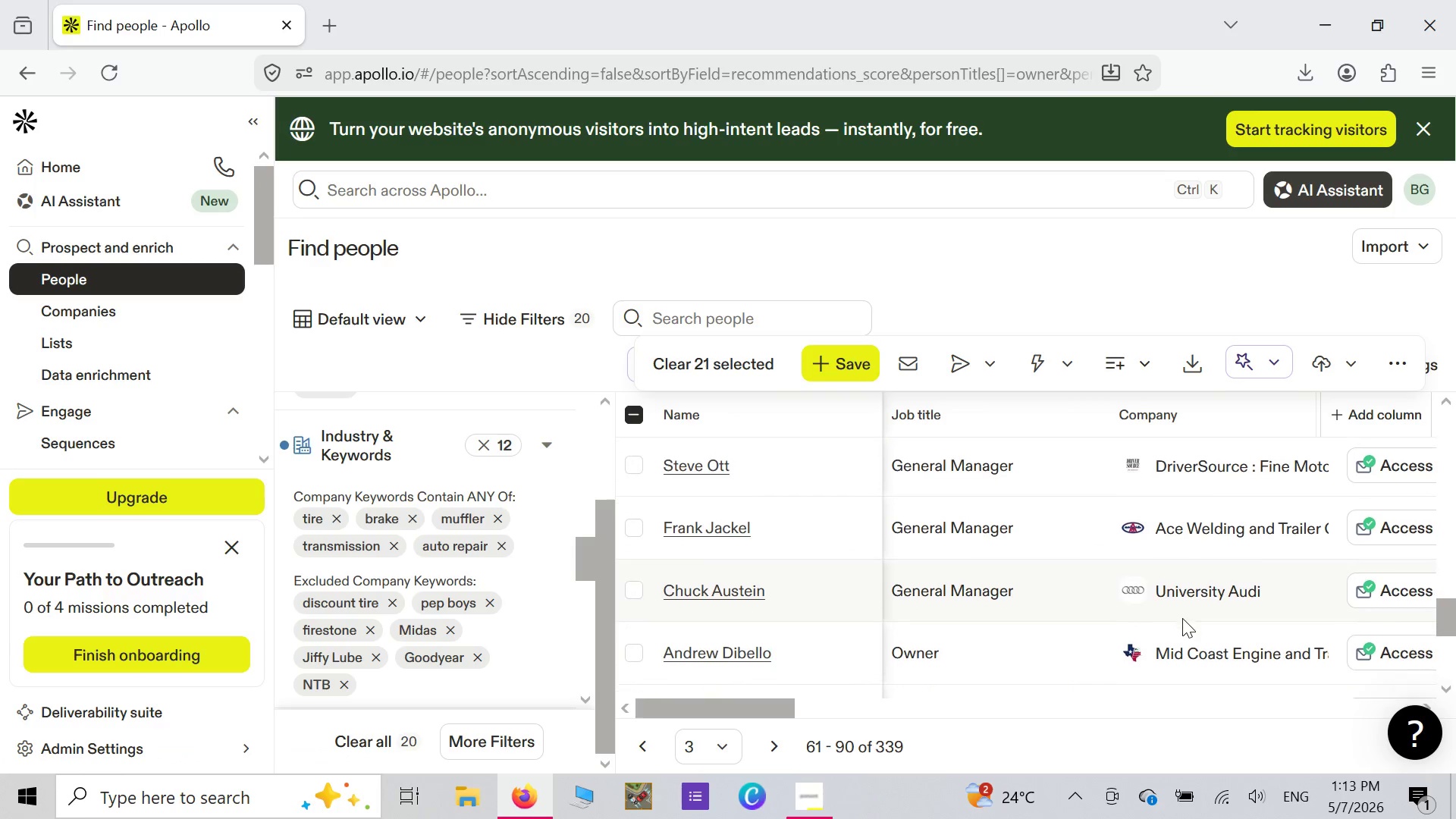 
scroll: coordinate [1182, 618], scroll_direction: down, amount: 1.0
 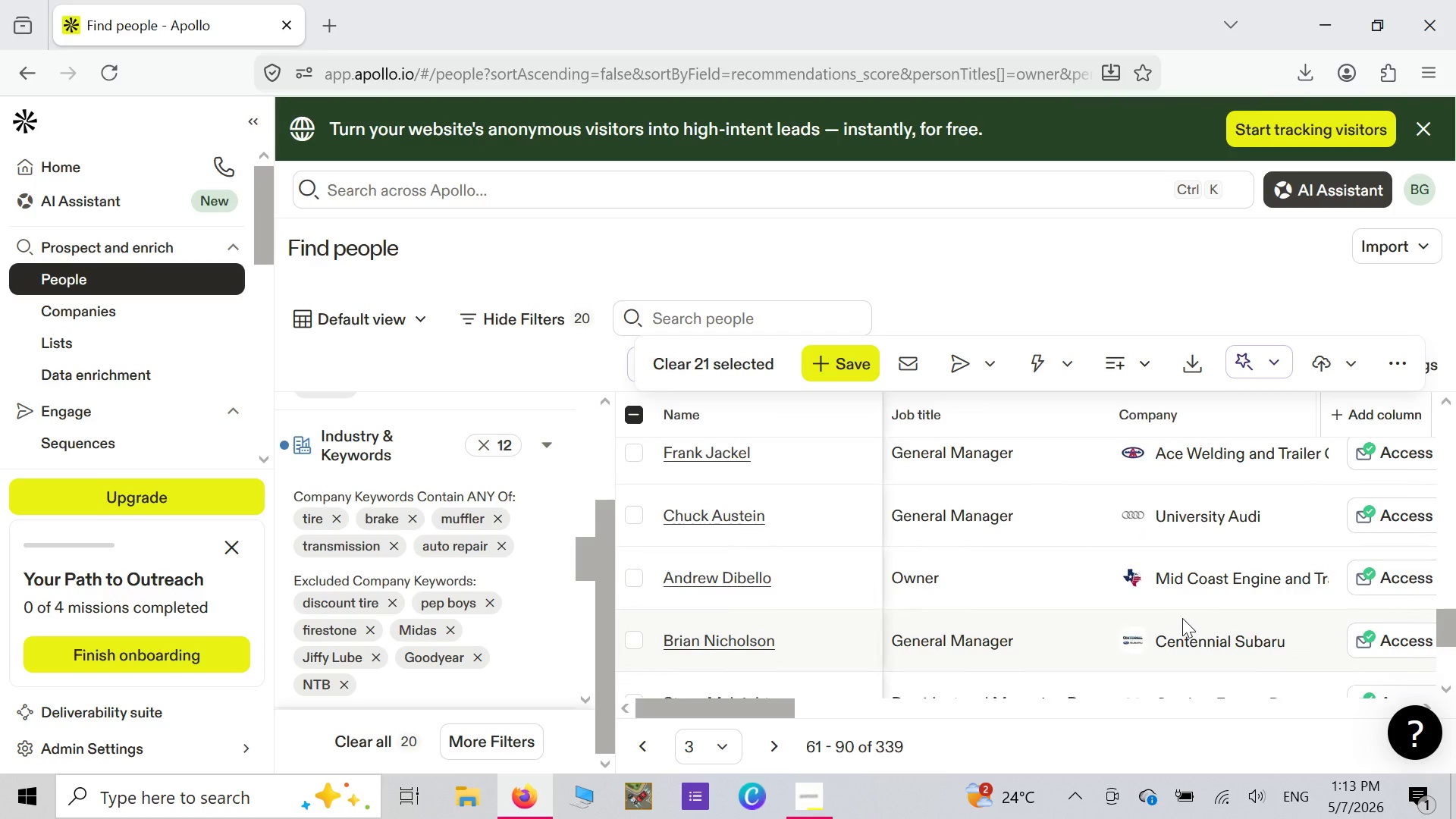 
scroll: coordinate [1182, 618], scroll_direction: up, amount: 1.0
 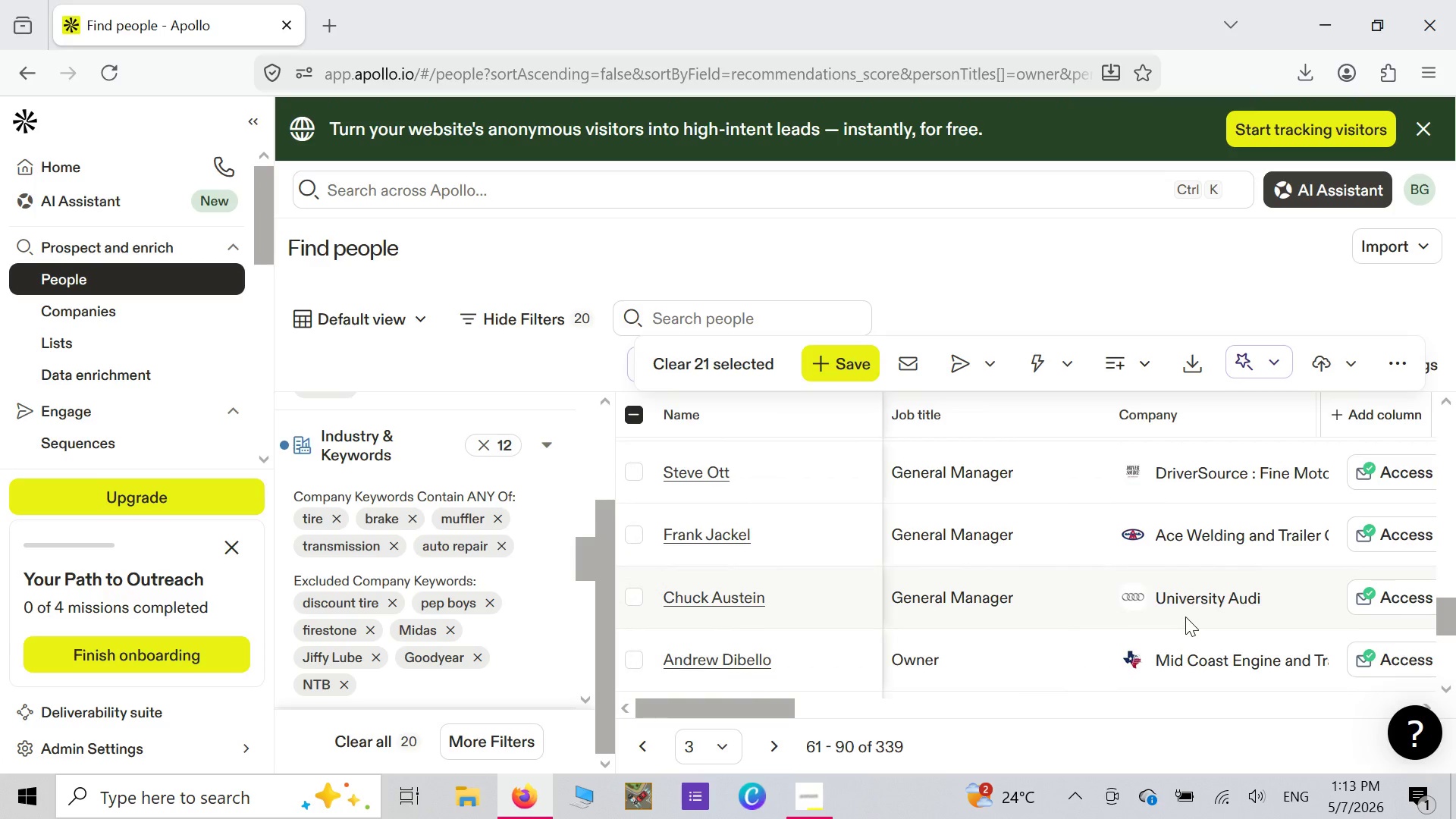 
scroll: coordinate [1185, 617], scroll_direction: down, amount: 5.0
 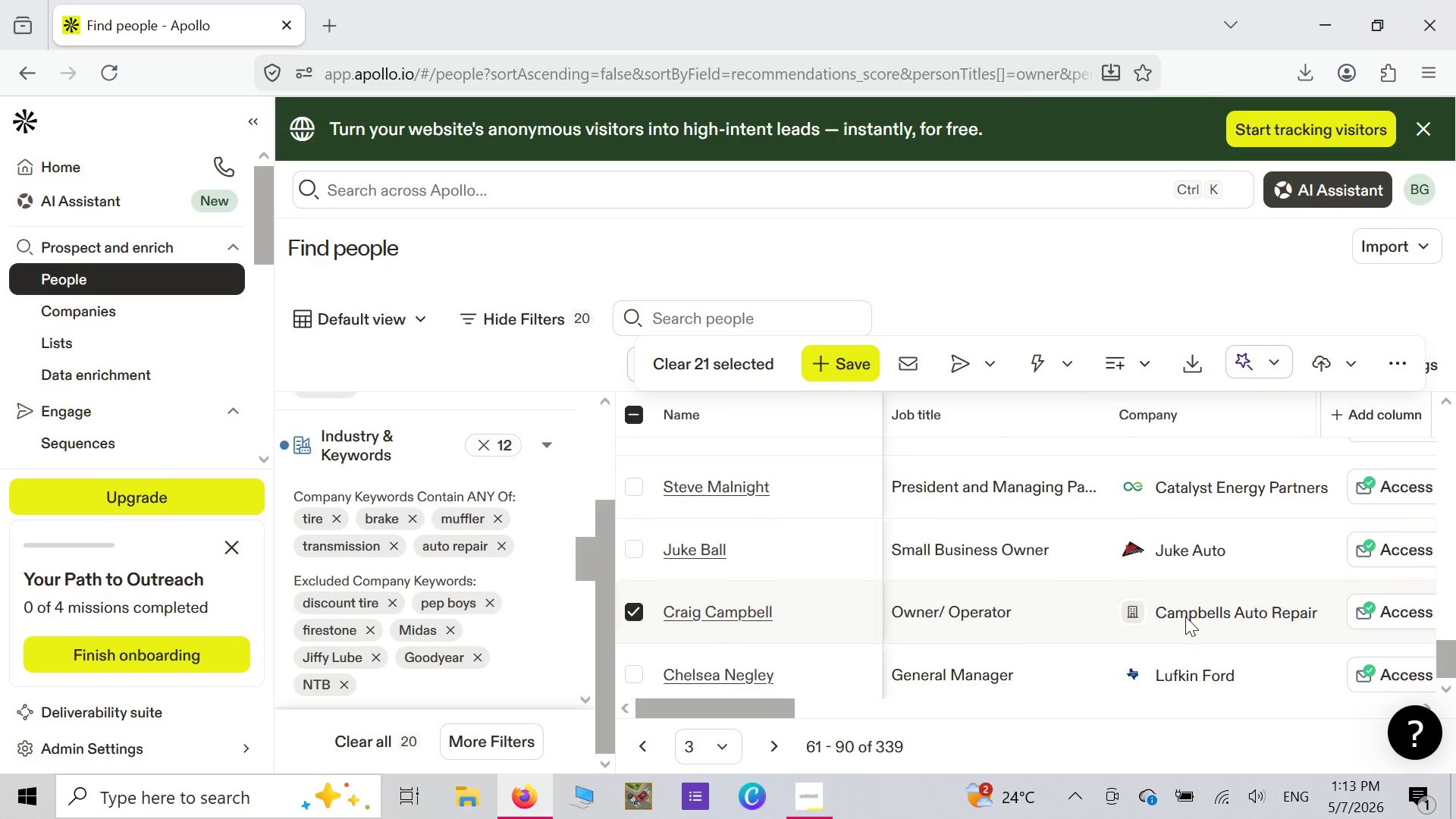 
scroll: coordinate [1096, 544], scroll_direction: up, amount: 3.0
 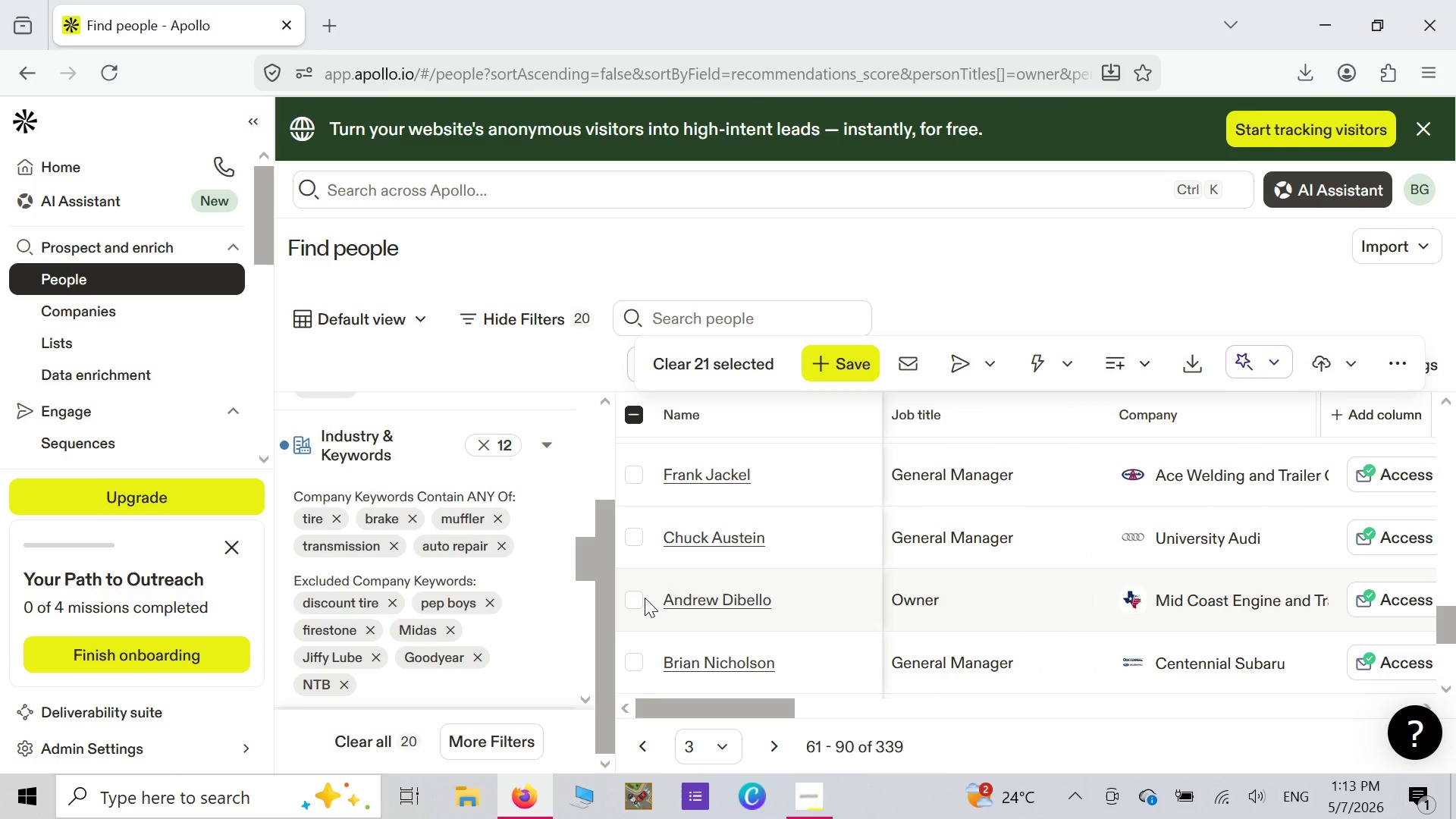 
left_click([645, 598])
 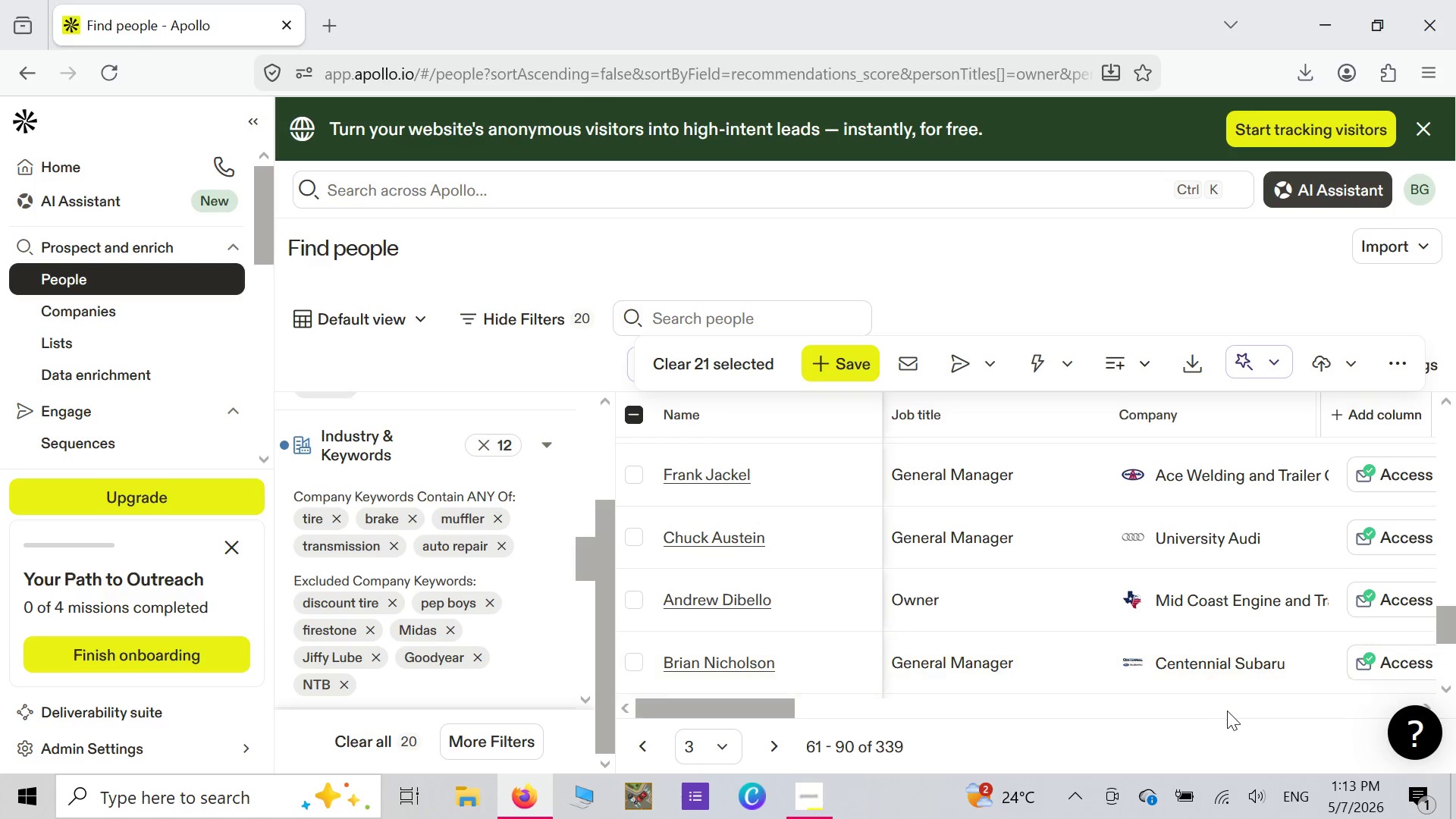 
wait(10.45)
 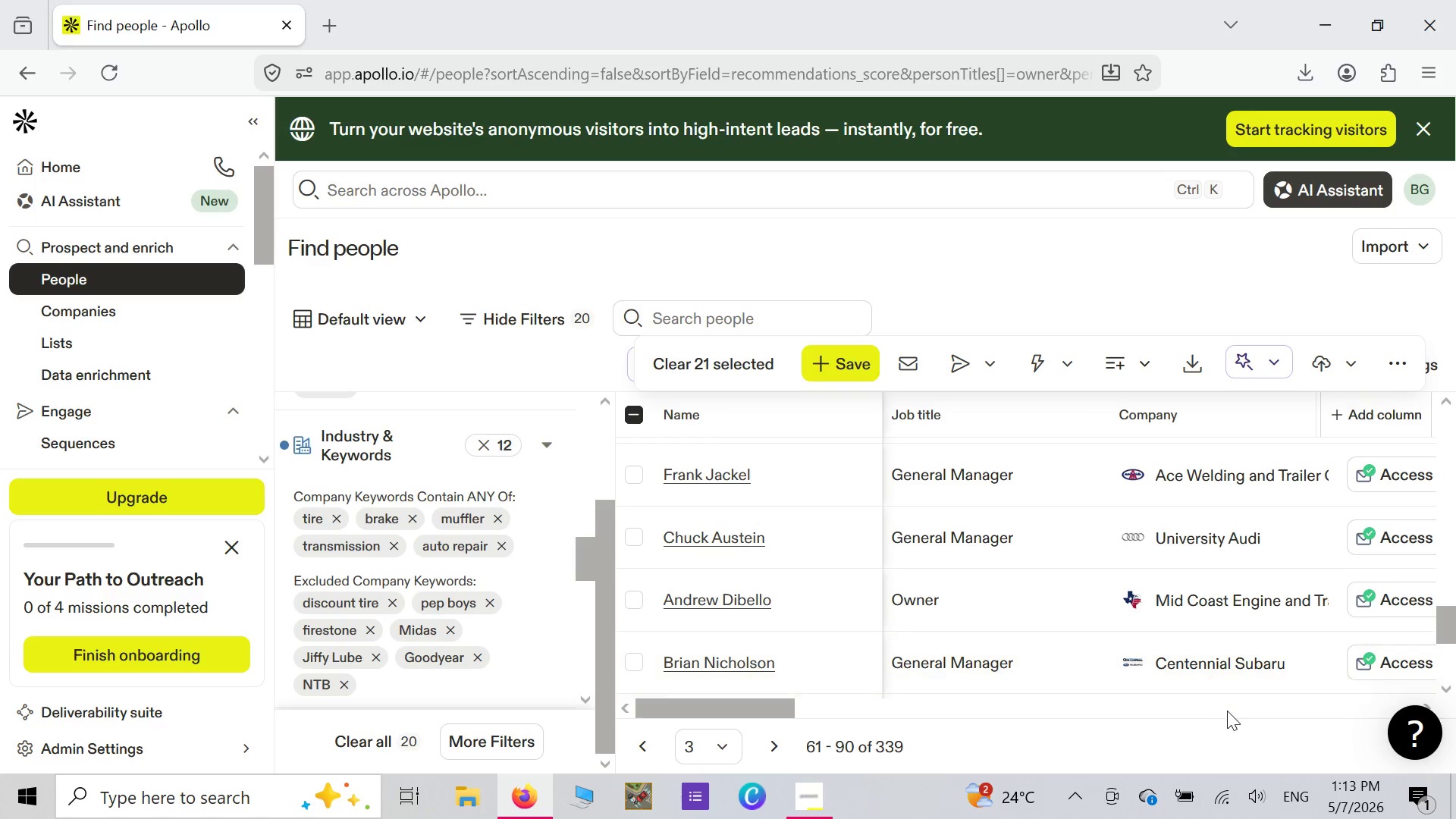 
left_click([635, 601])
 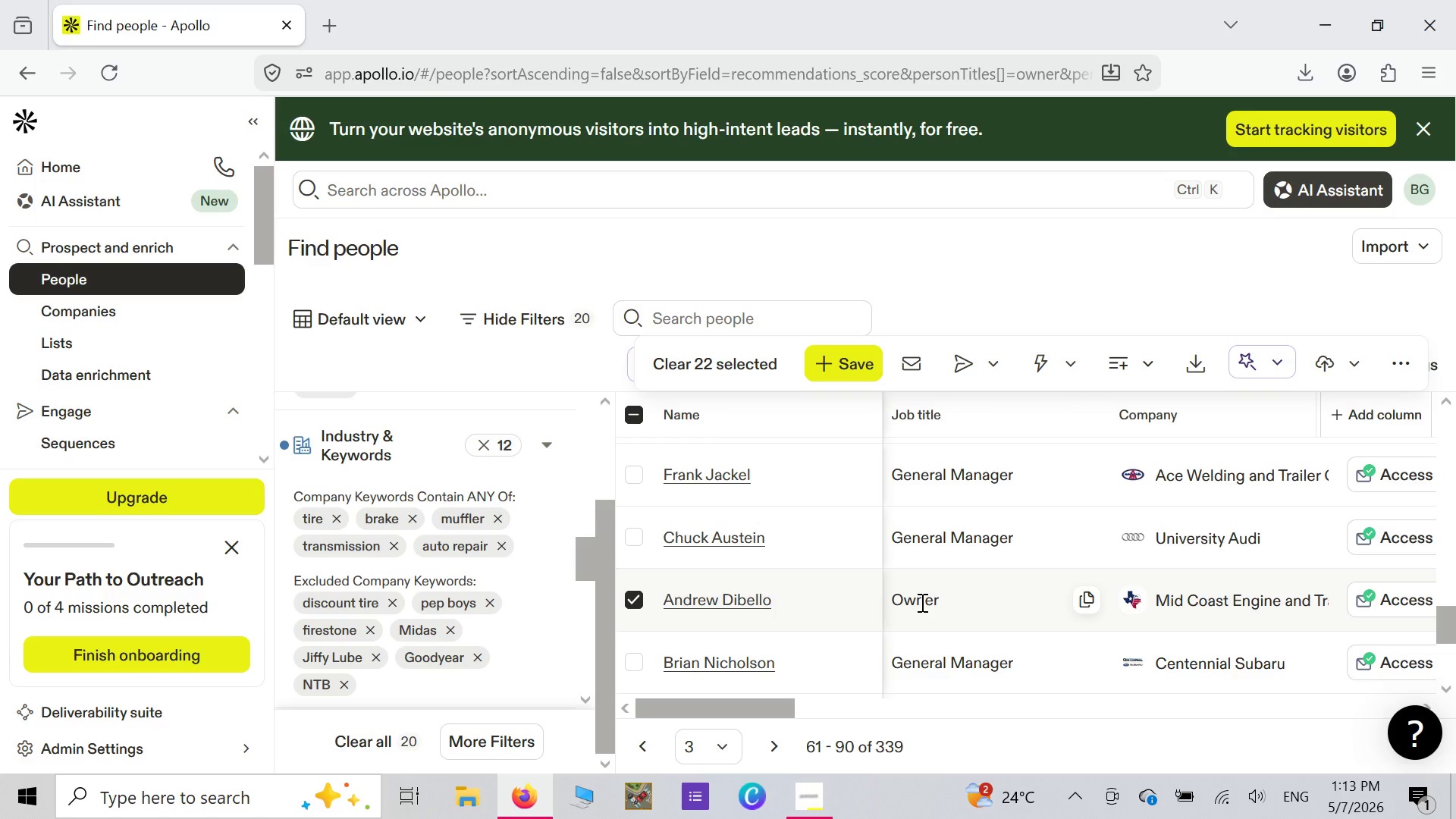 
scroll: coordinate [925, 599], scroll_direction: up, amount: 9.0
 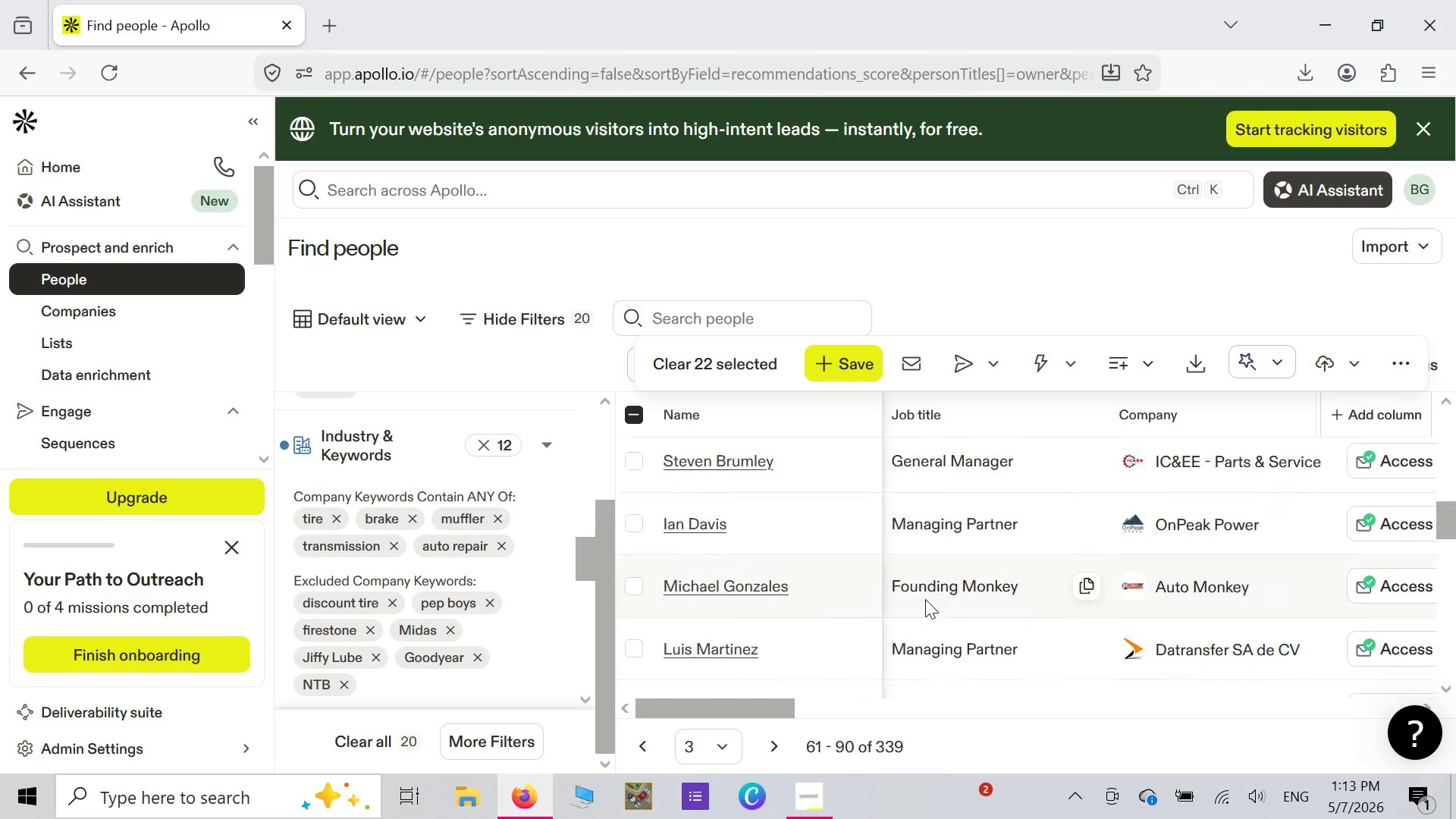 
scroll: coordinate [925, 599], scroll_direction: up, amount: 20.0
 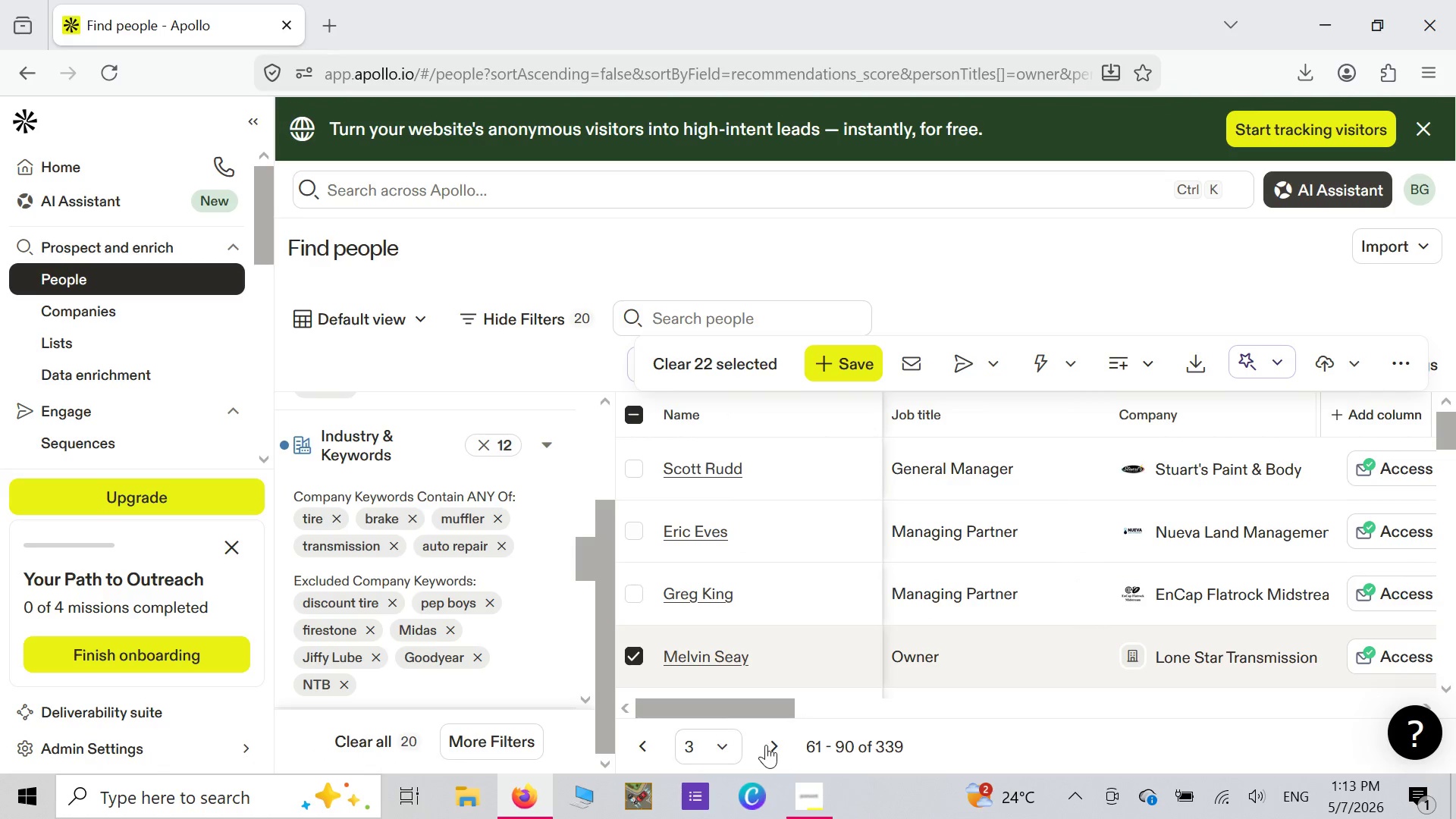 
left_click([772, 747])
 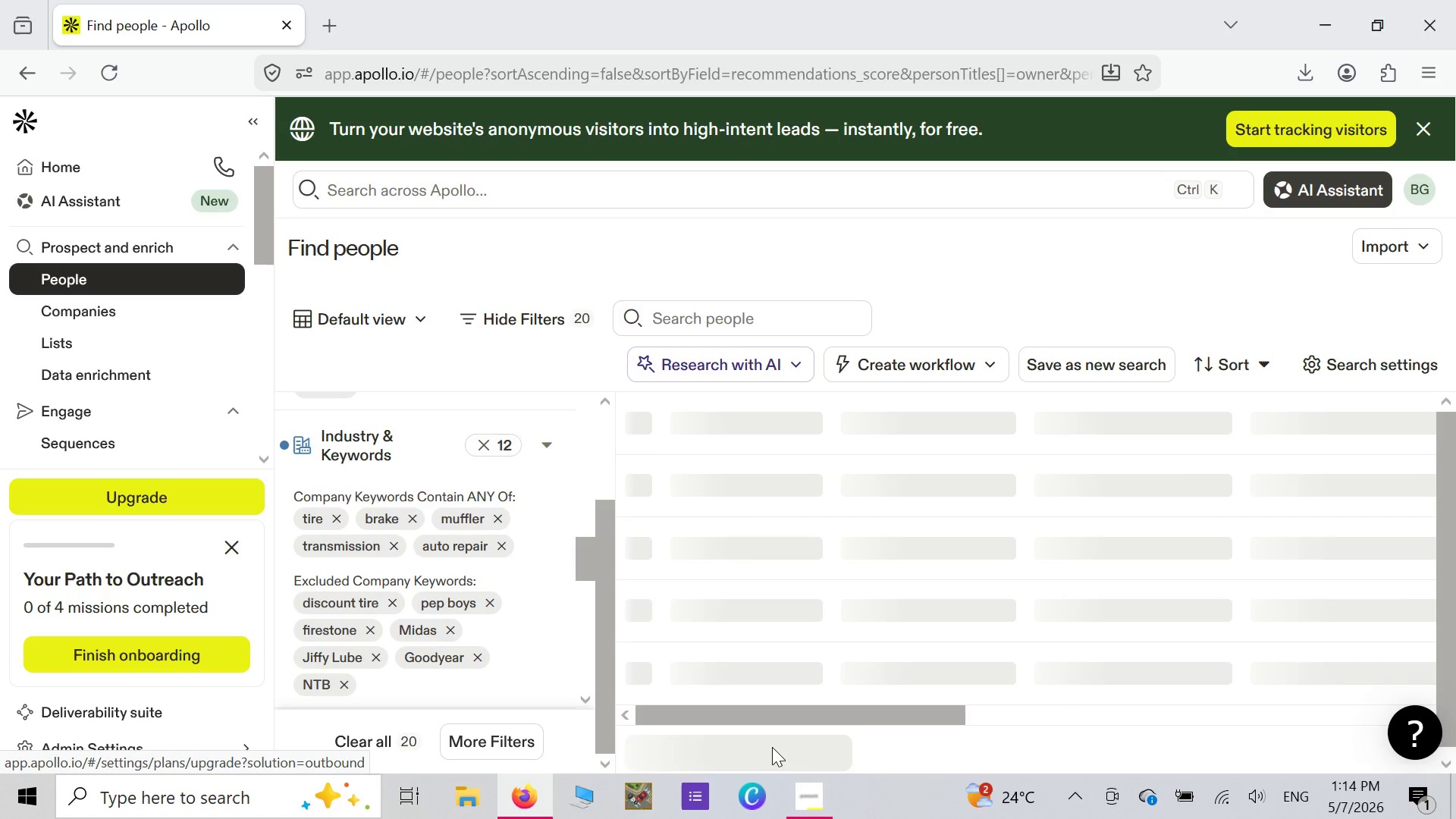 
wait(11.66)
 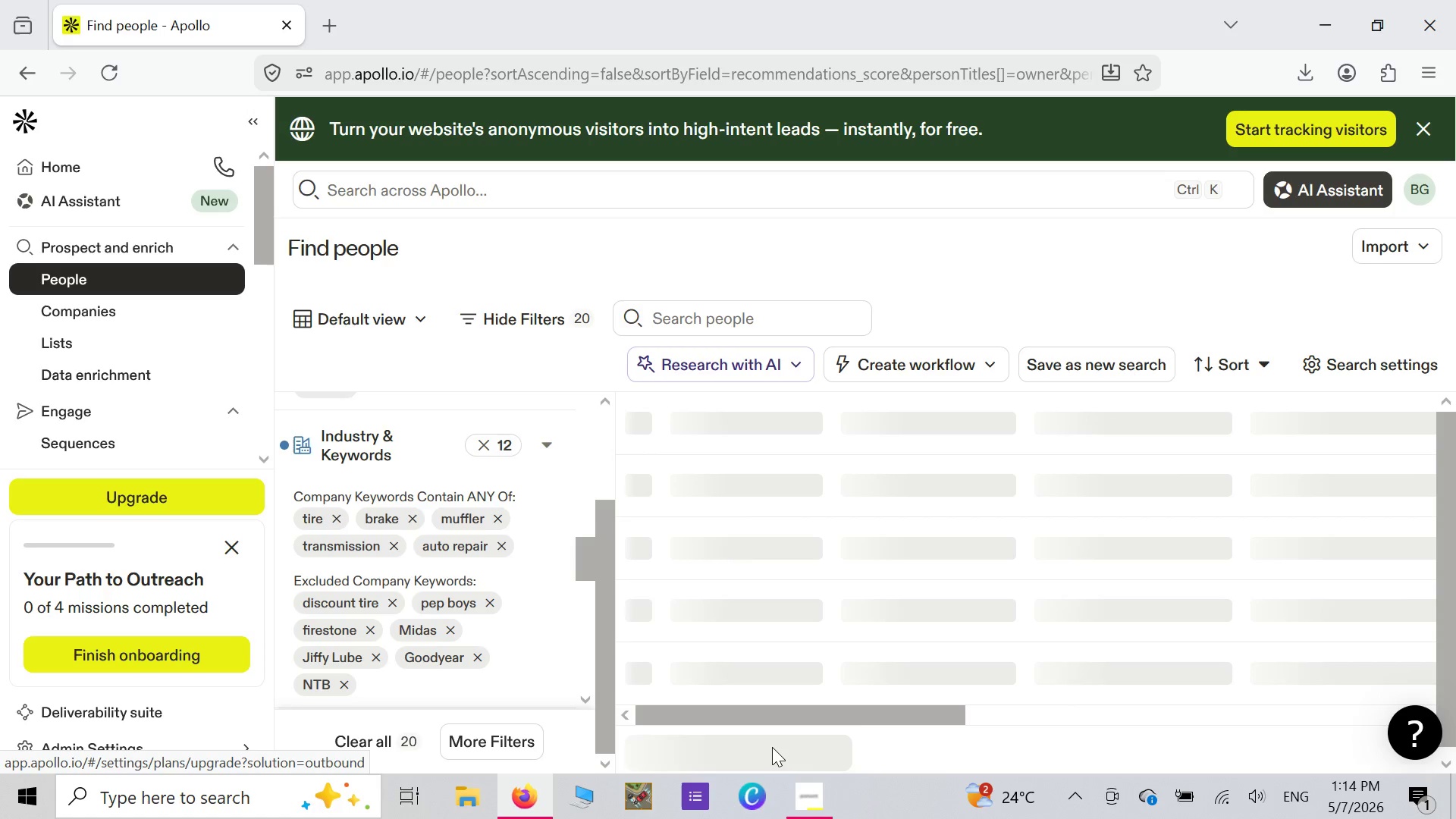 
left_click([970, 224])
 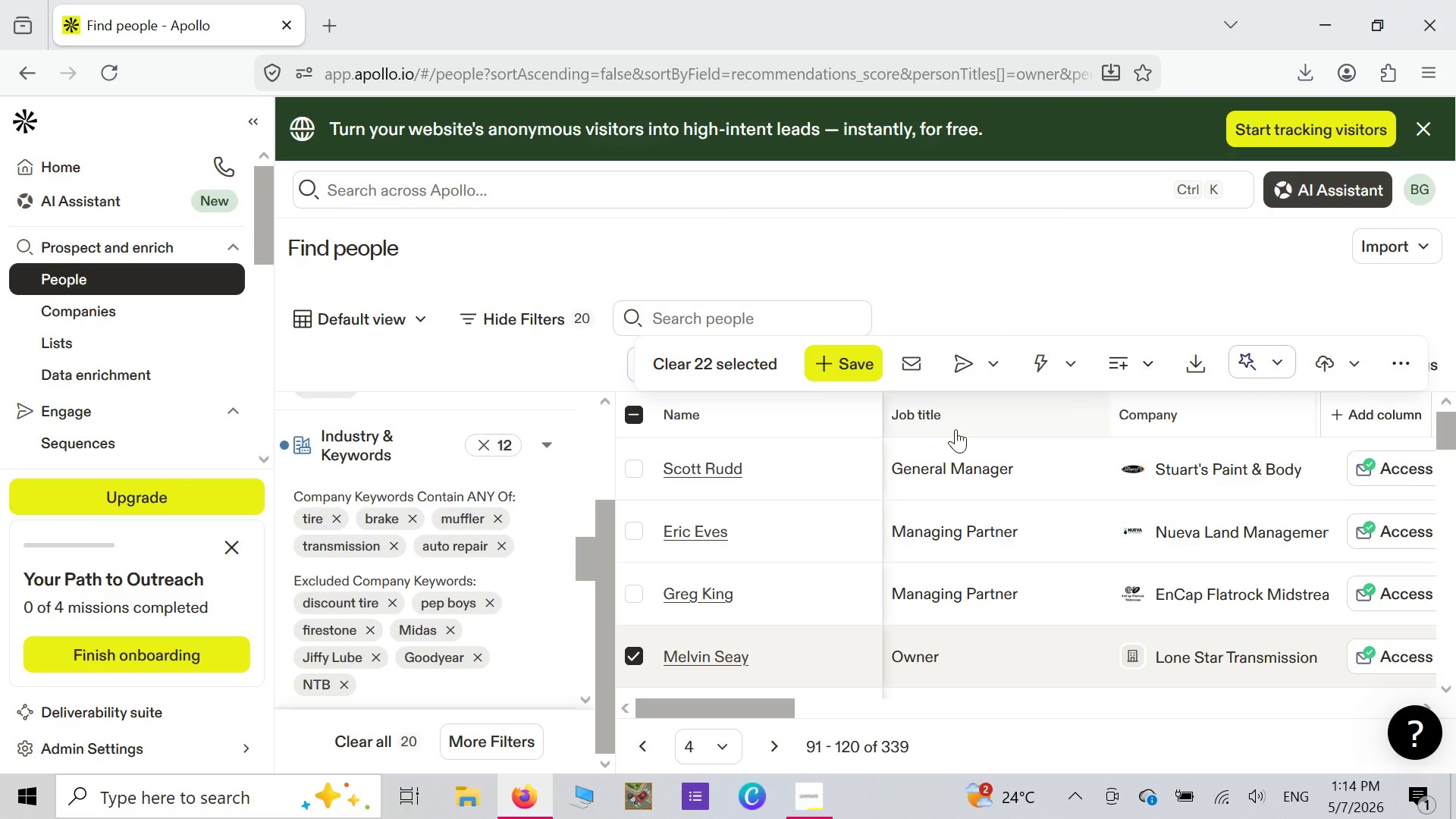 
scroll: coordinate [950, 448], scroll_direction: down, amount: 11.0
 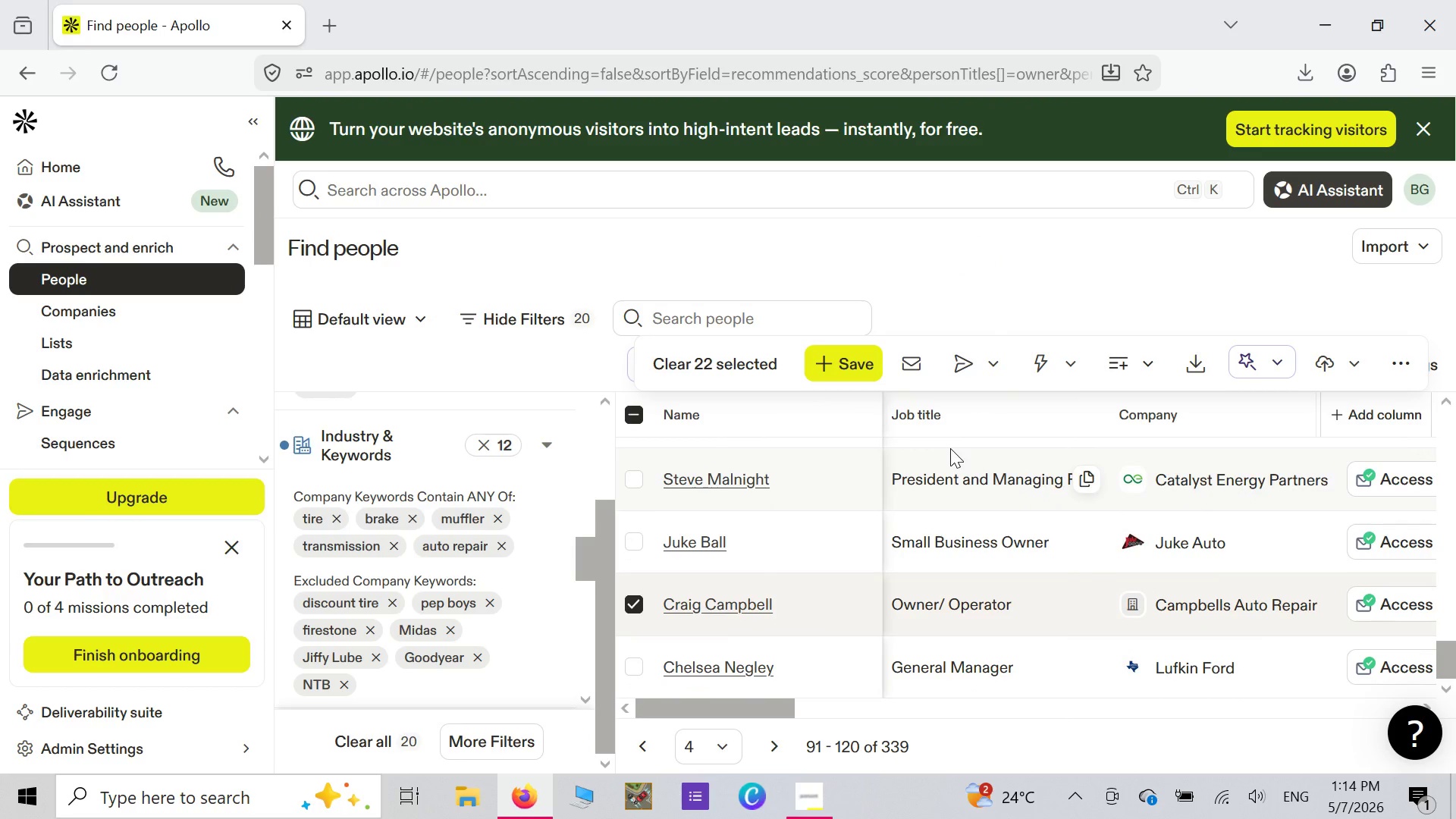 
scroll: coordinate [952, 447], scroll_direction: up, amount: 8.0
 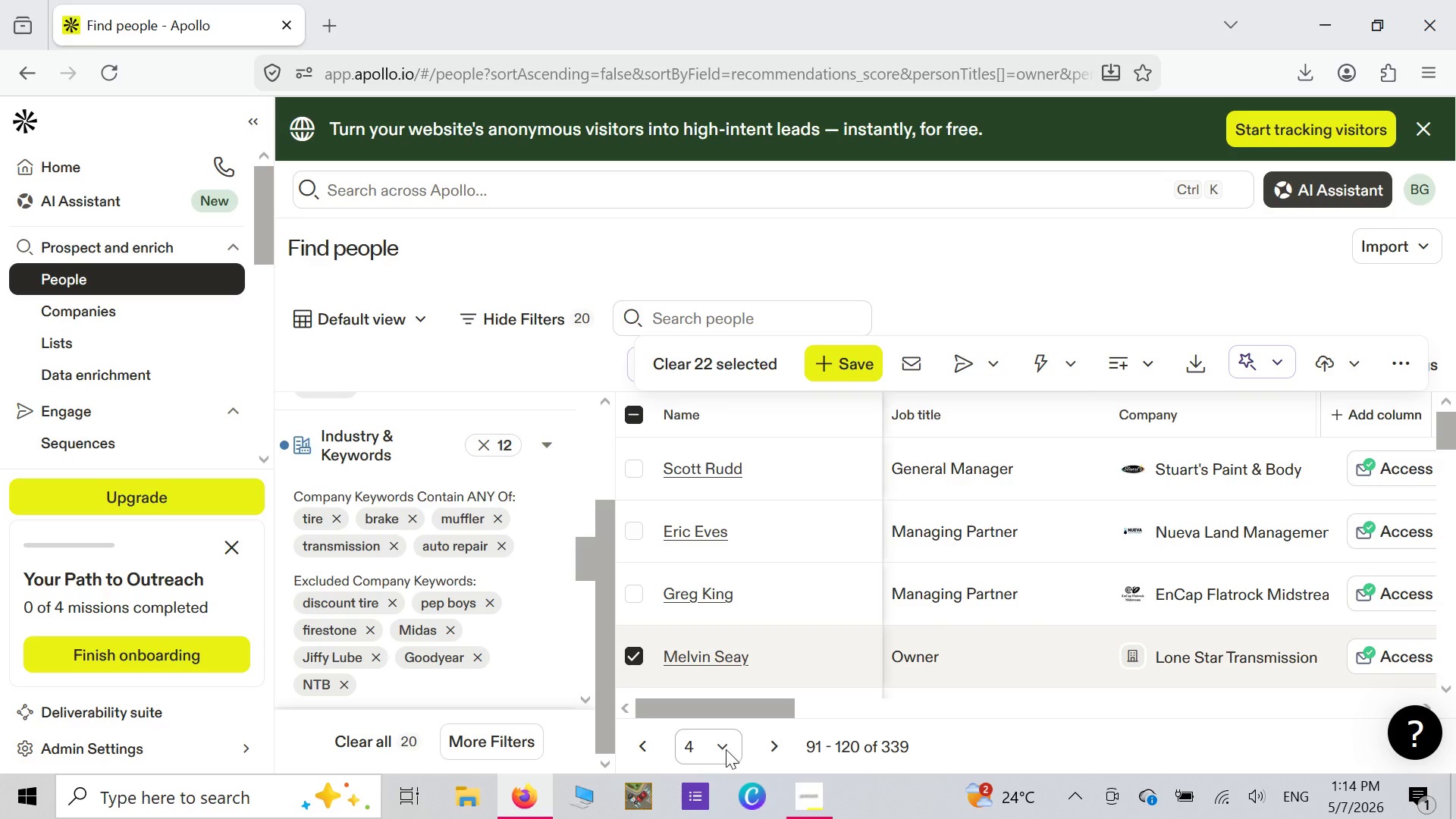 
left_click([727, 748])
 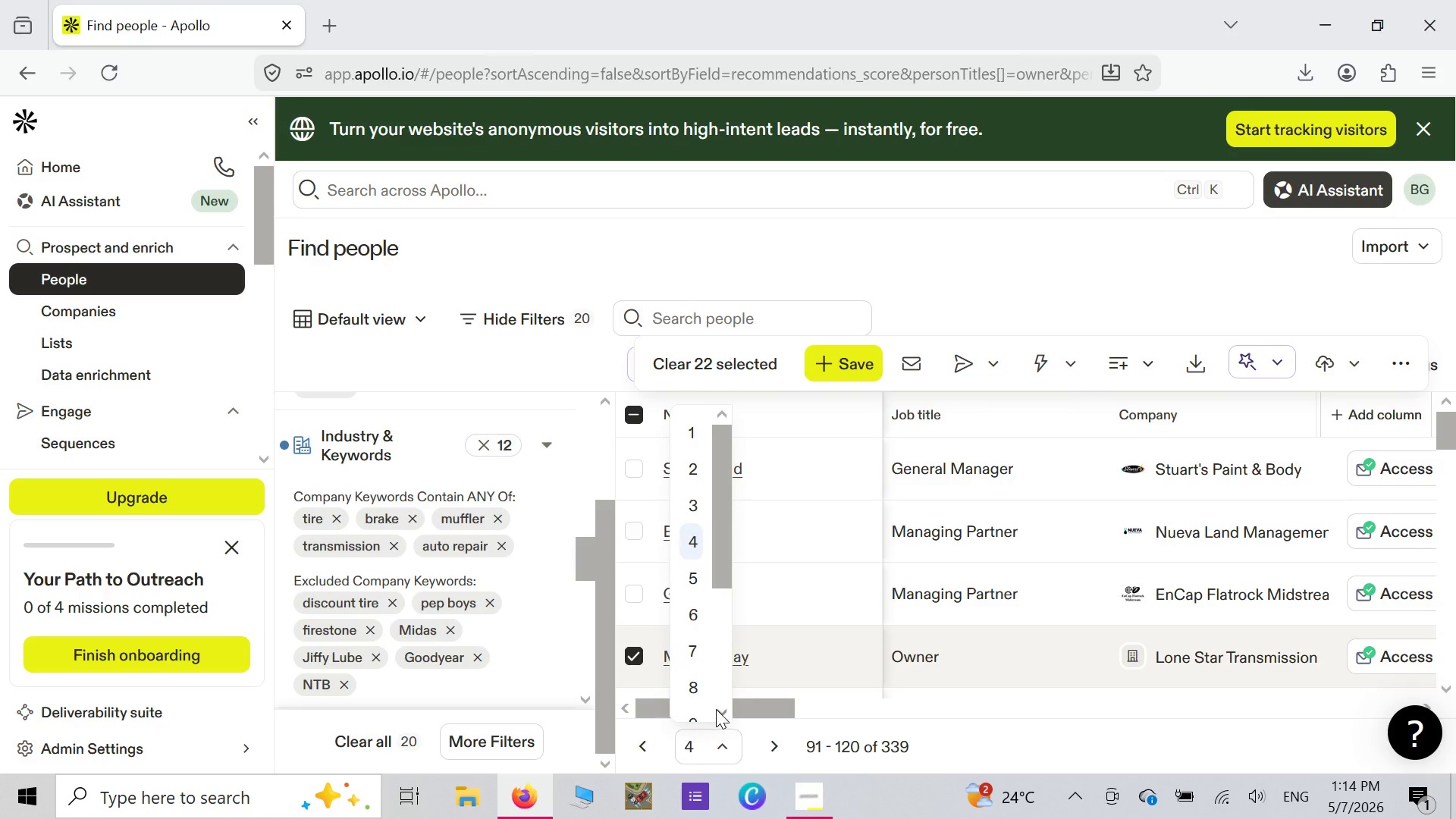 
scroll: coordinate [716, 709], scroll_direction: down, amount: 7.0
 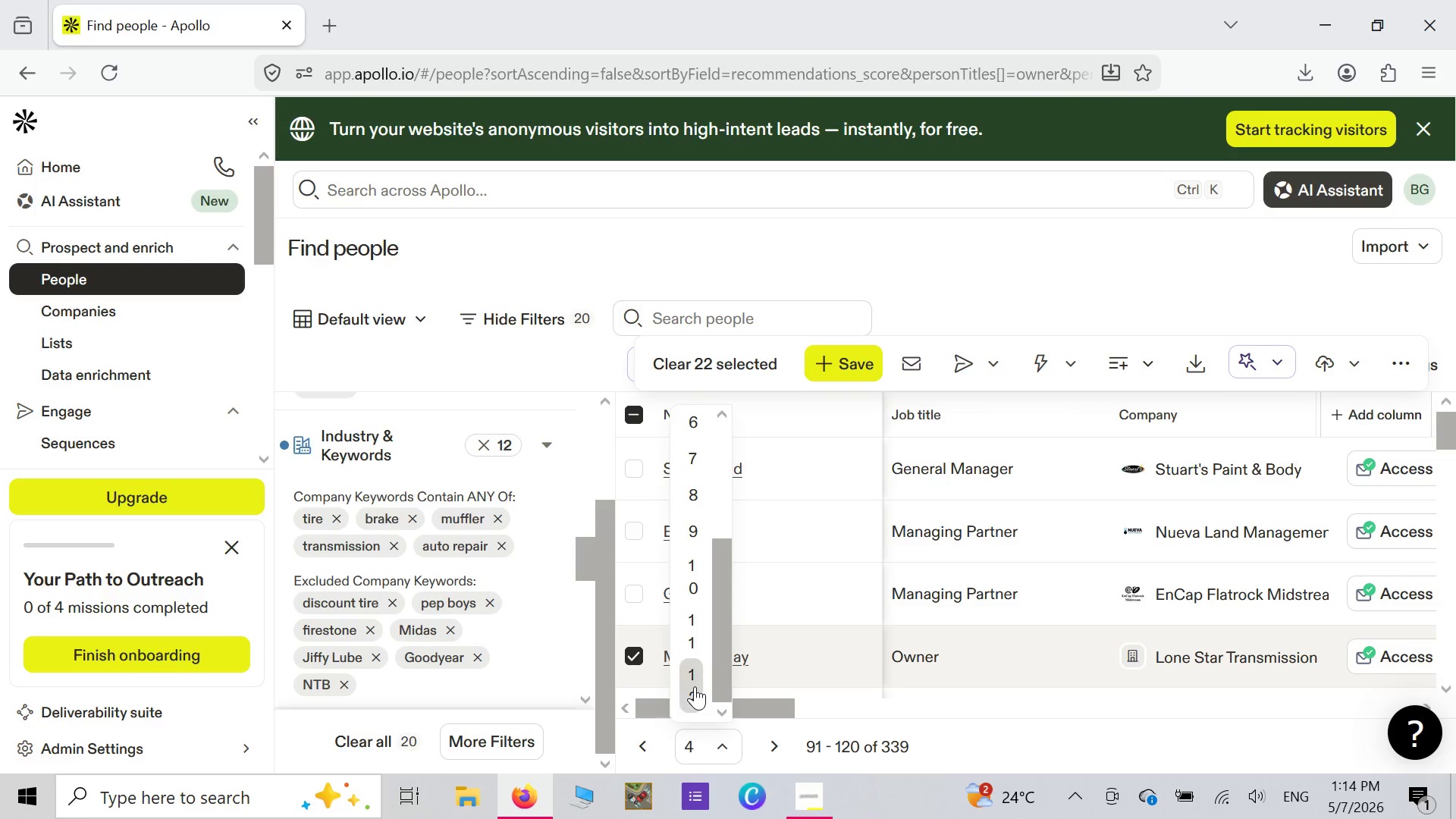 
left_click([695, 686])
 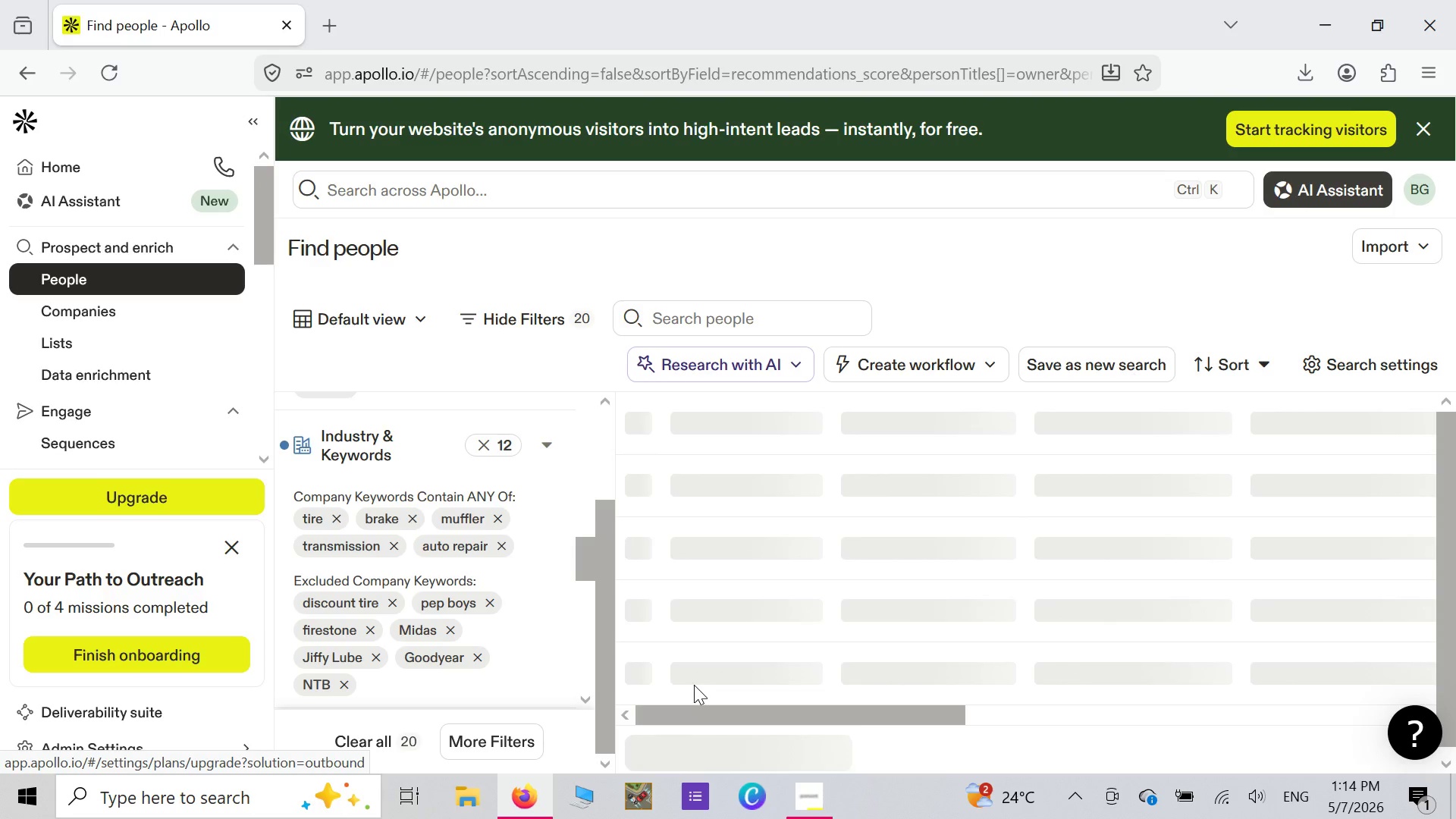 
wait(13.67)
 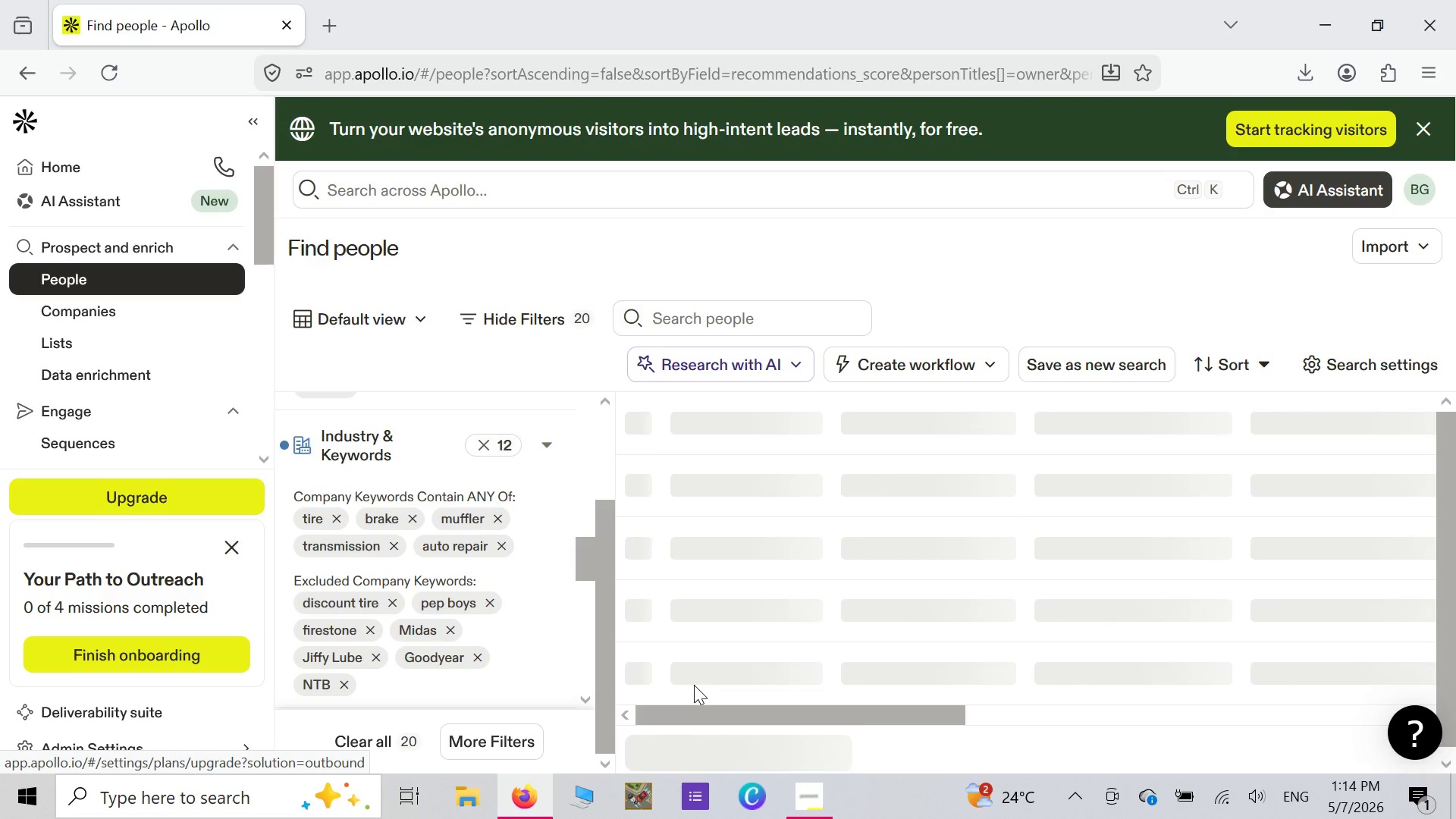 
left_click([964, 228])
 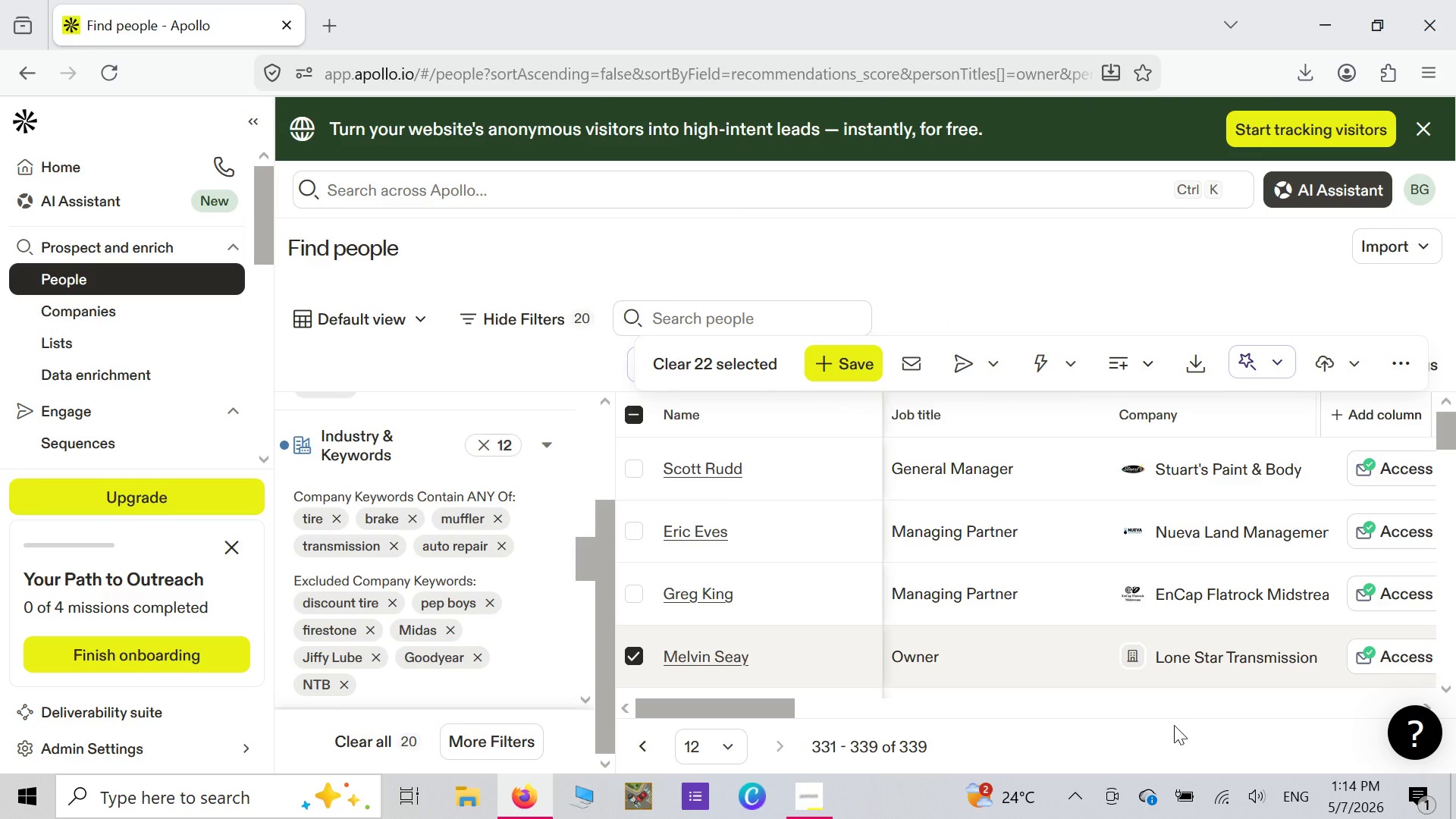 
scroll: coordinate [1147, 650], scroll_direction: down, amount: 9.0
 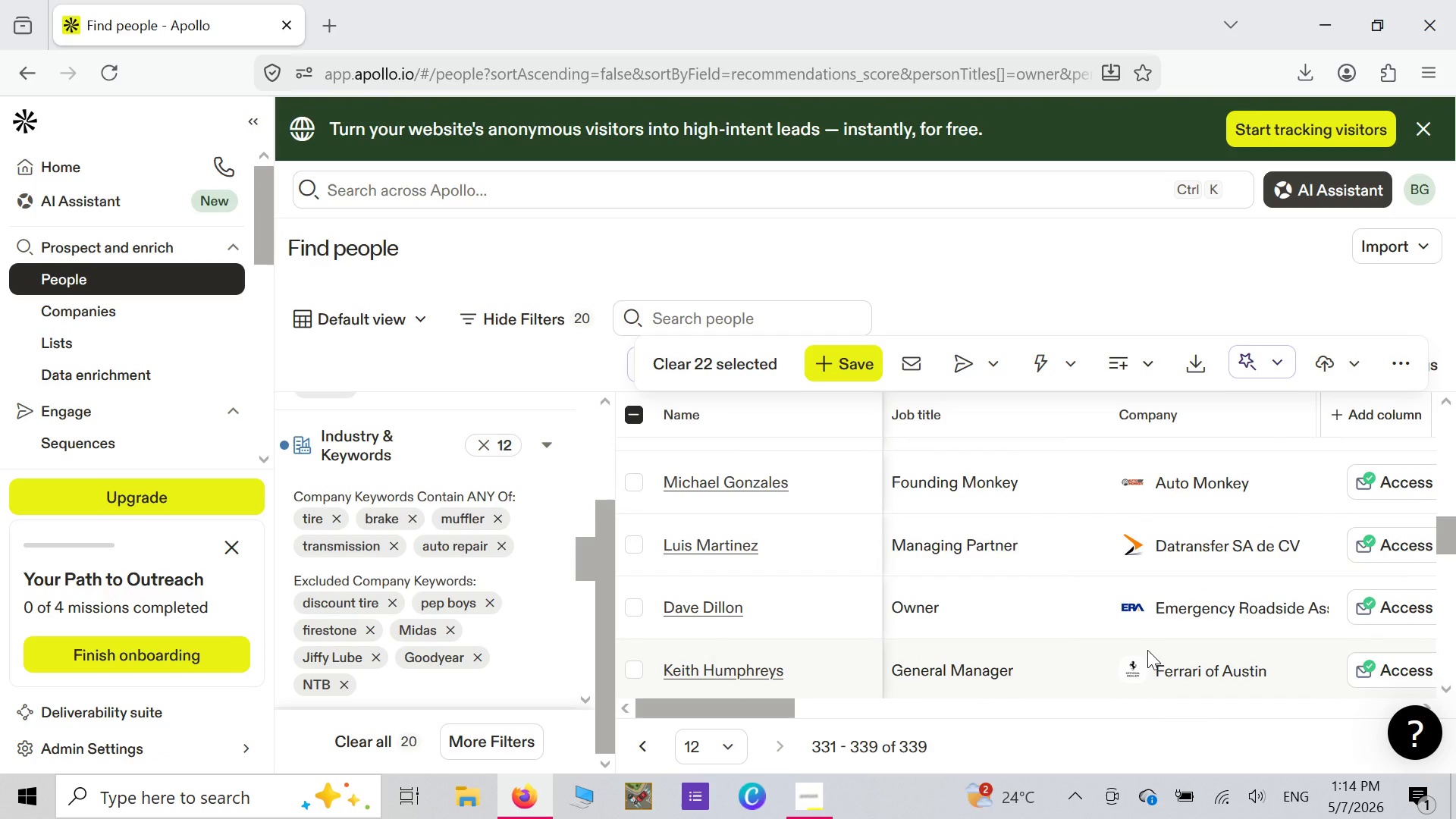 
scroll: coordinate [1147, 650], scroll_direction: down, amount: 12.0
 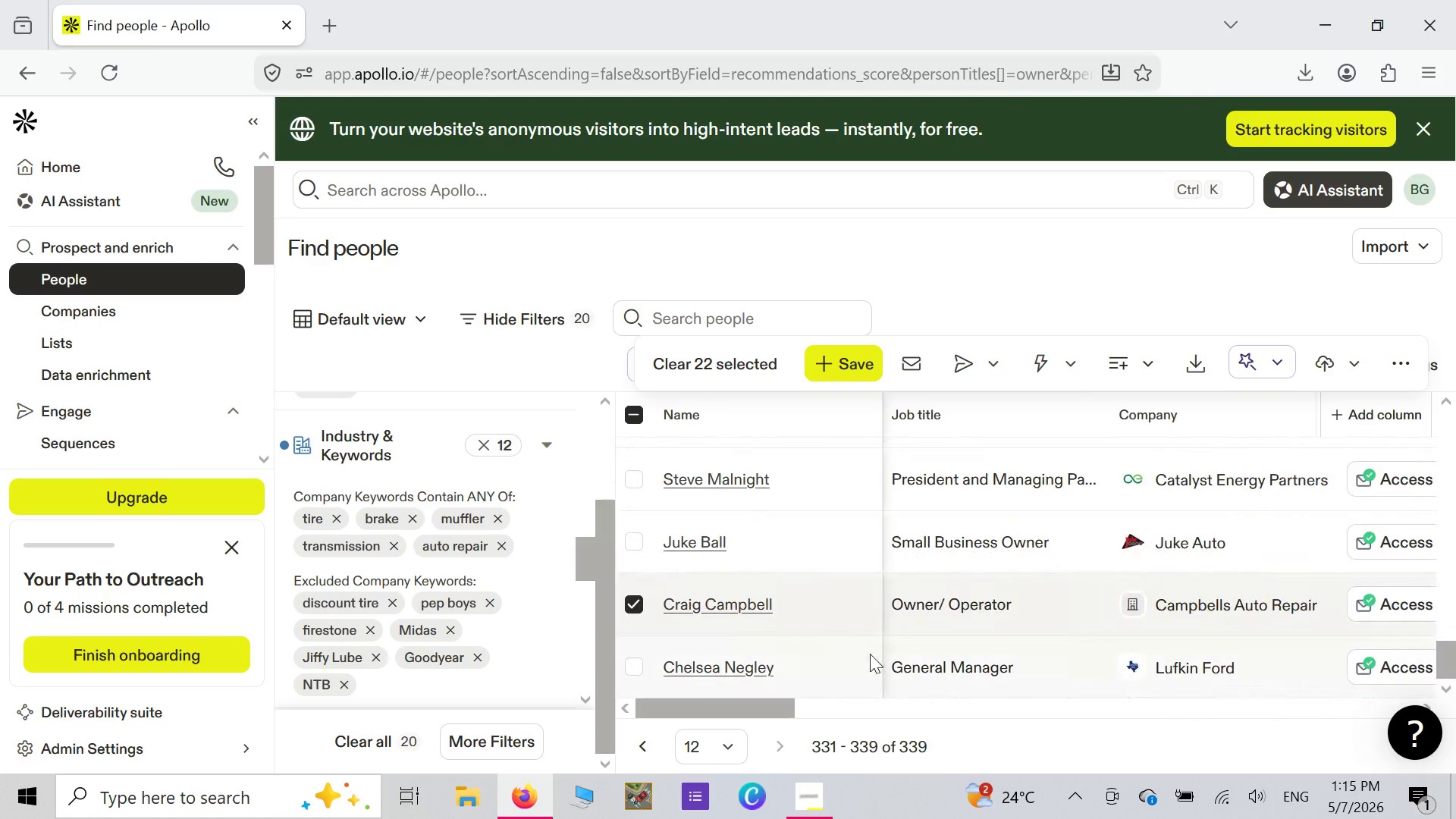 
scroll: coordinate [1134, 665], scroll_direction: up, amount: 27.0
 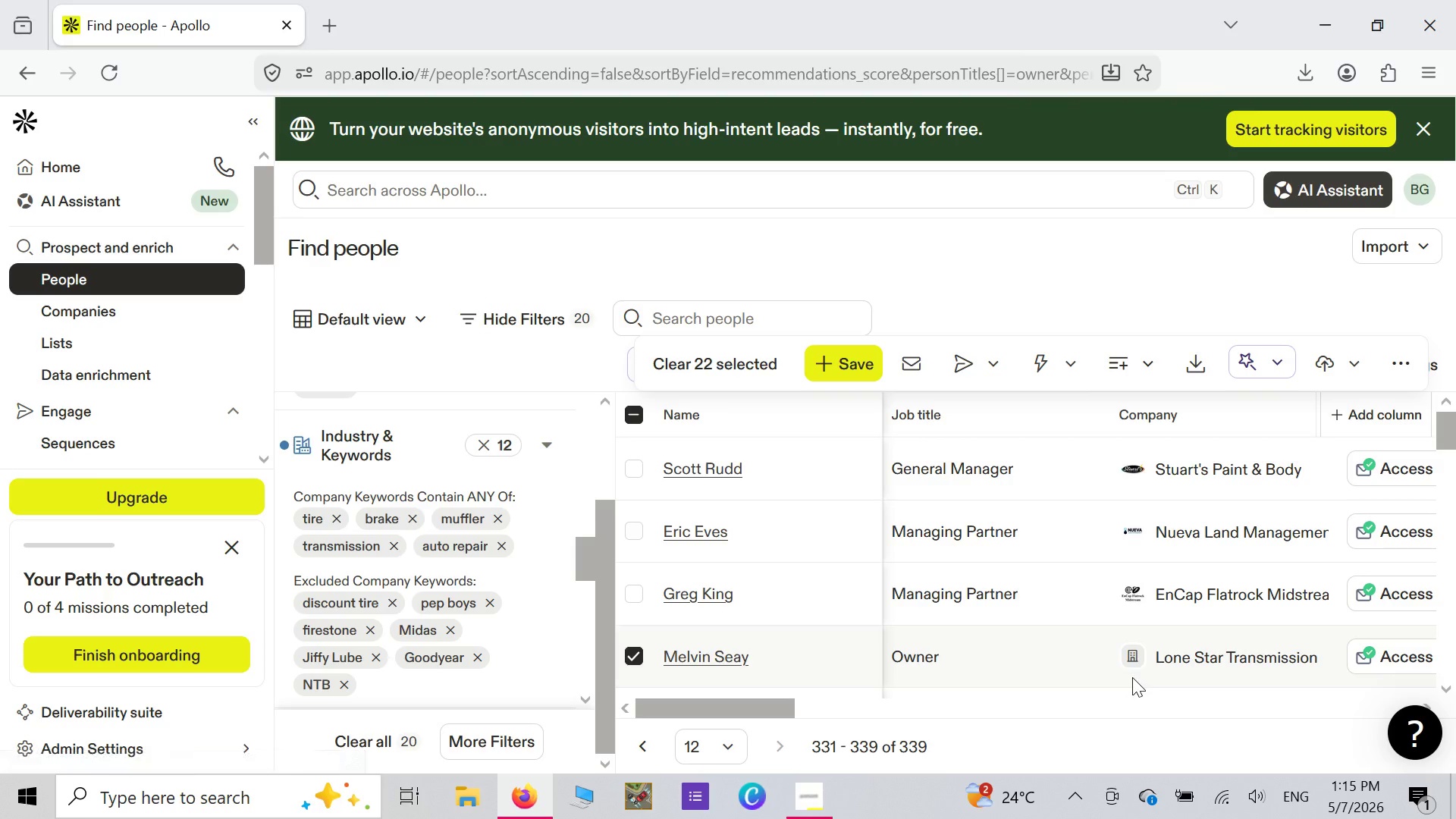 
wait(5.44)
 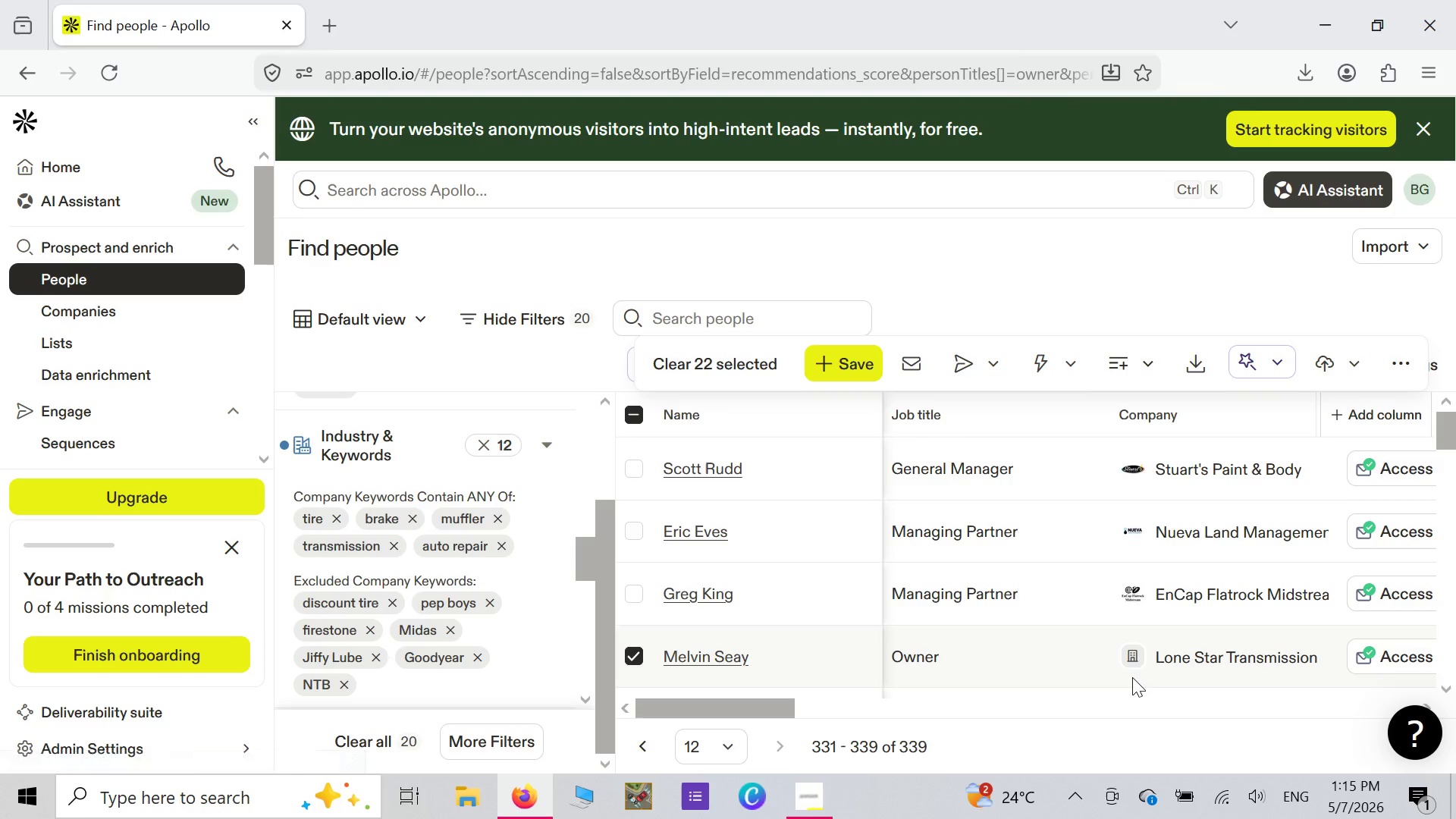 
scroll: coordinate [1229, 601], scroll_direction: none, amount: 0.0
 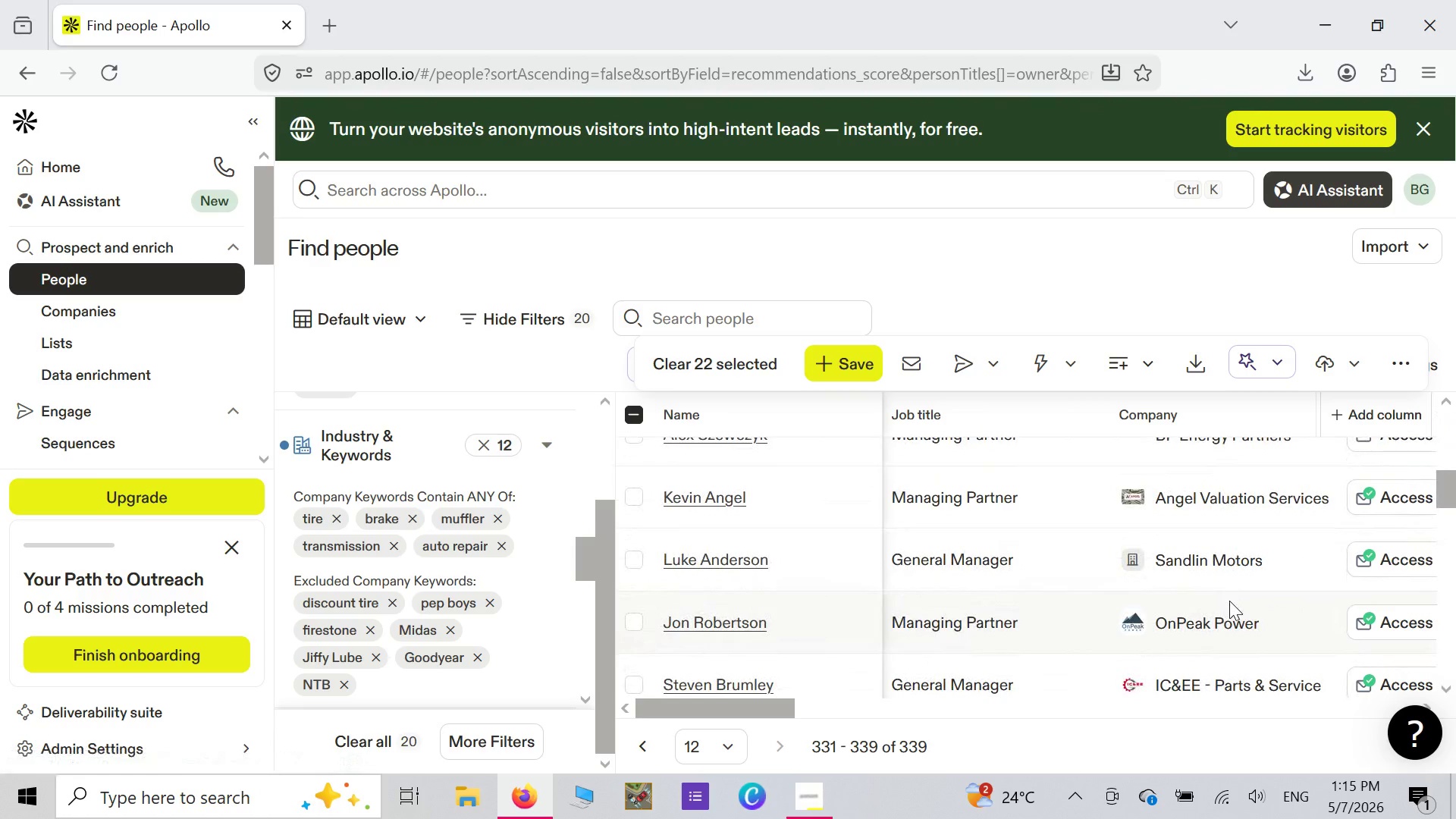 
scroll: coordinate [1229, 601], scroll_direction: down, amount: 19.0
 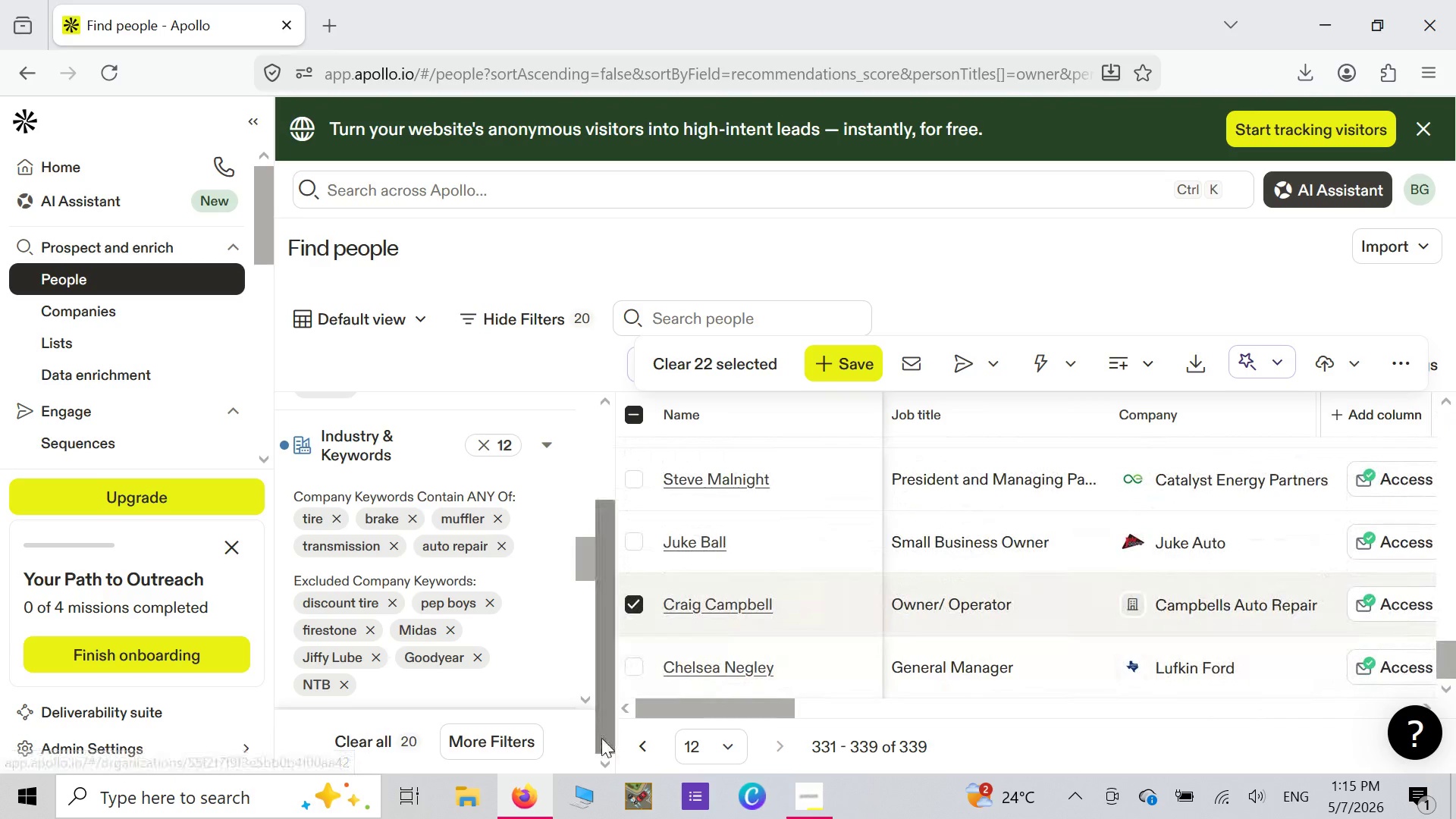 
mouse_move([715, 753])
 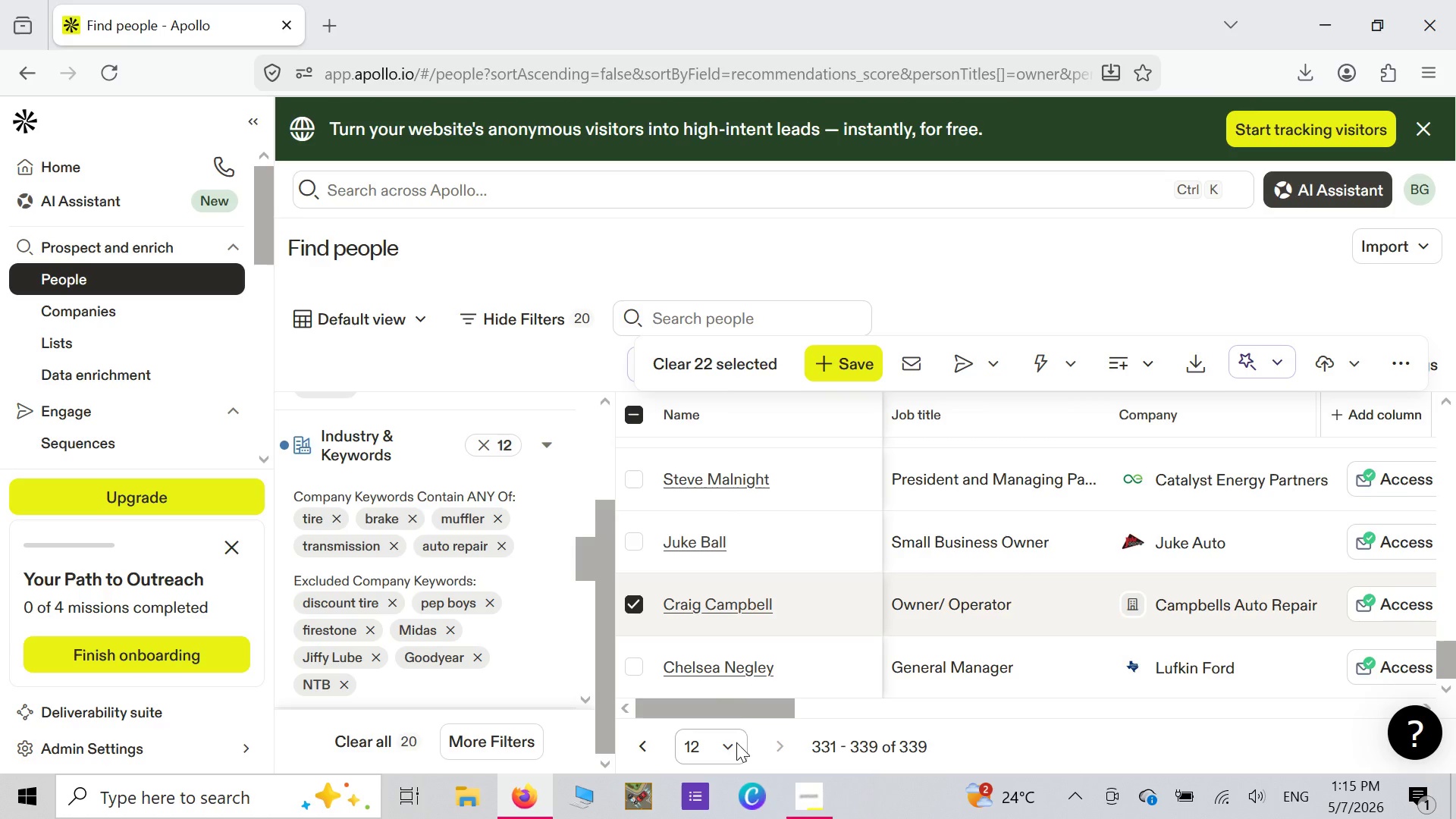 
left_click([736, 742])
 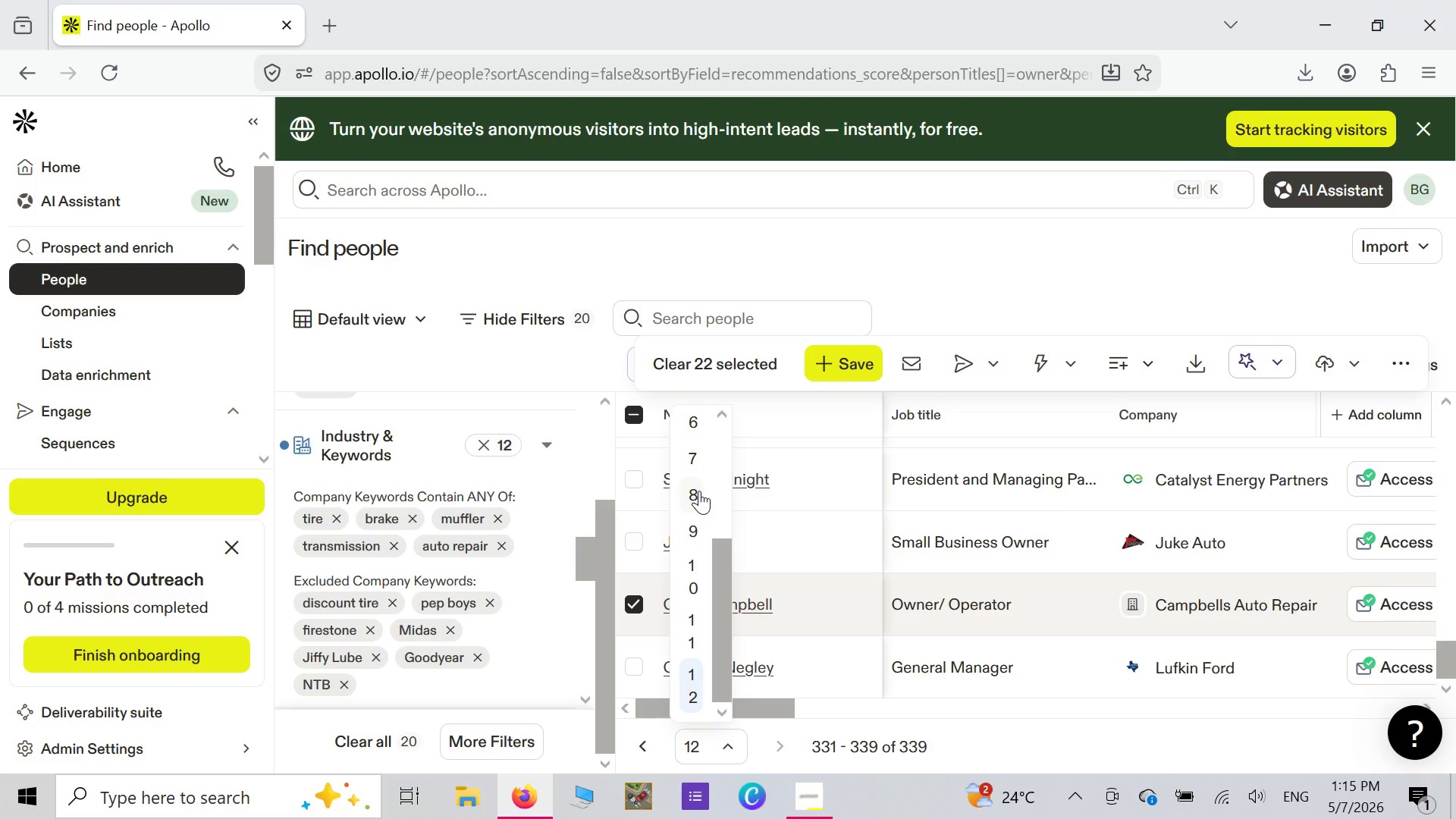 
scroll: coordinate [702, 488], scroll_direction: up, amount: 6.0
 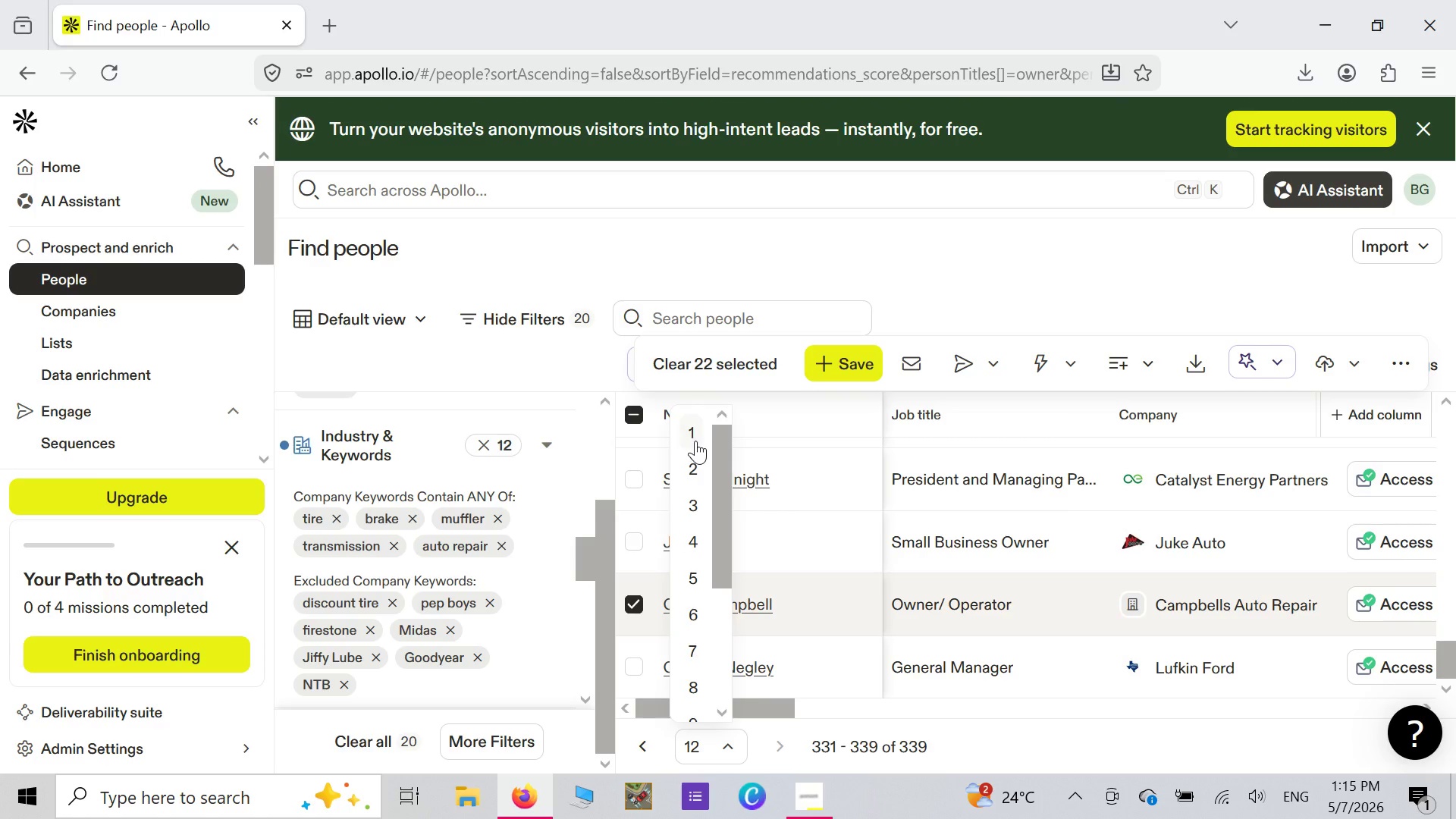 
left_click([695, 441])
 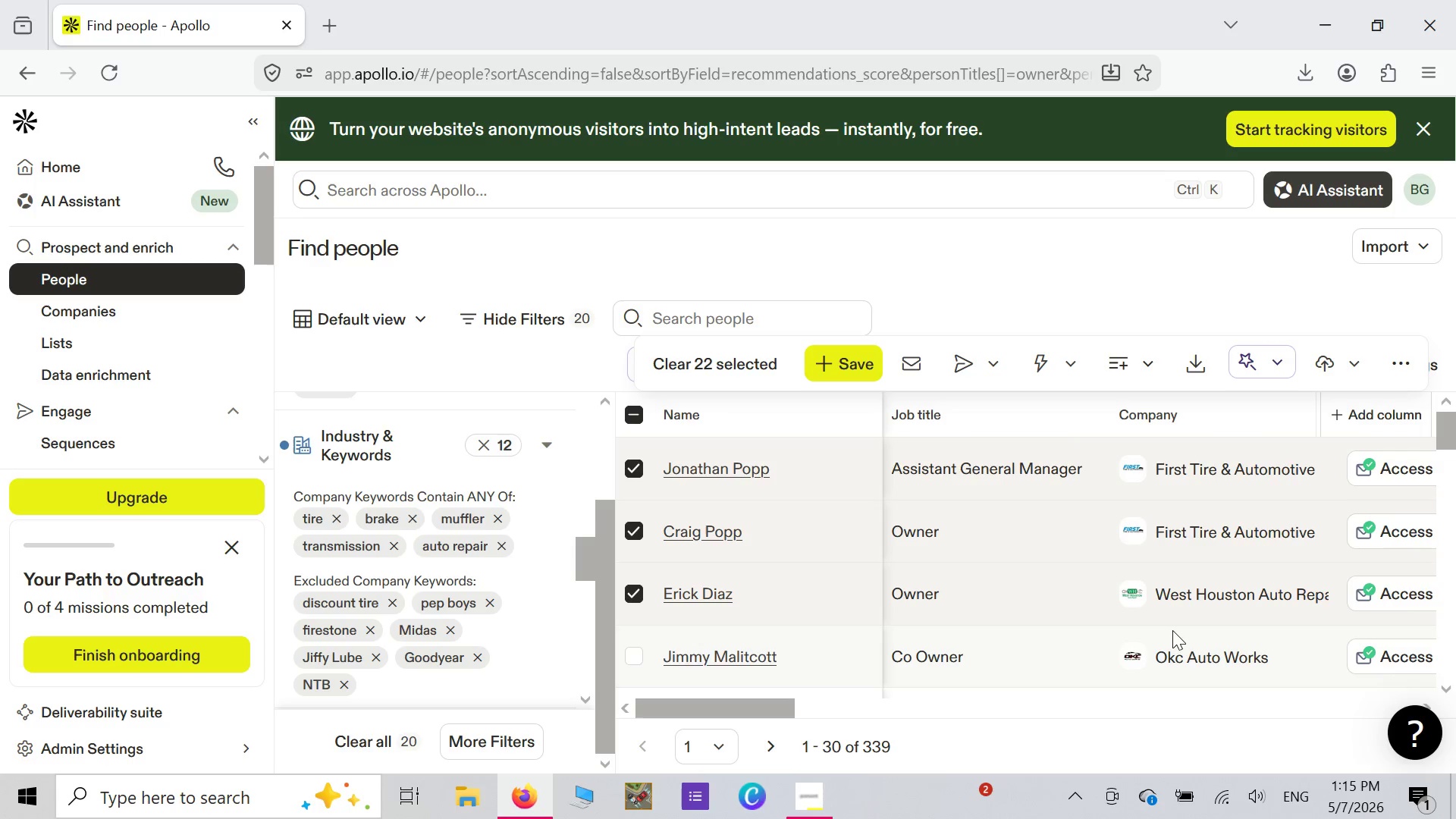 
wait(32.86)
 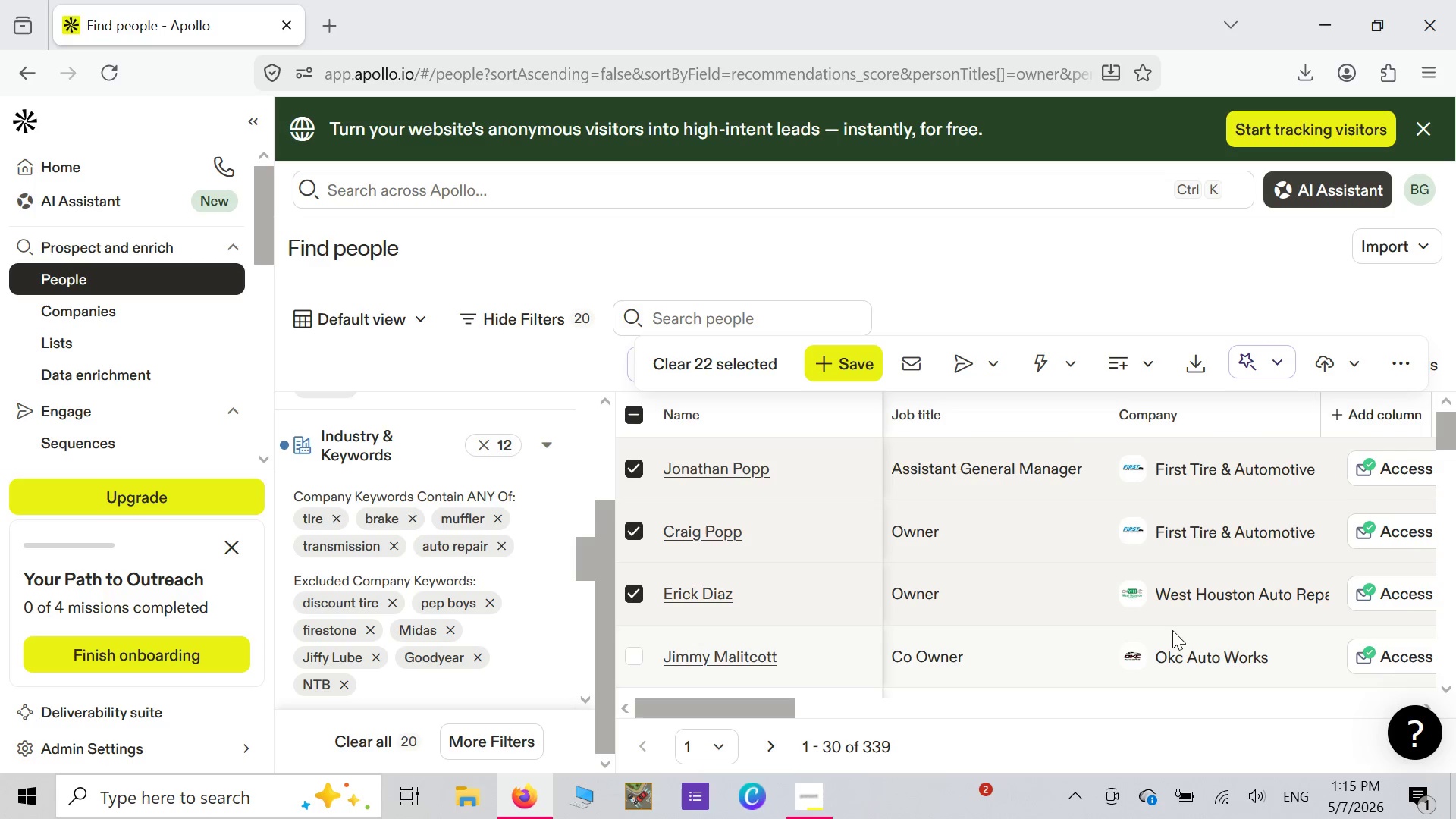 
scroll: coordinate [889, 564], scroll_direction: up, amount: 12.0
 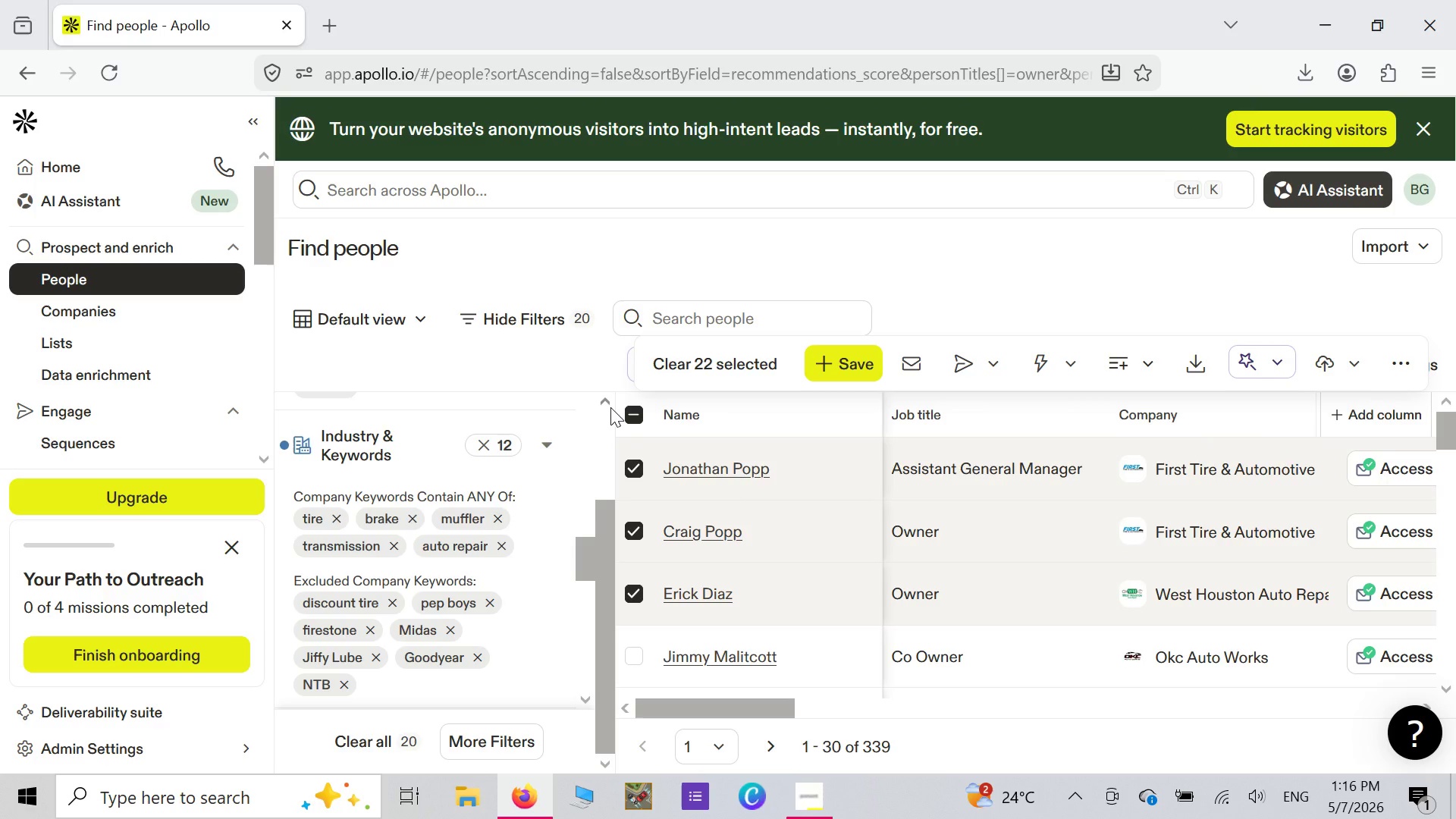 
left_click([610, 408])
 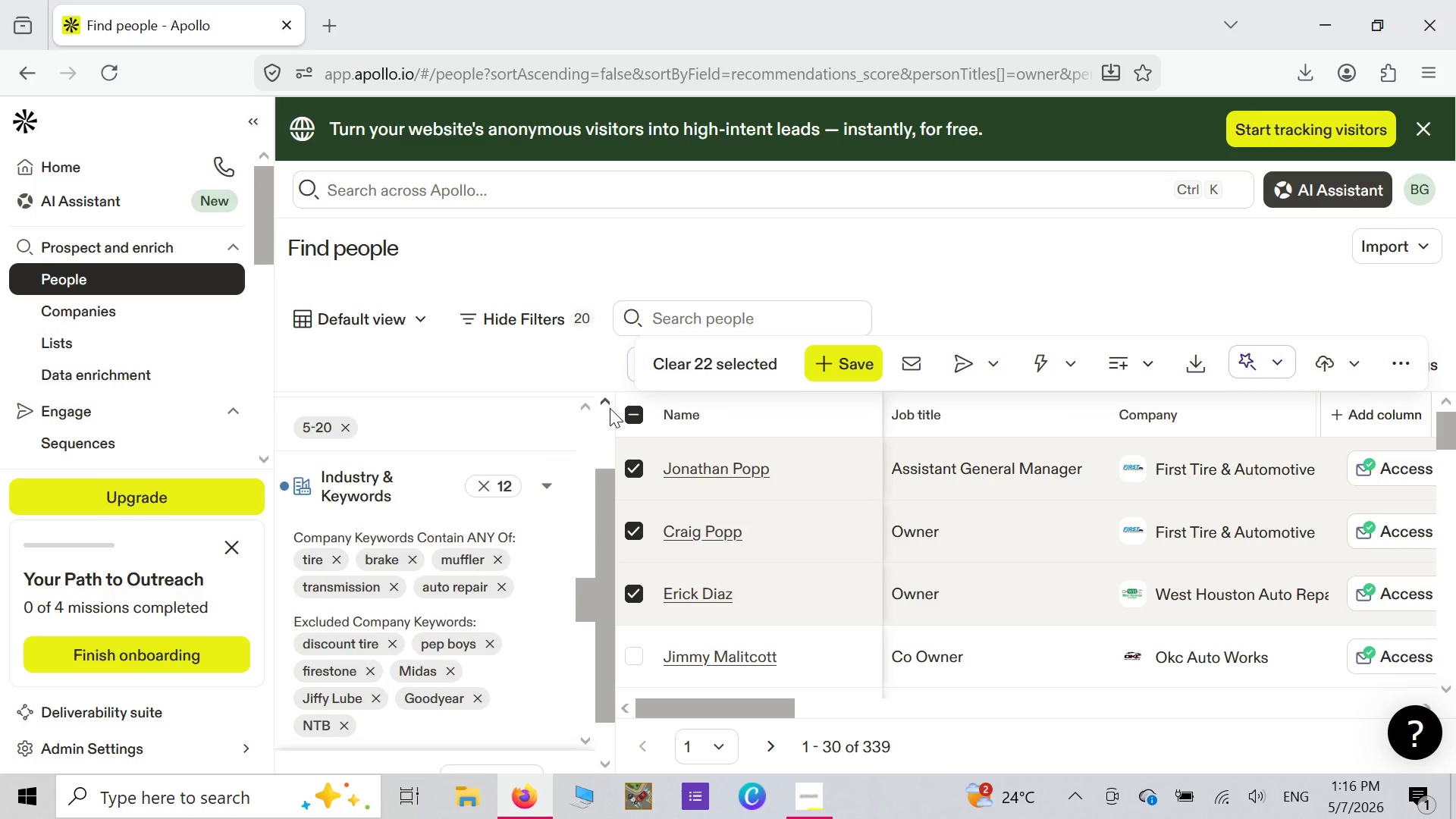 
left_click([610, 408])
 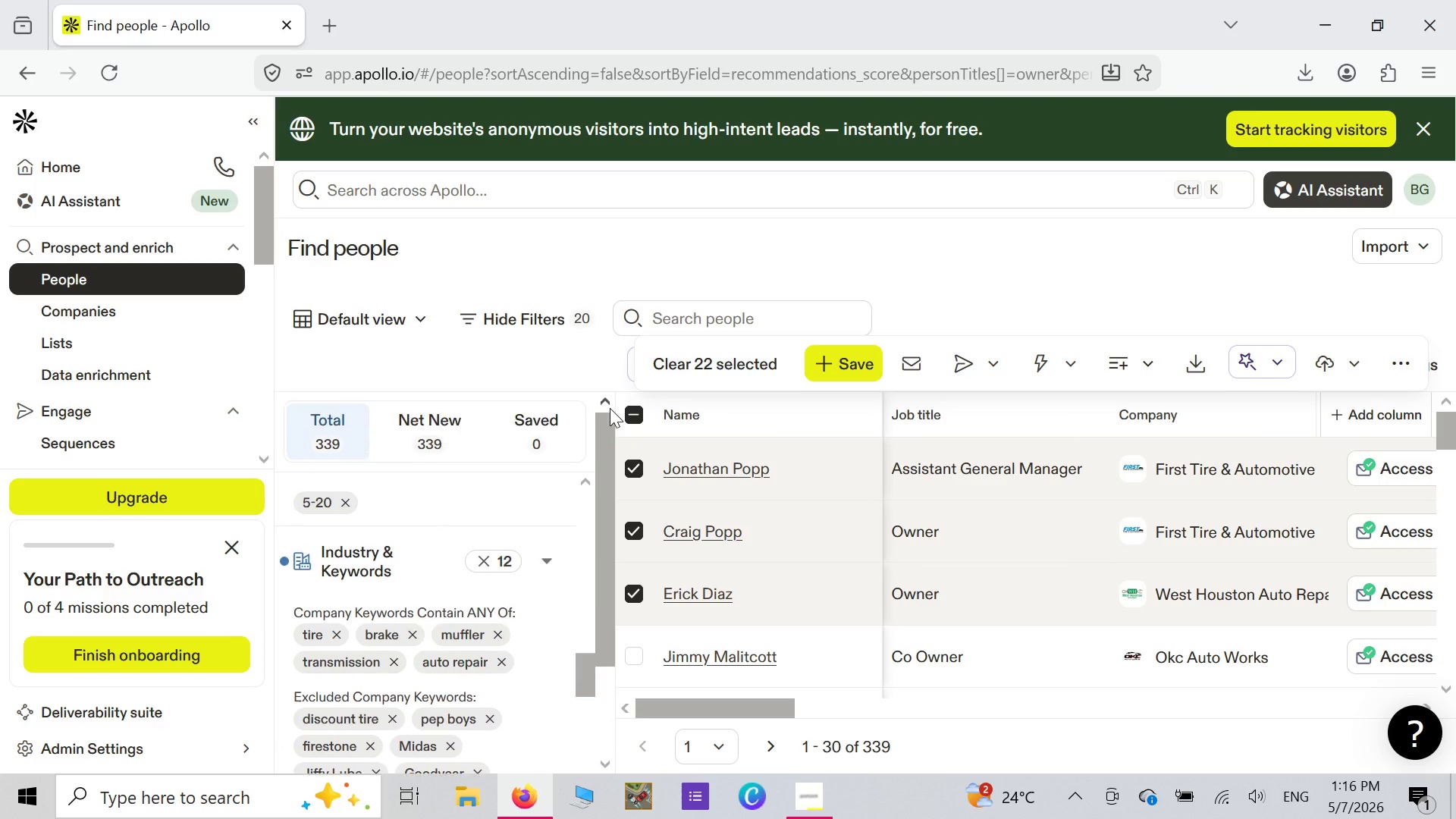 
double_click([610, 408])
 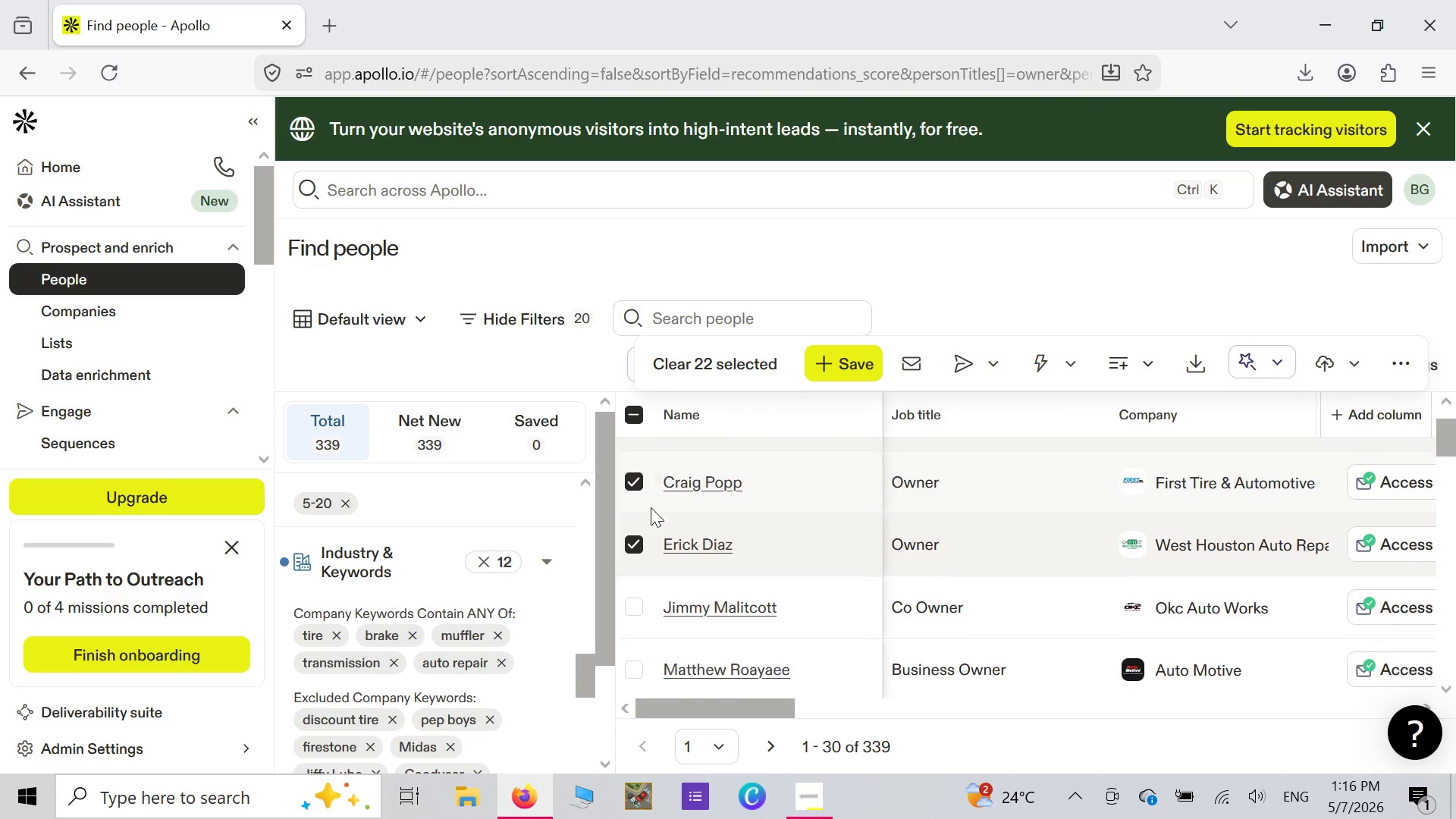 
scroll: coordinate [651, 507], scroll_direction: down, amount: 3.0
 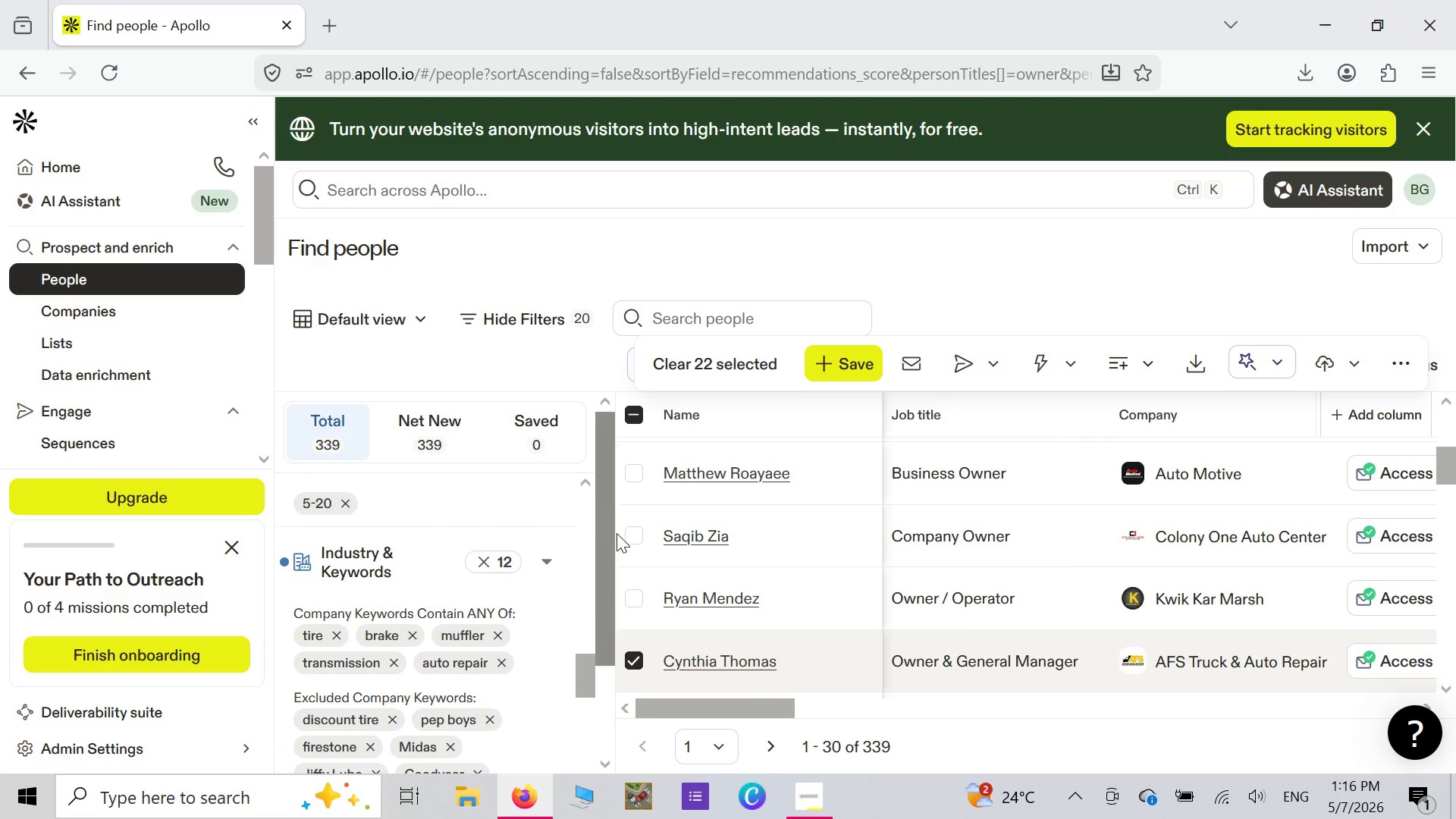 
left_click([629, 533])
 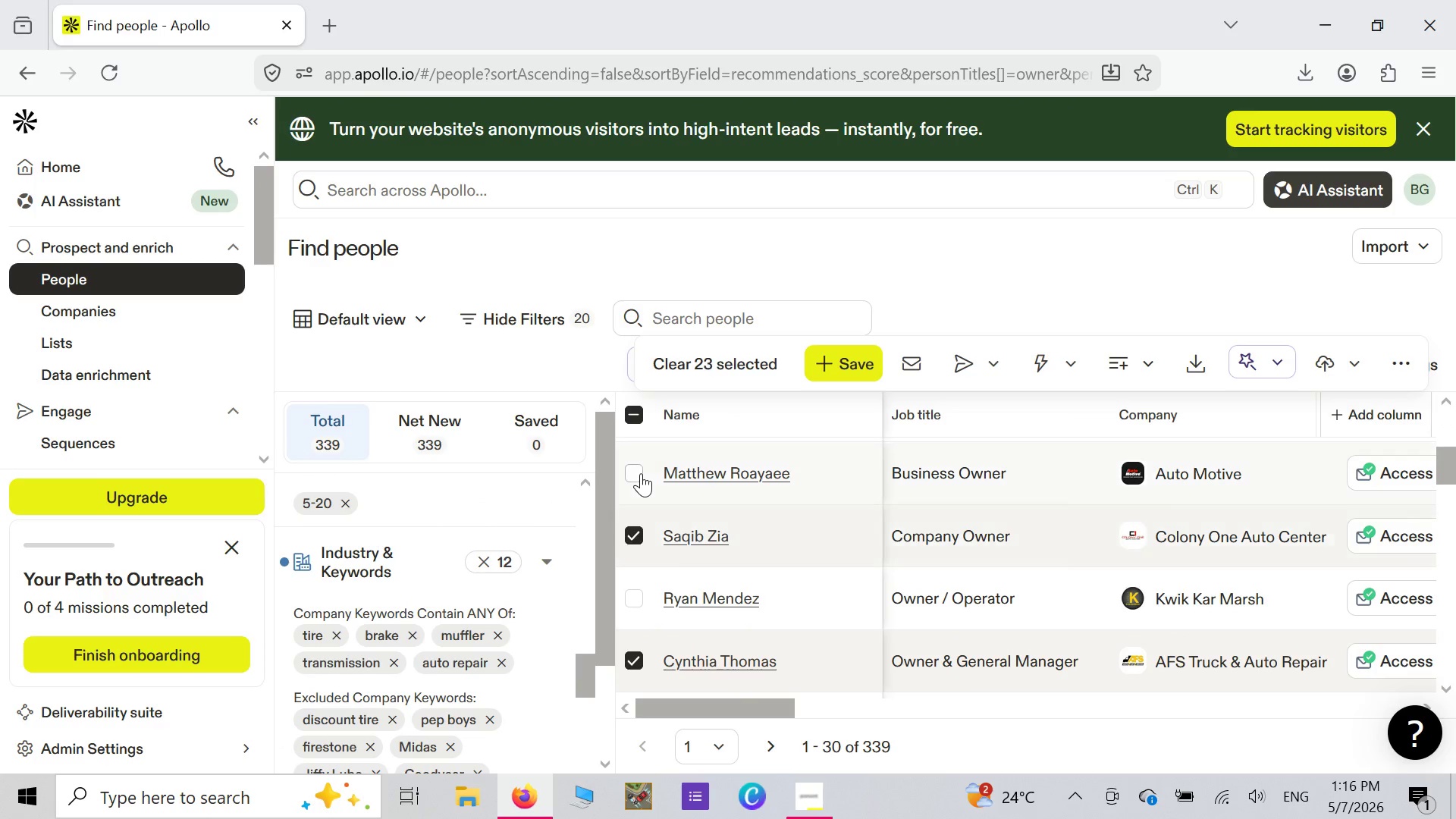 
left_click([641, 473])
 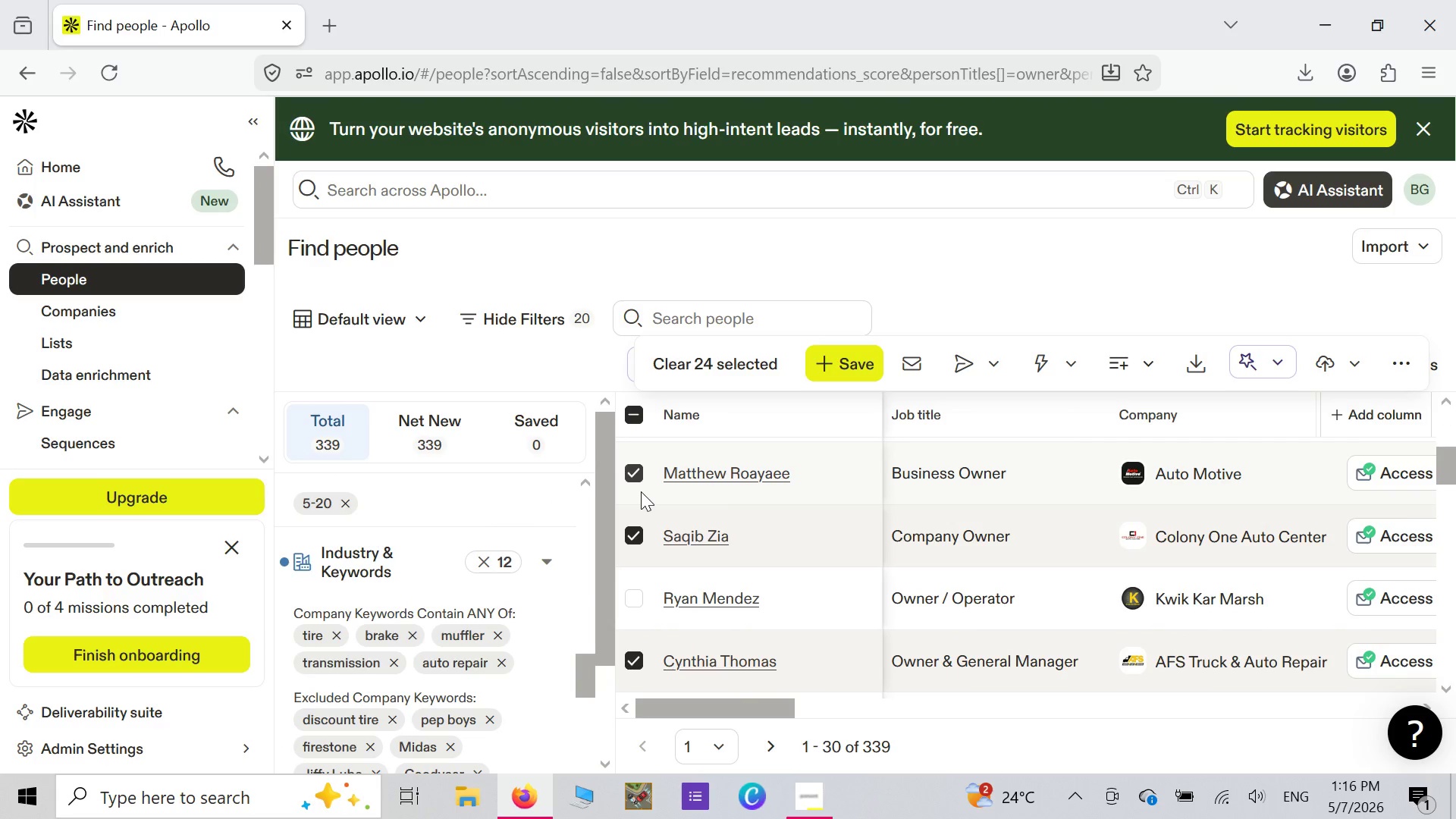 
scroll: coordinate [641, 491], scroll_direction: down, amount: 8.0
 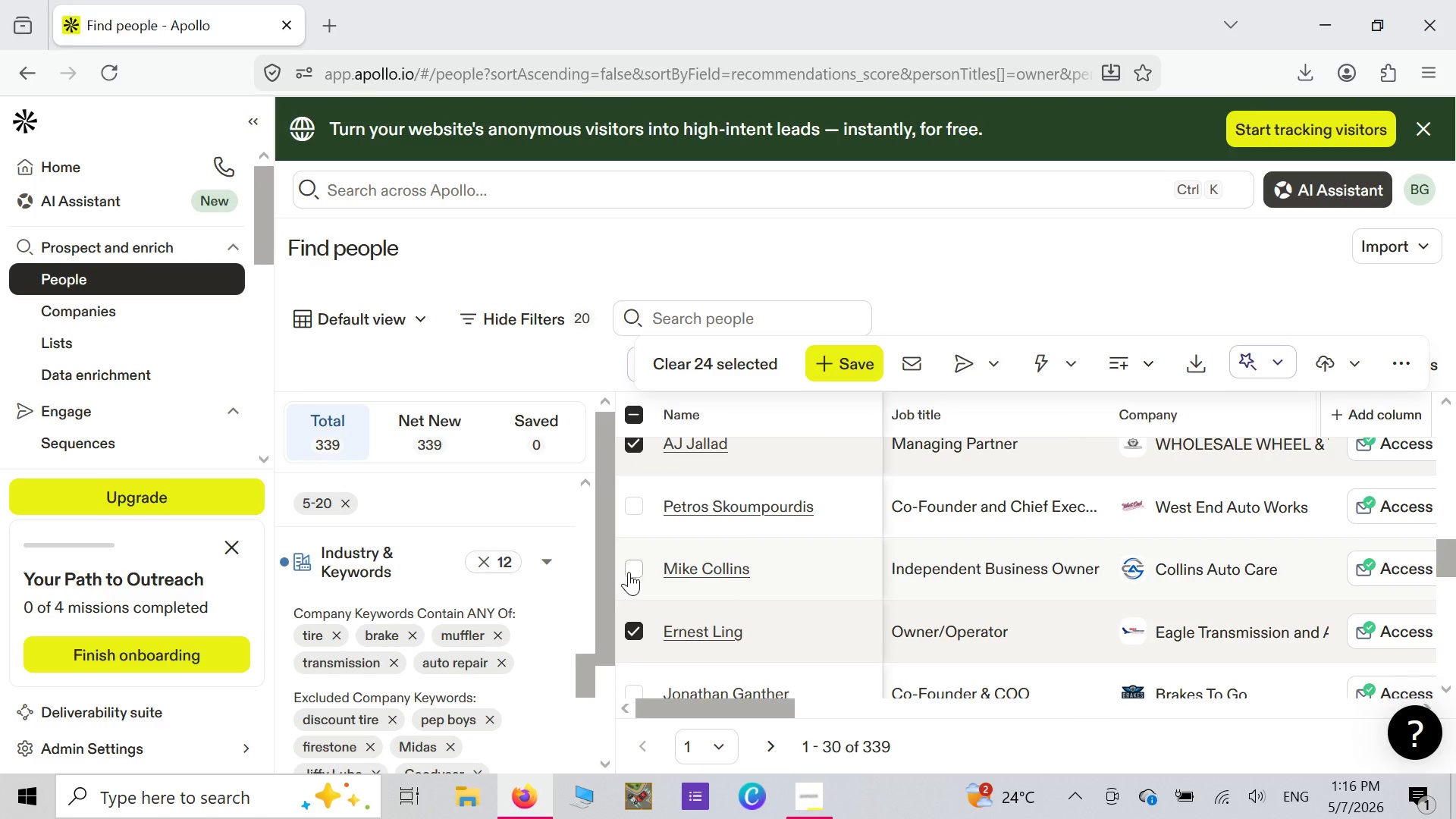 
left_click([629, 573])
 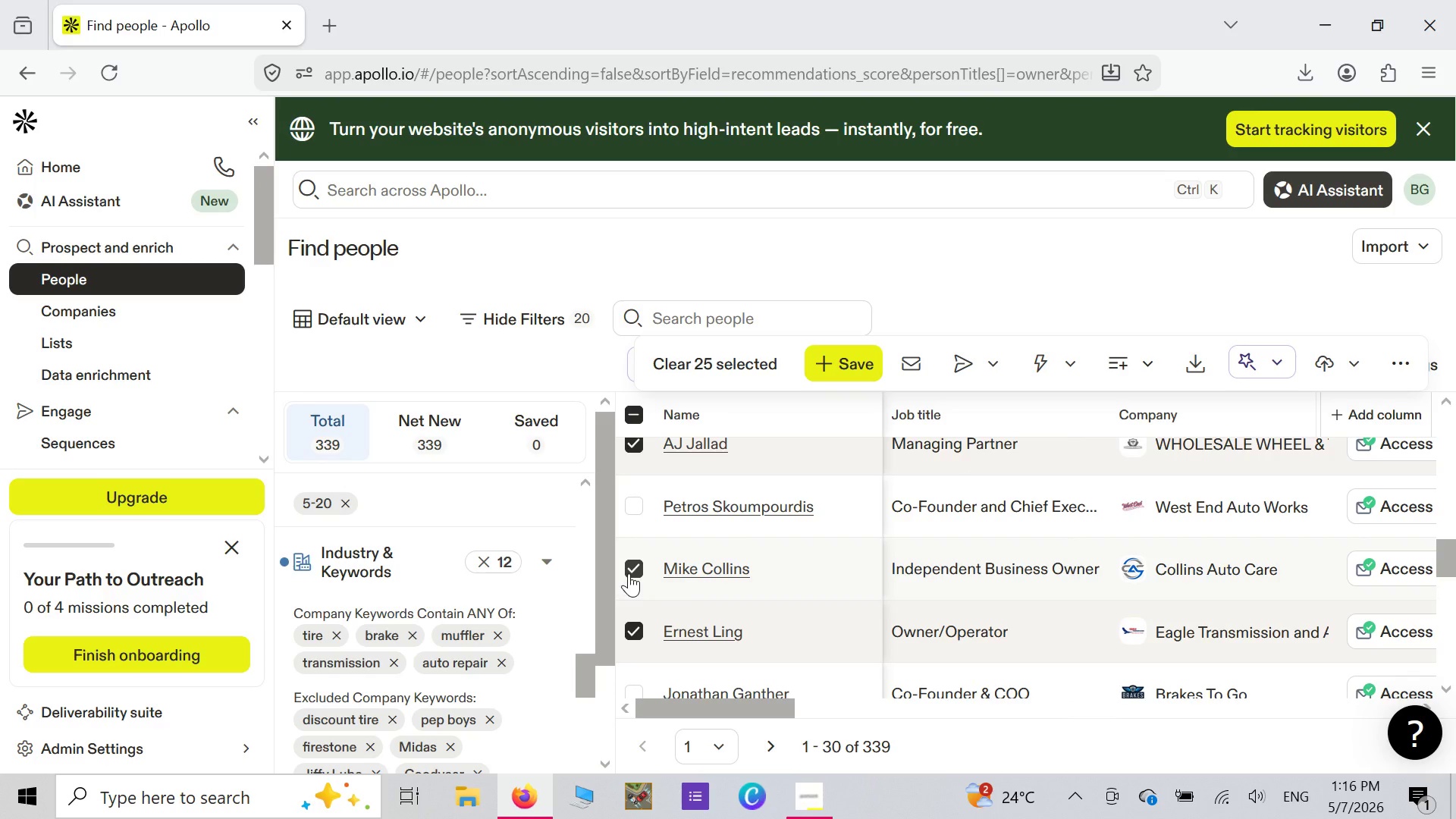 
wait(5.2)
 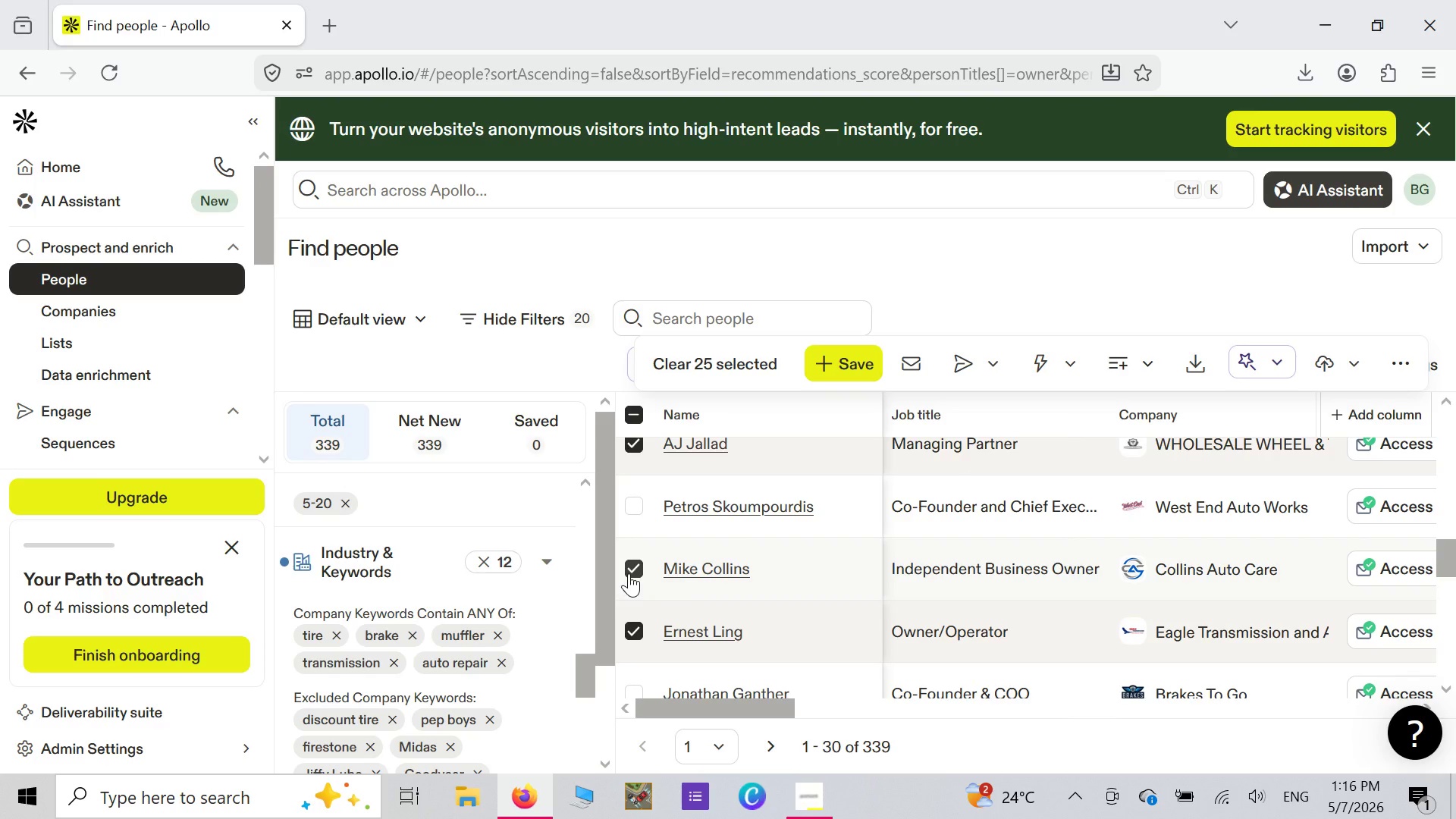 
scroll: coordinate [629, 573], scroll_direction: down, amount: 4.0
 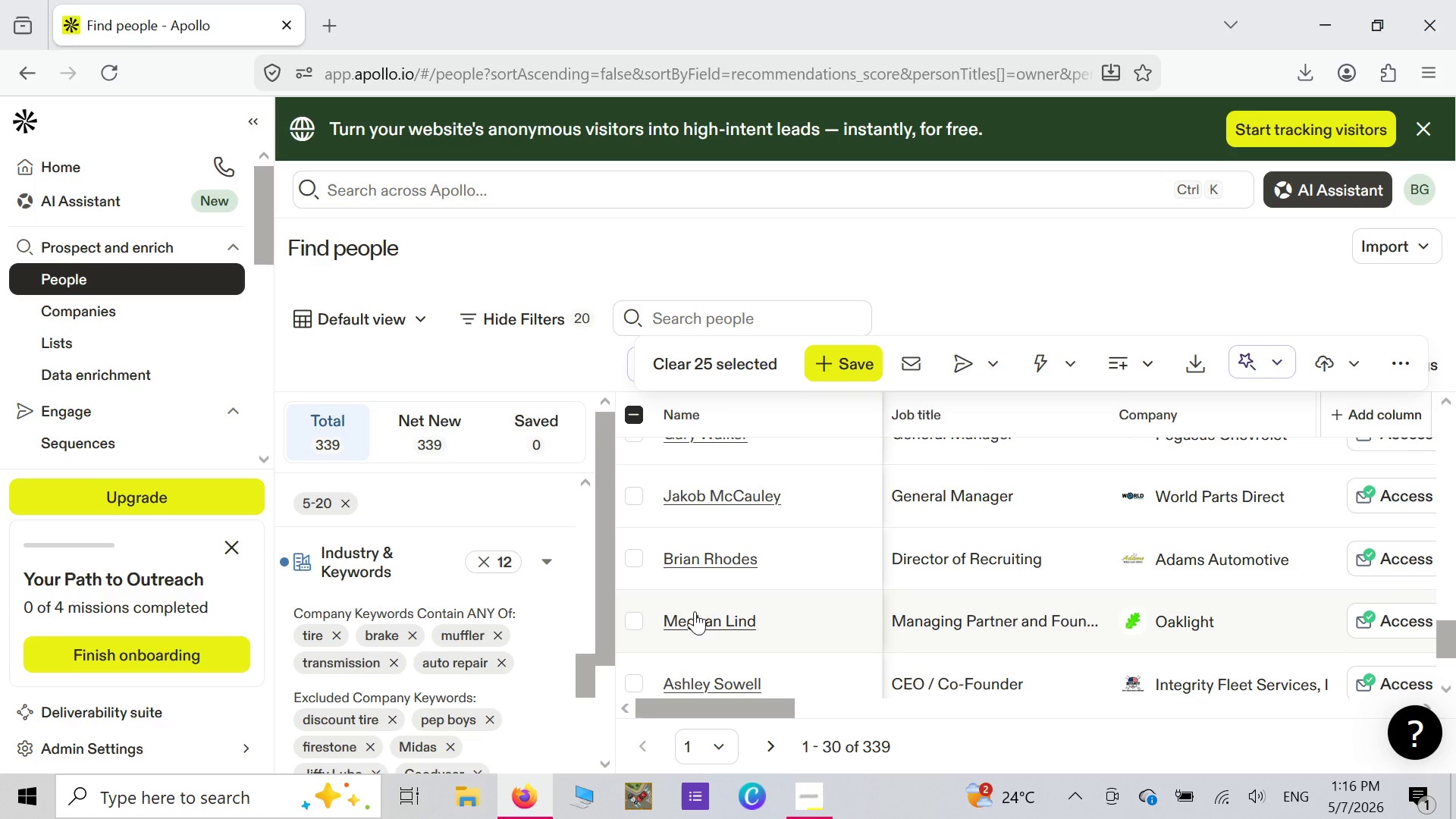 
scroll: coordinate [704, 588], scroll_direction: up, amount: 15.0
 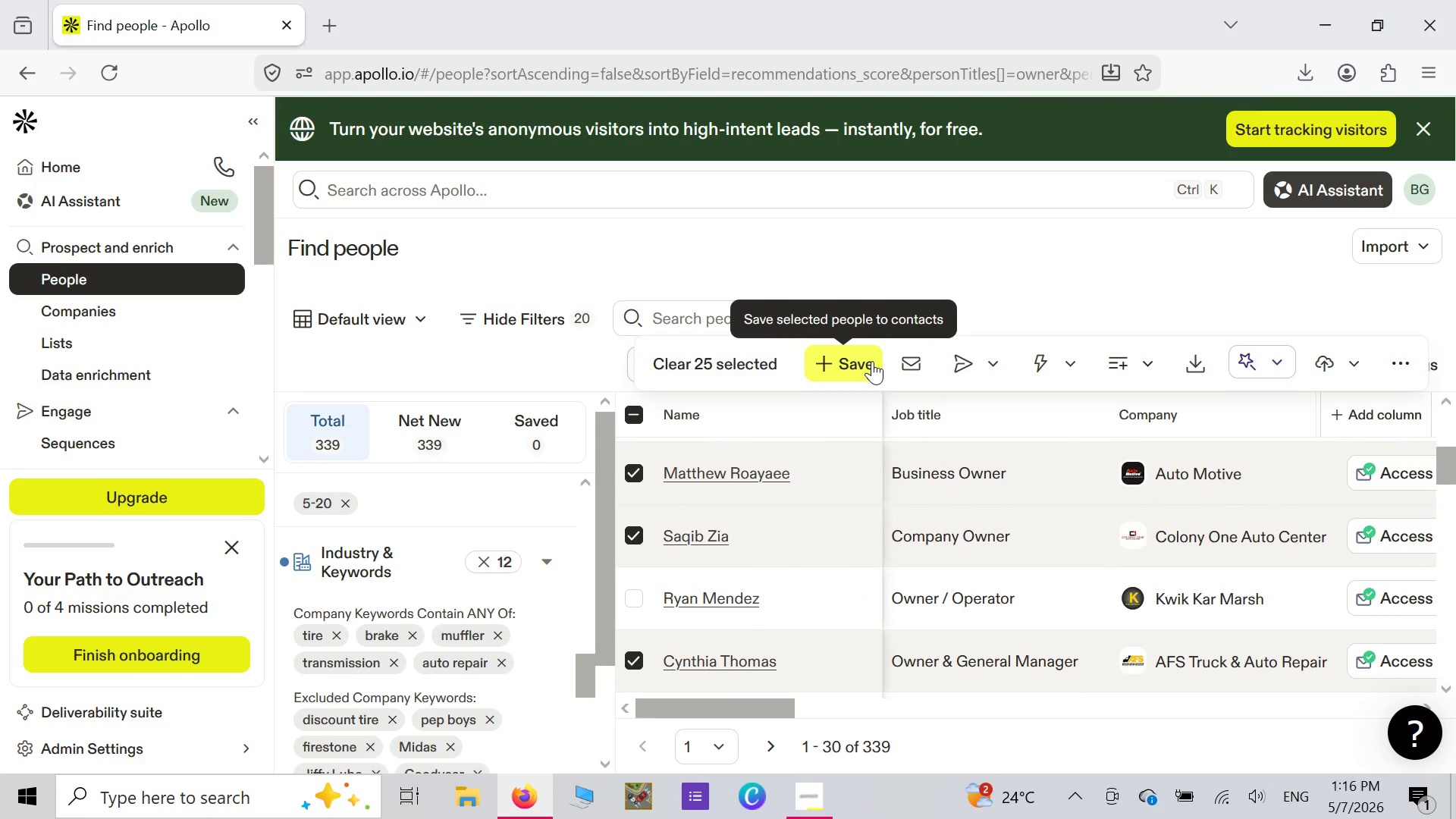 
left_click([872, 361])
 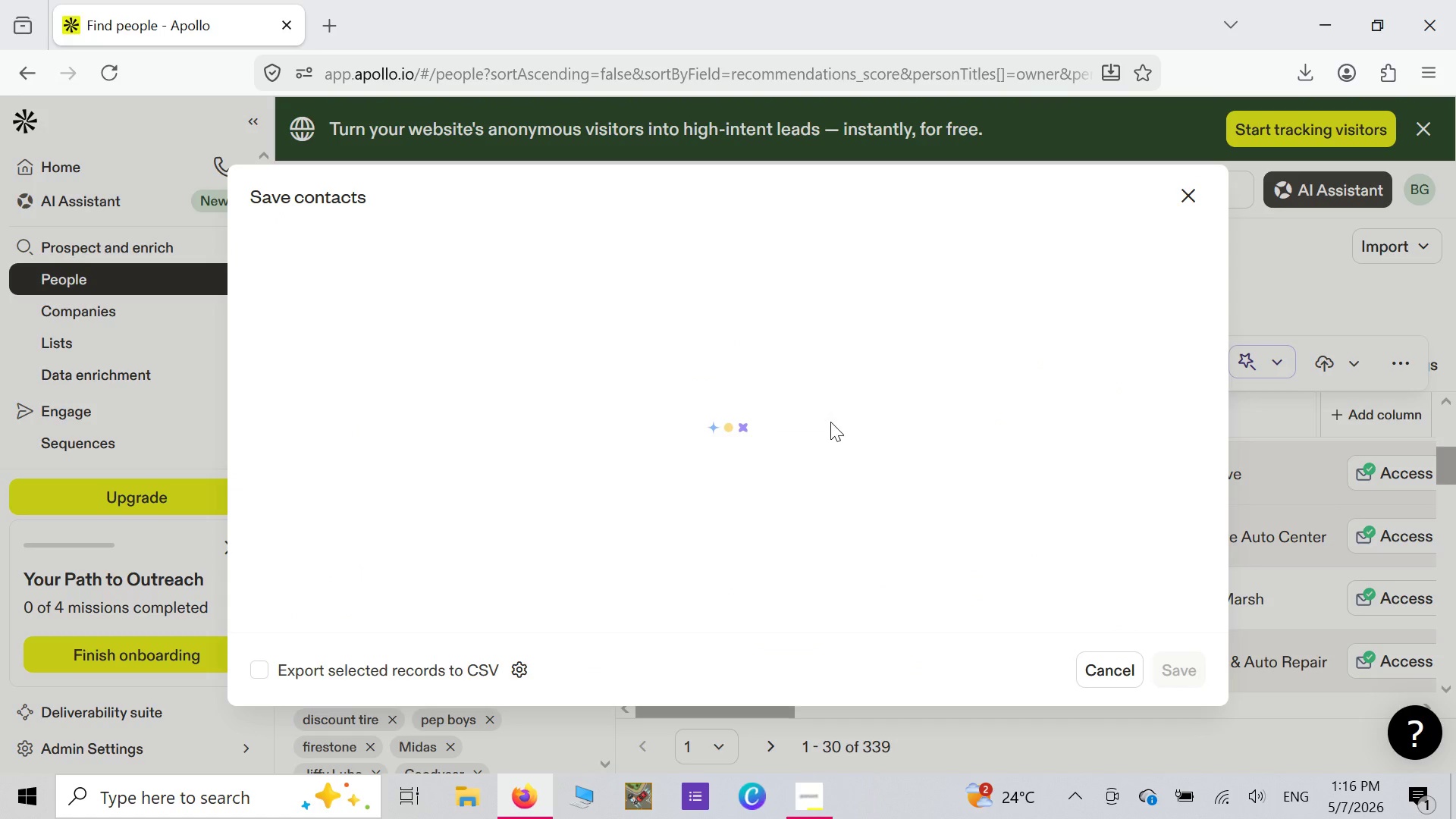 
mouse_move([800, 780])
 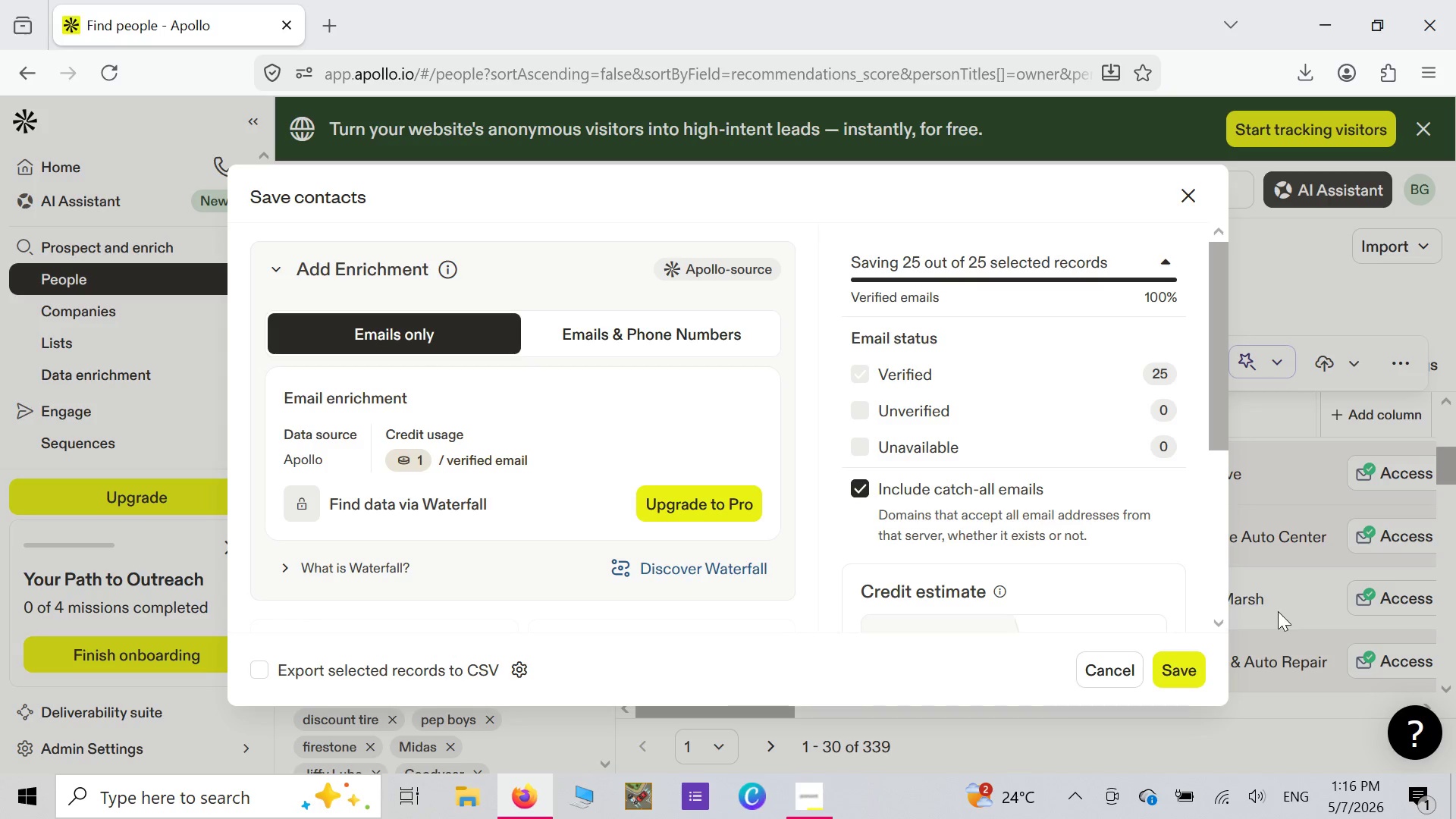 
wait(15.71)
 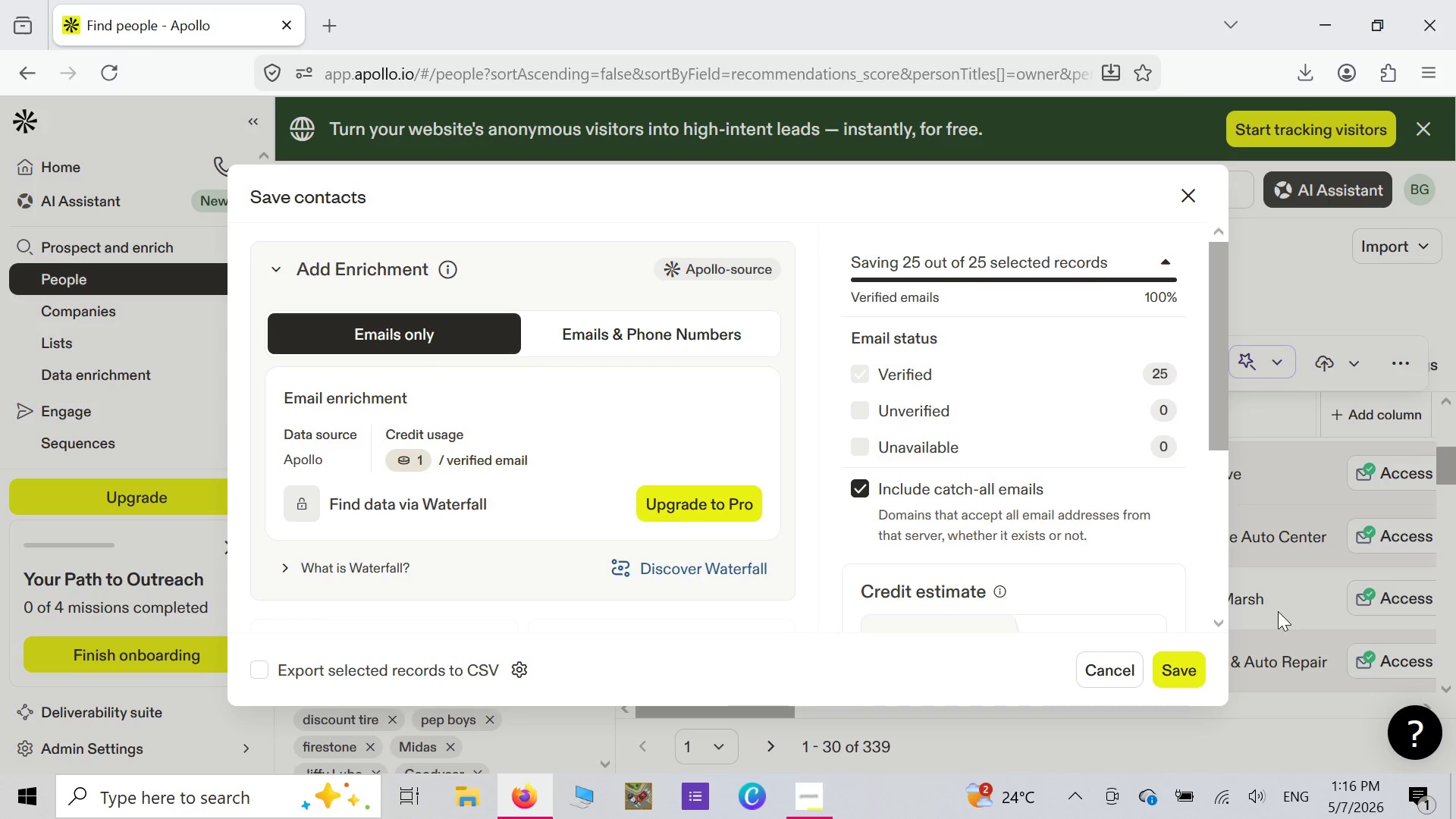 
left_click([1194, 668])
 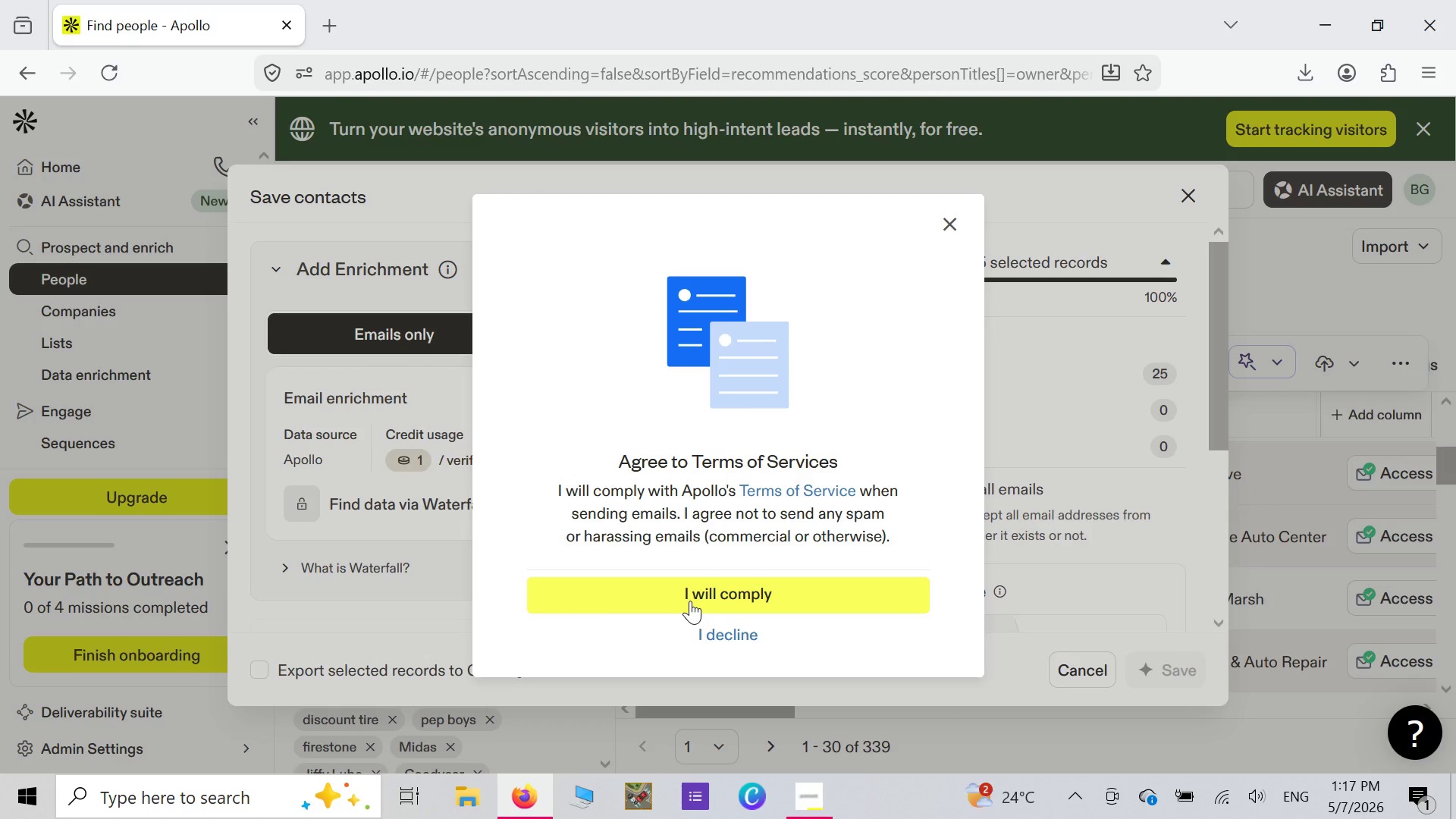 
wait(18.17)
 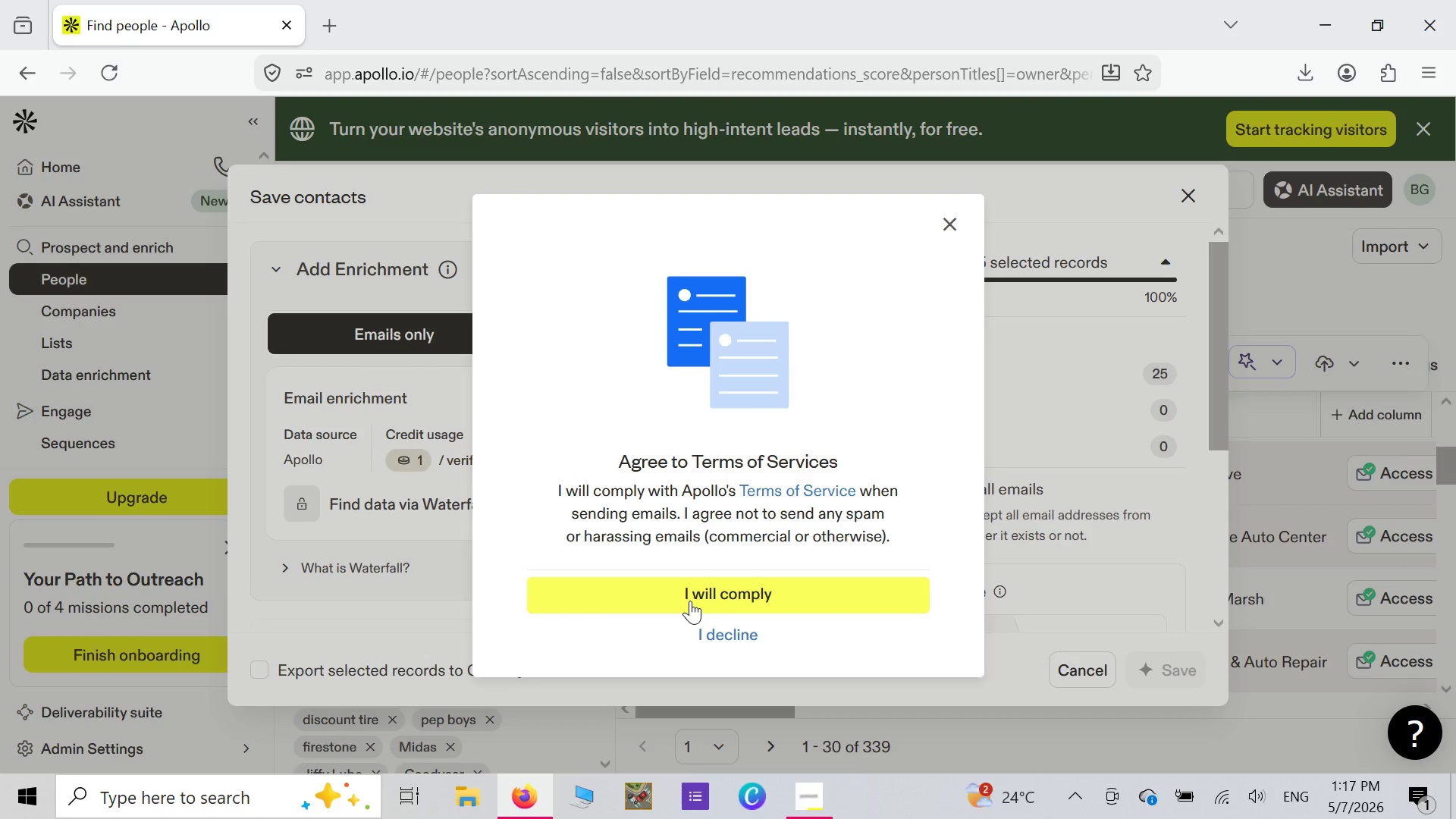 
left_click([690, 601])
 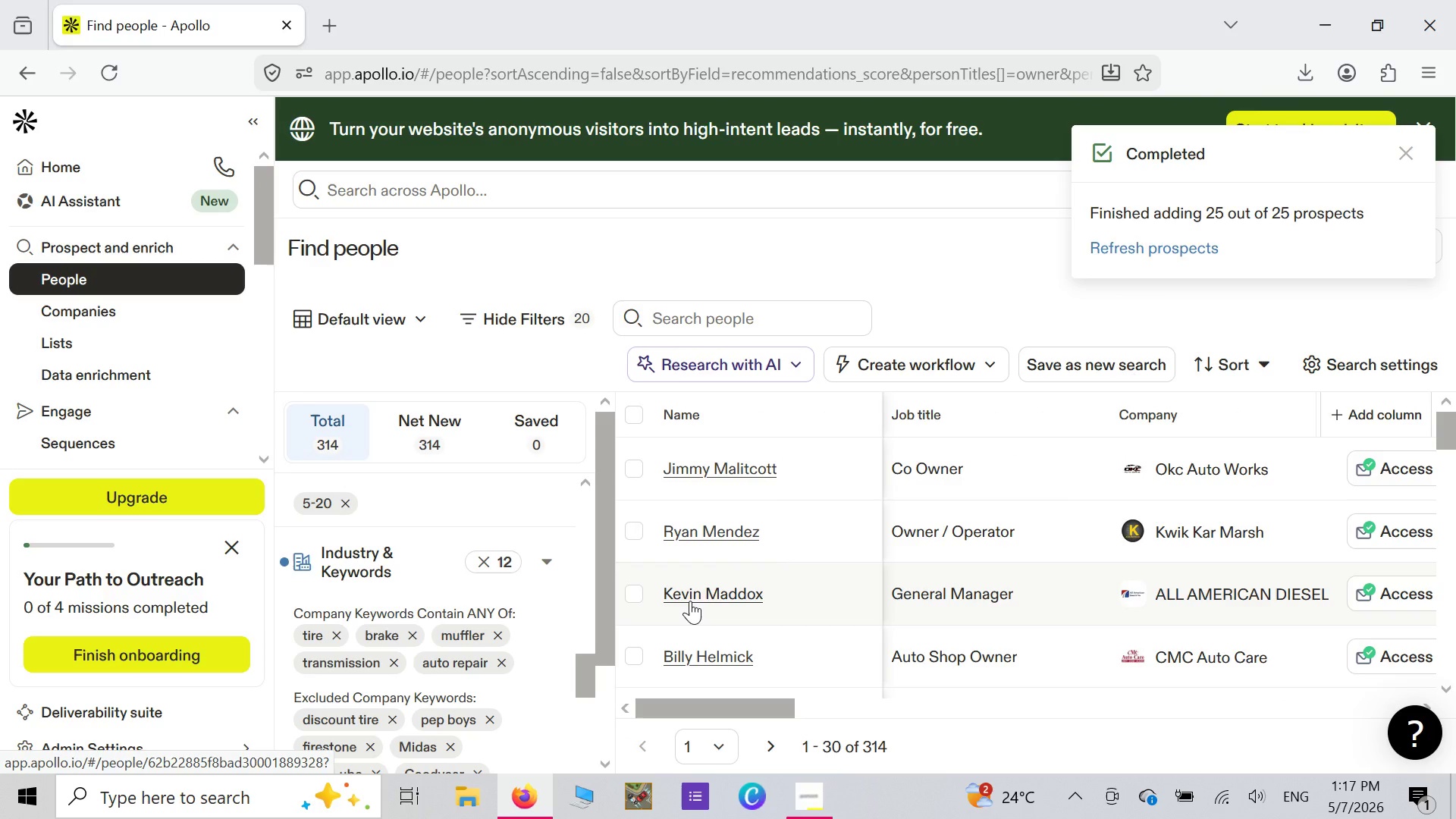 
wait(32.72)
 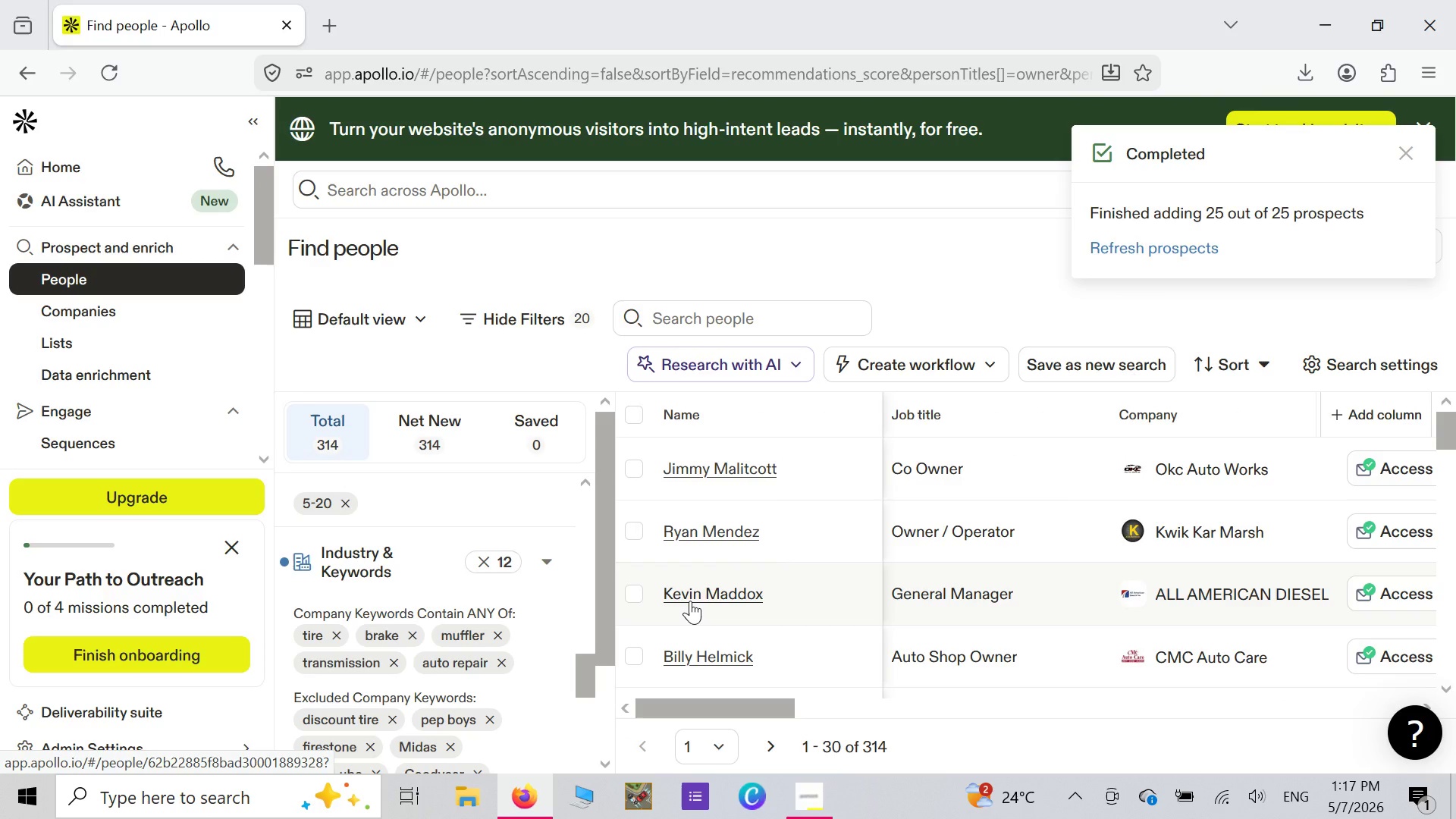 
scroll: coordinate [1127, 582], scroll_direction: down, amount: 12.0
 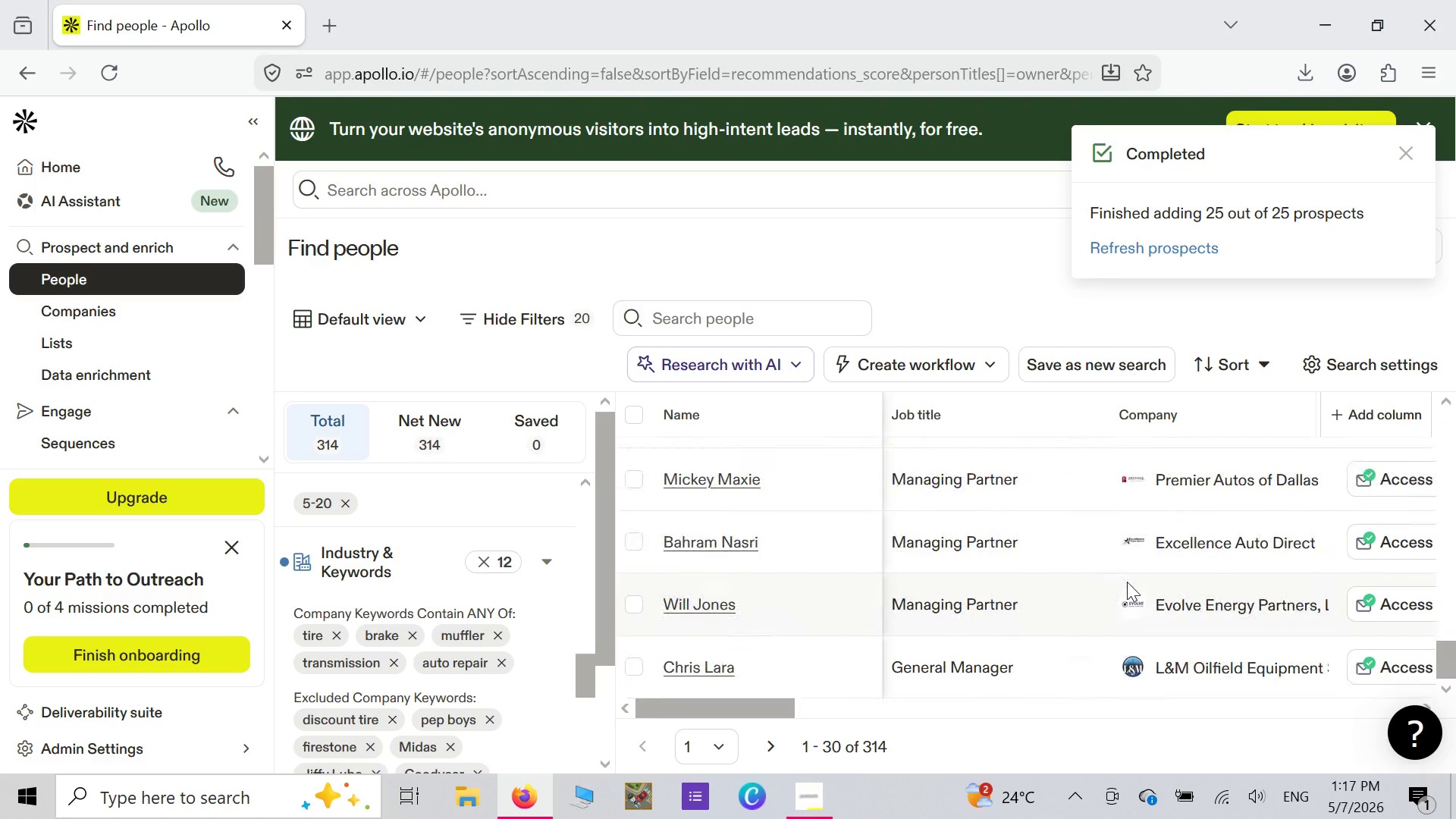 
scroll: coordinate [1119, 585], scroll_direction: up, amount: 10.0
 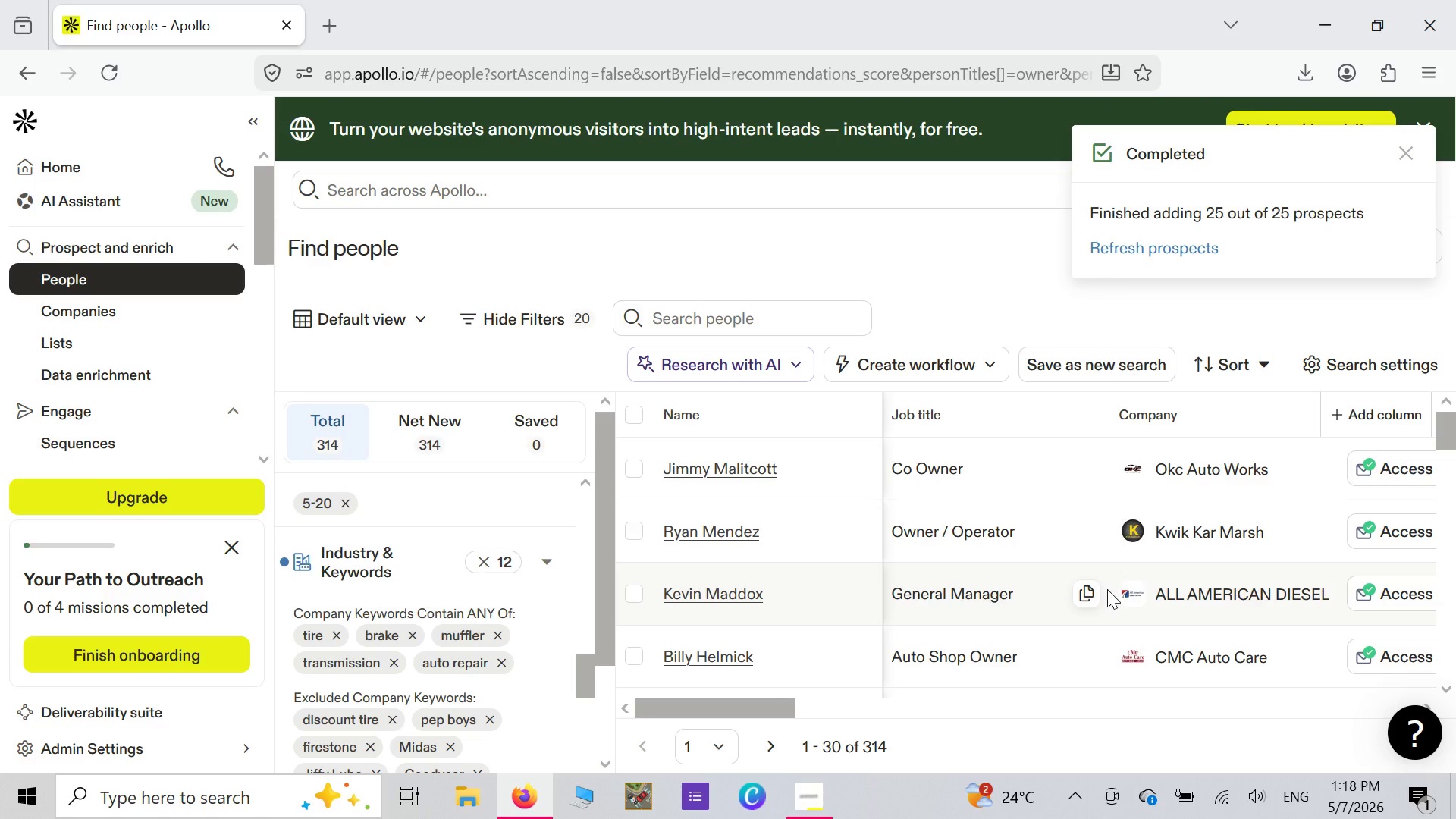 
wait(54.39)
 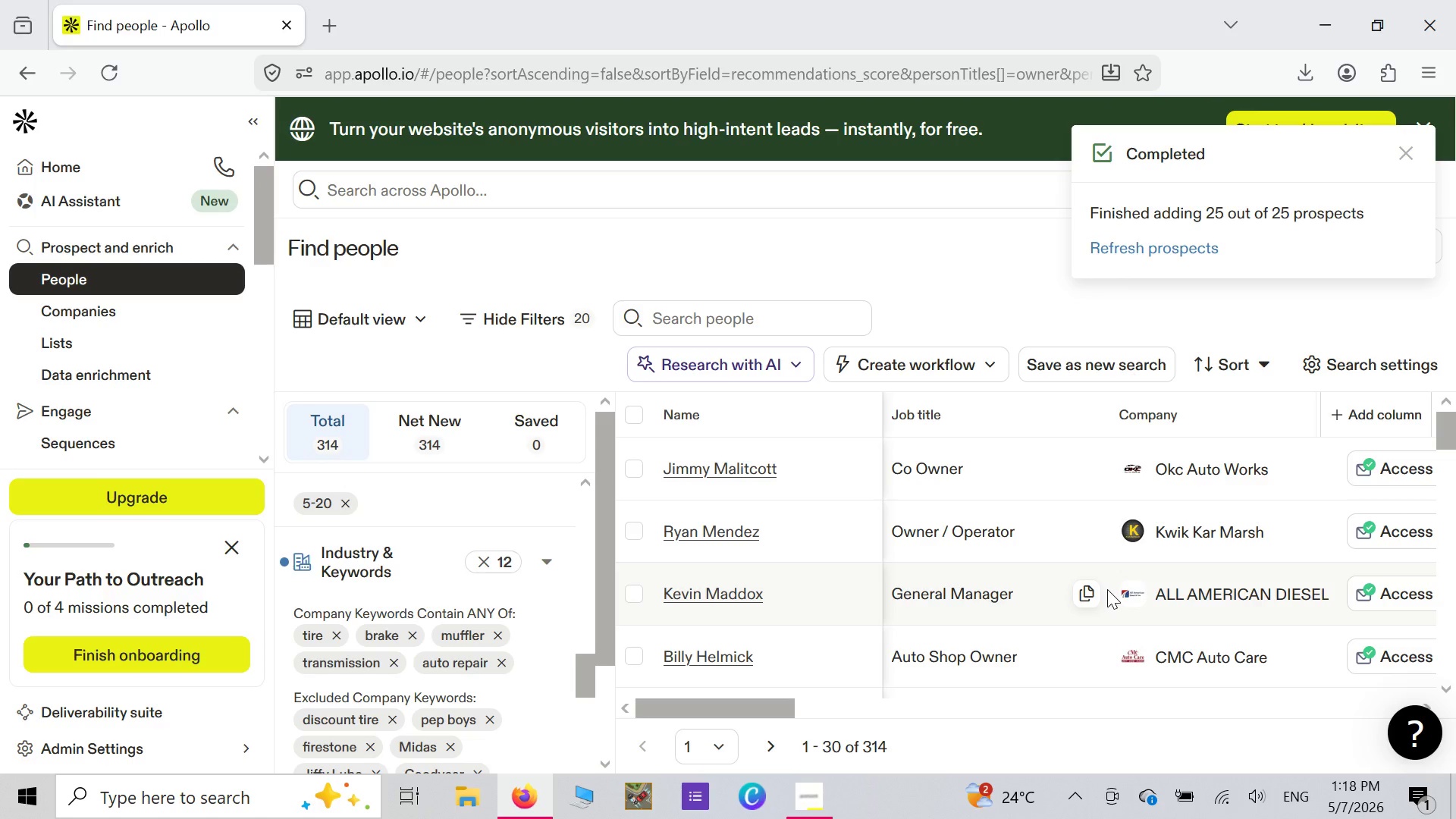 
left_click([1197, 256])
 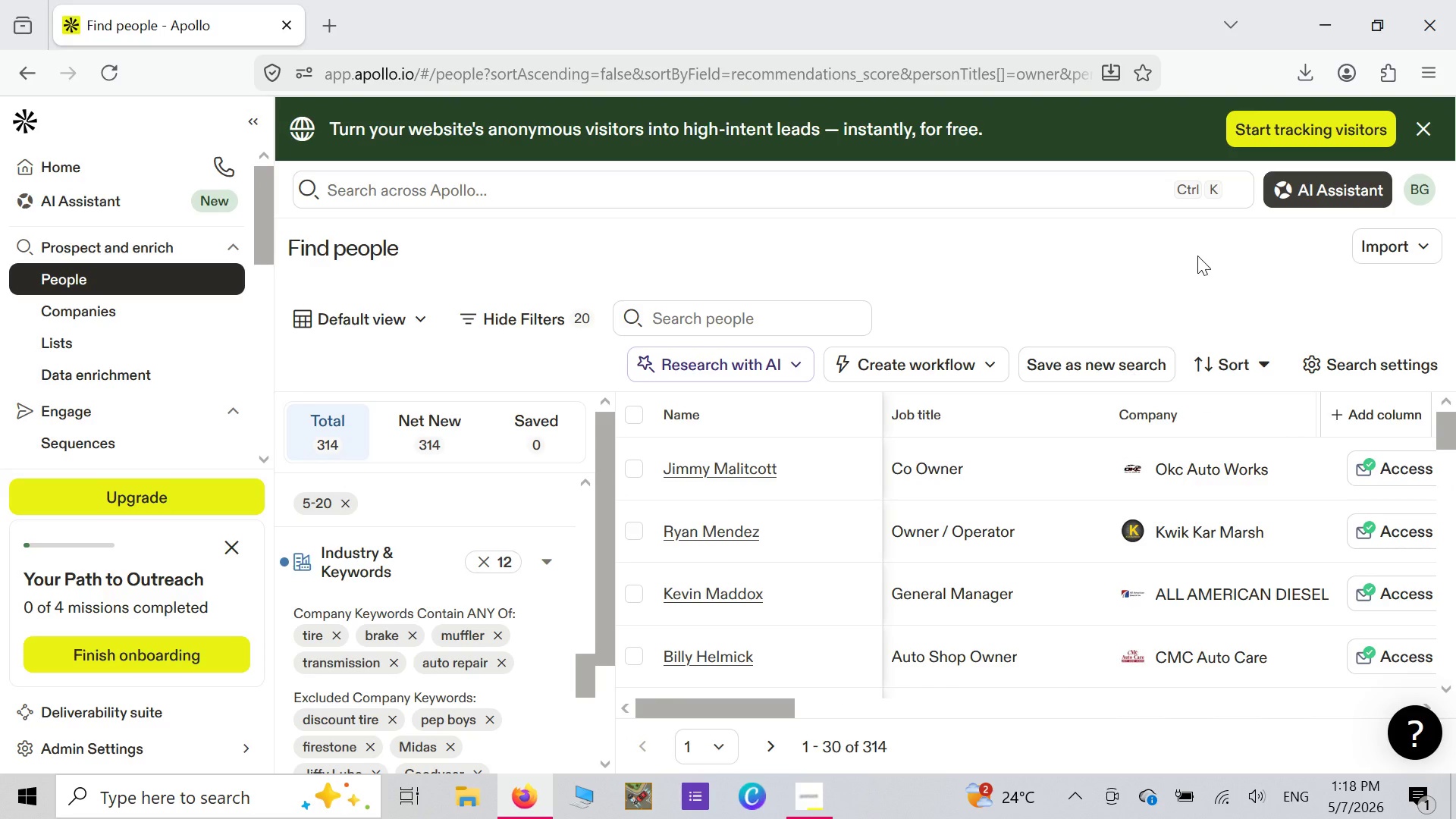 
wait(21.28)
 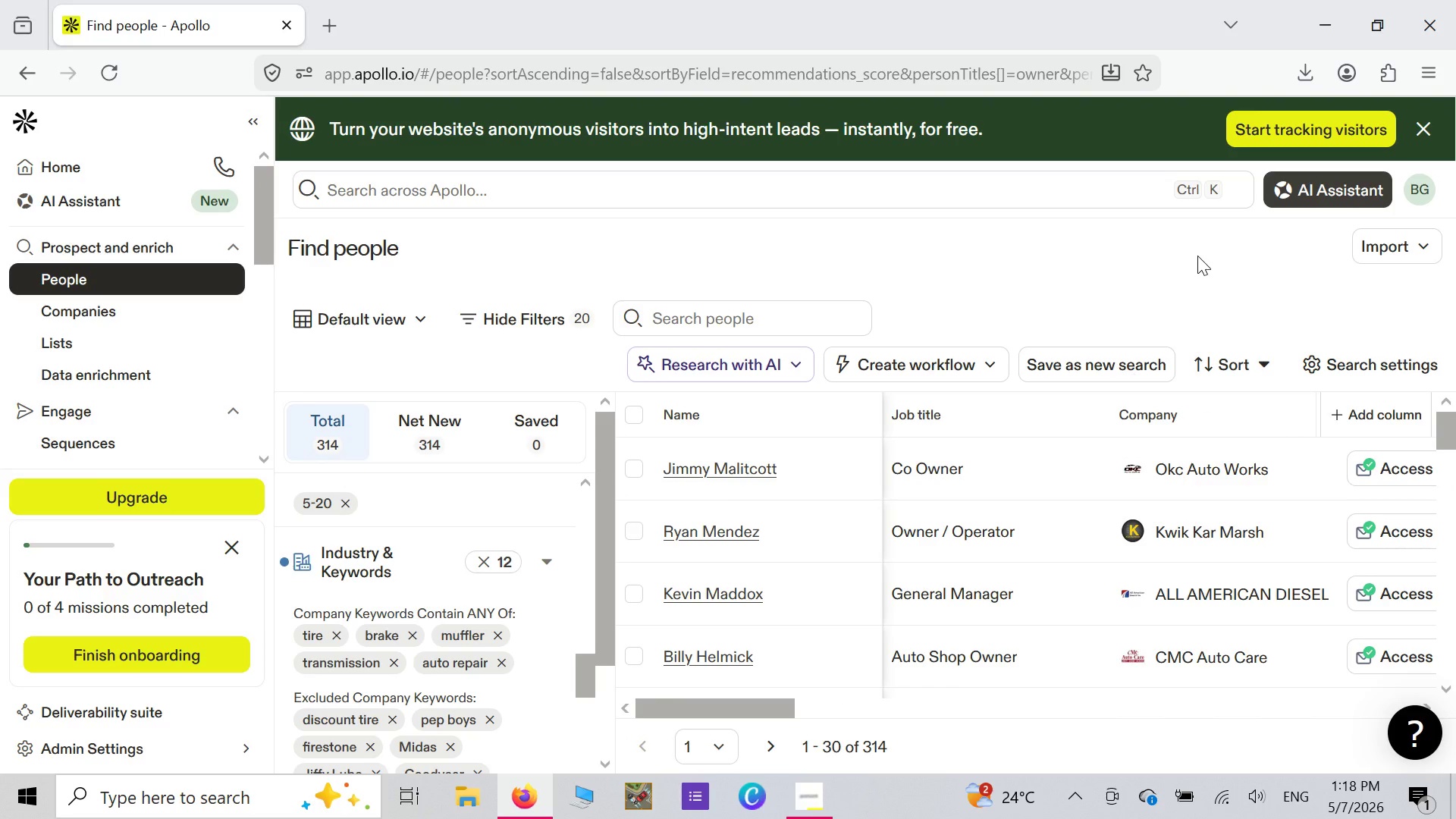 
scroll: coordinate [1062, 475], scroll_direction: down, amount: 20.0
 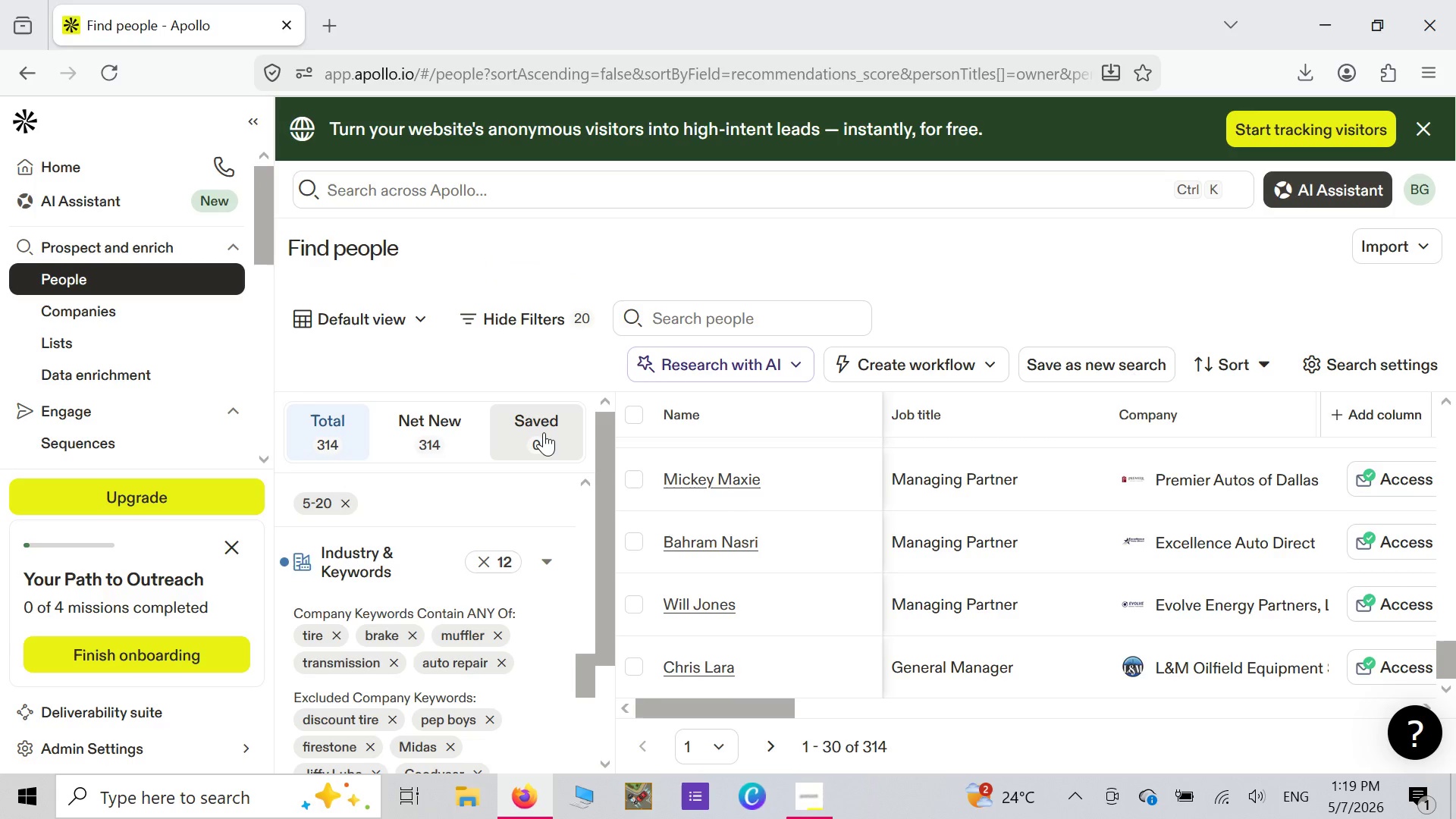 
left_click([544, 432])
 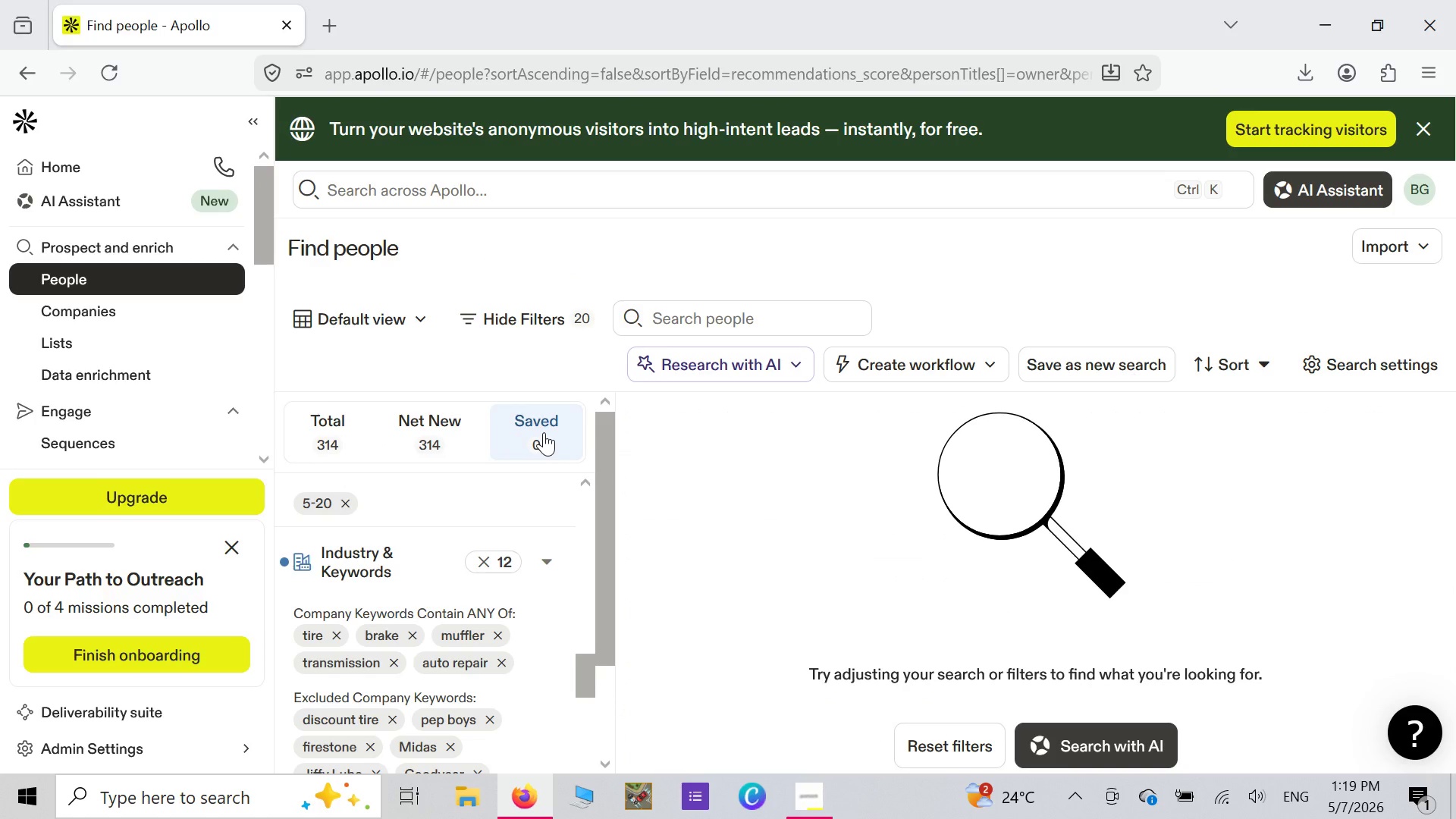 
wait(13.34)
 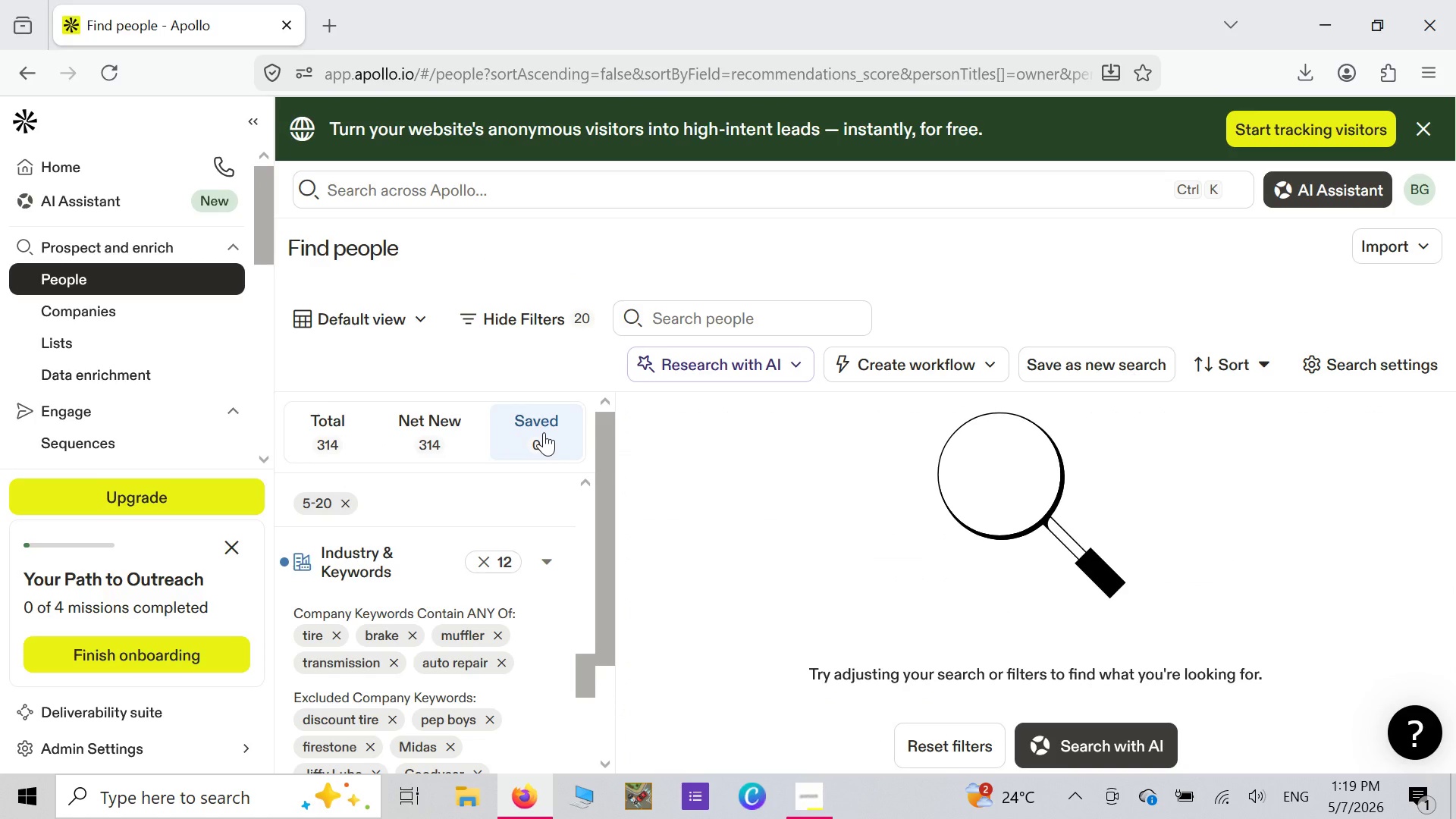 
left_click([1060, 254])
 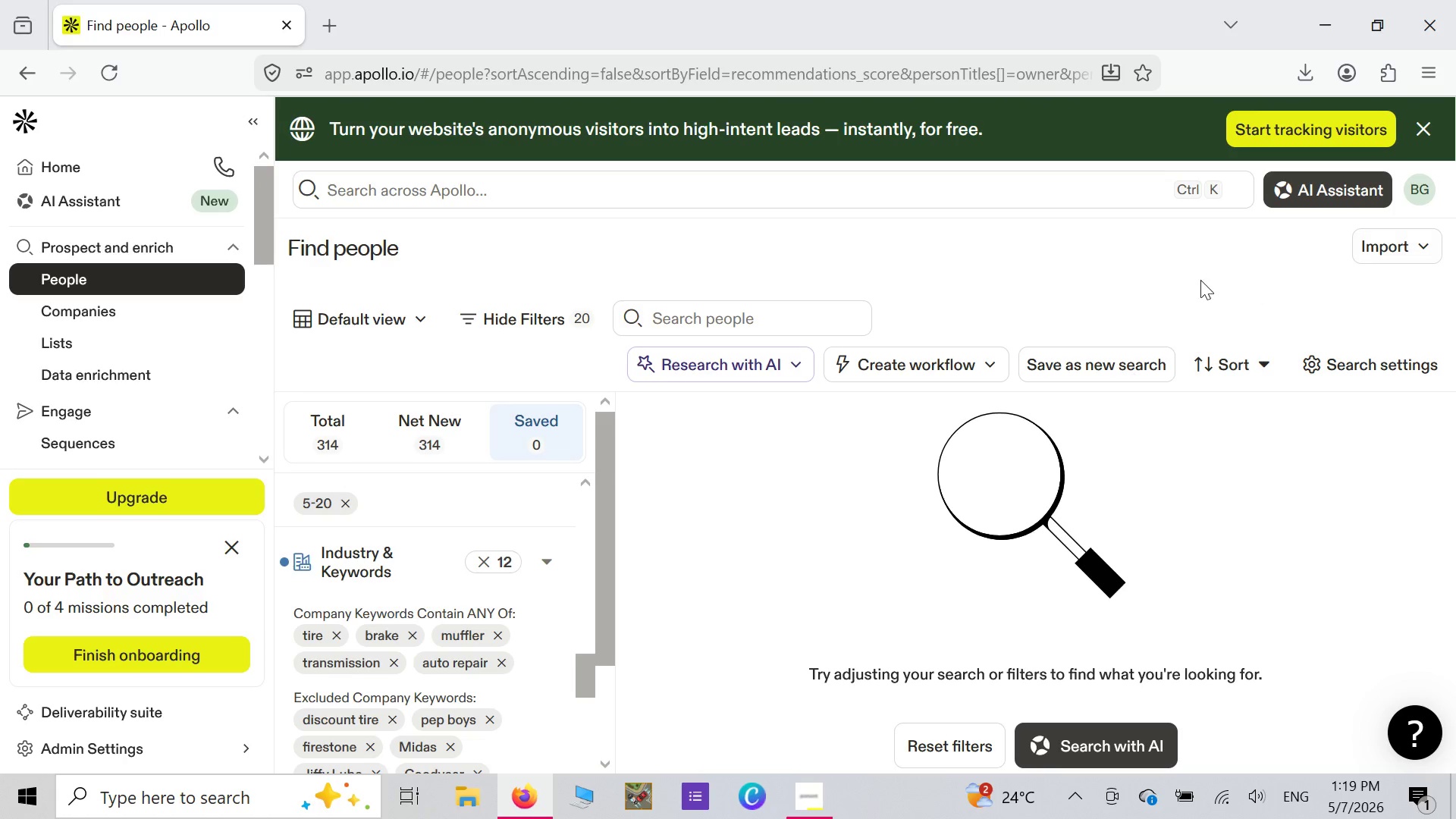 
left_click([1158, 279])
 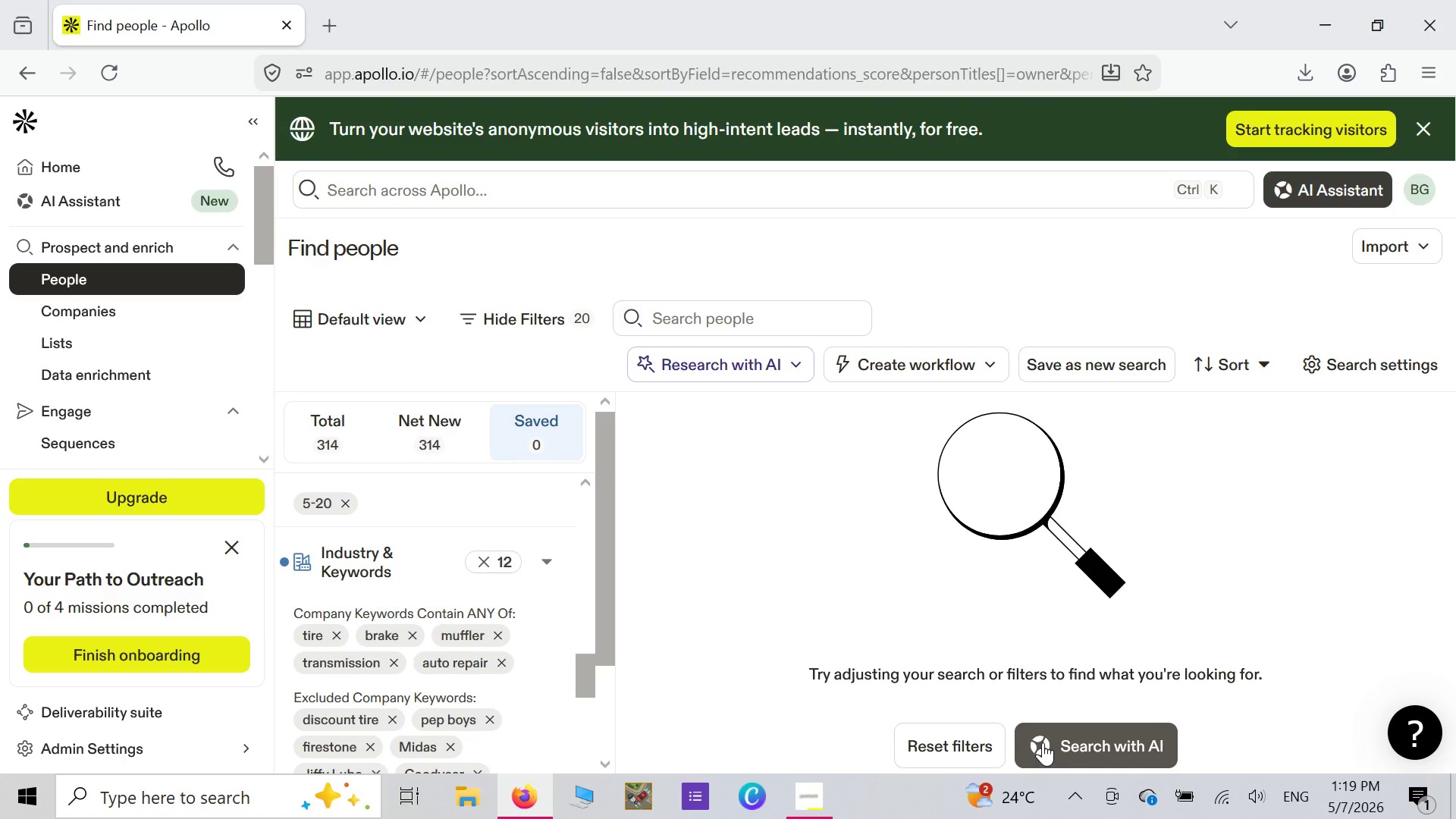 
wait(5.81)
 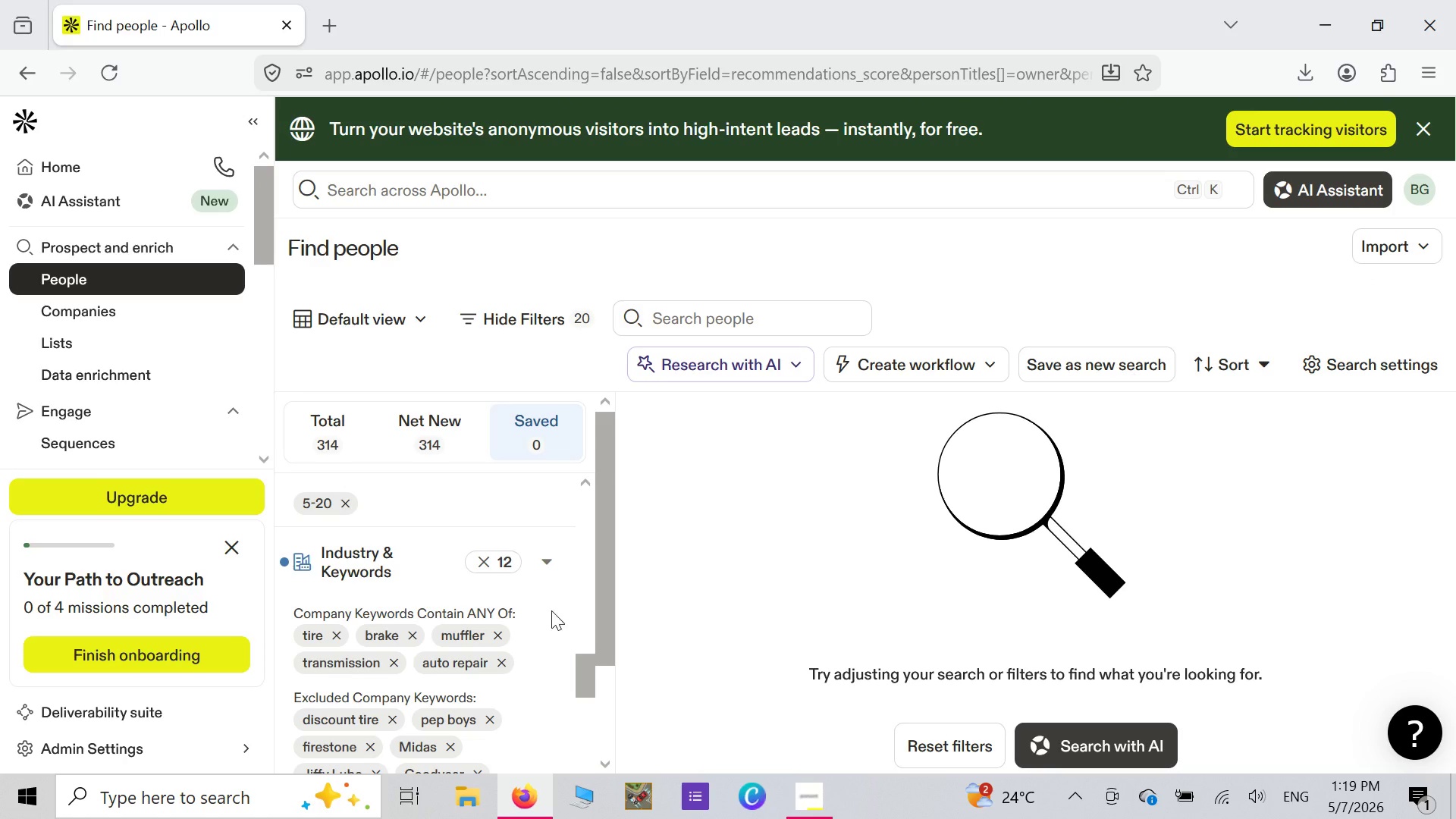 
left_click([948, 745])
 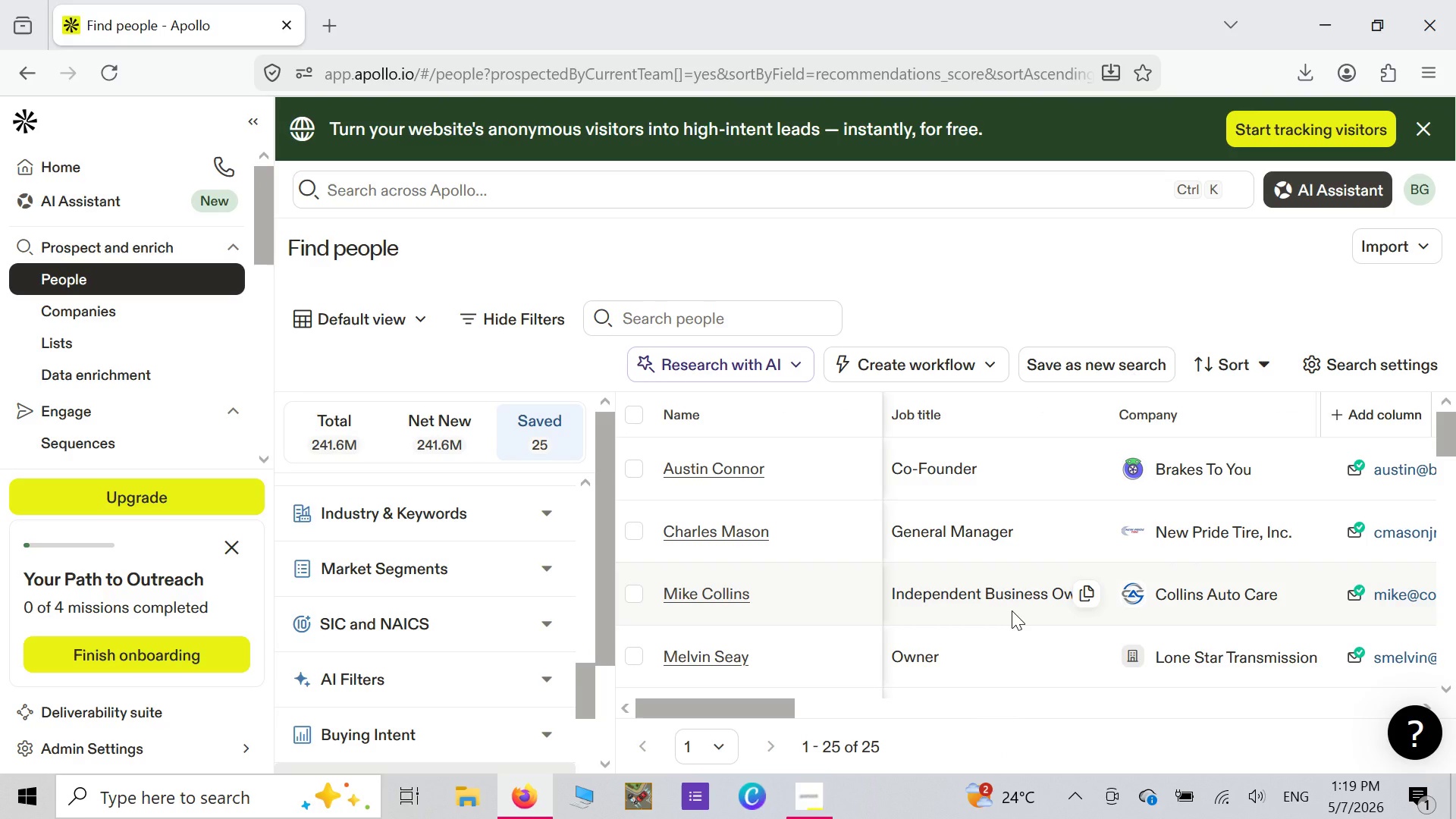 
wait(16.11)
 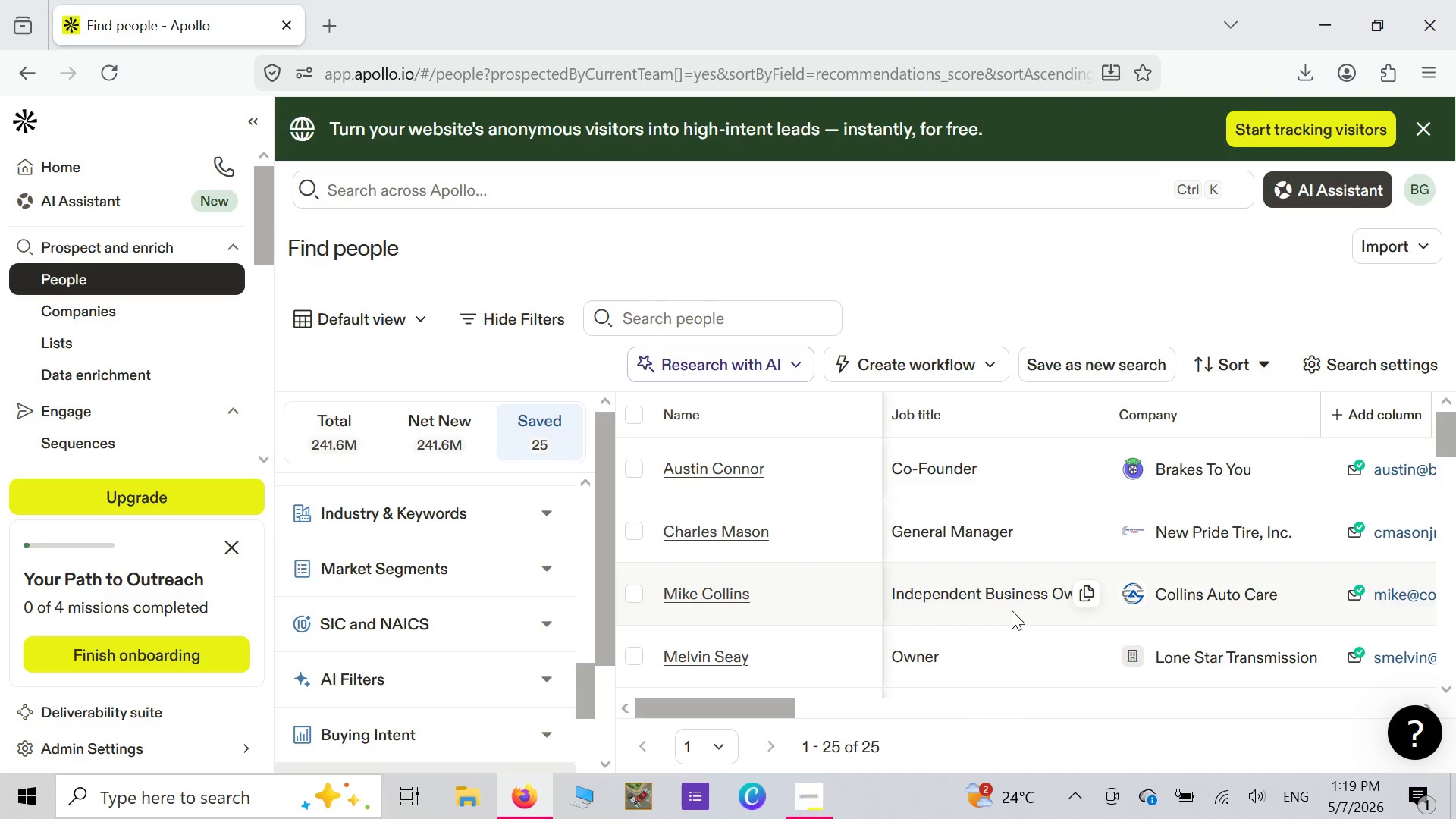 
scroll: coordinate [1051, 560], scroll_direction: down, amount: 12.0
 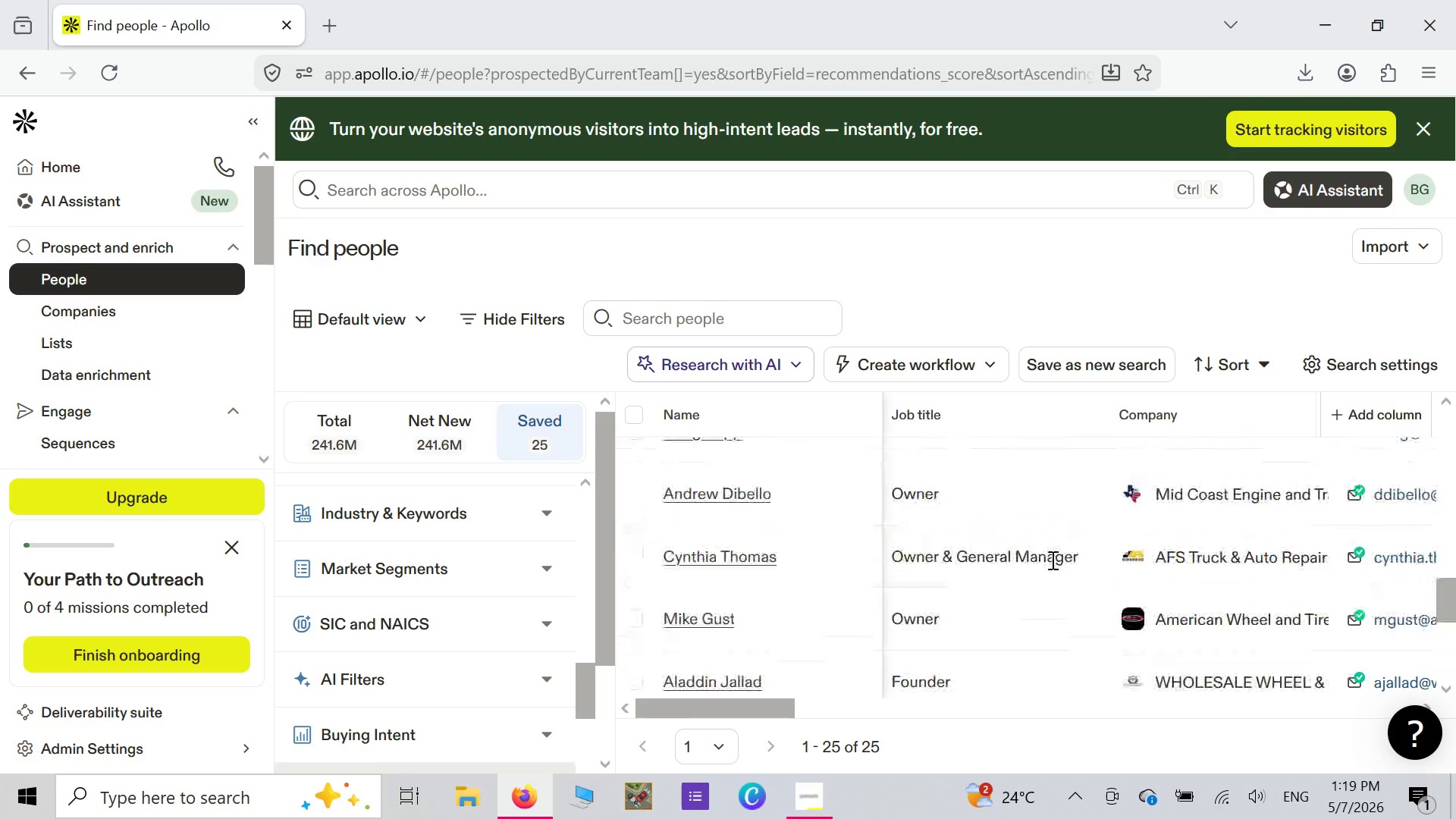 
scroll: coordinate [1051, 560], scroll_direction: up, amount: 4.0
 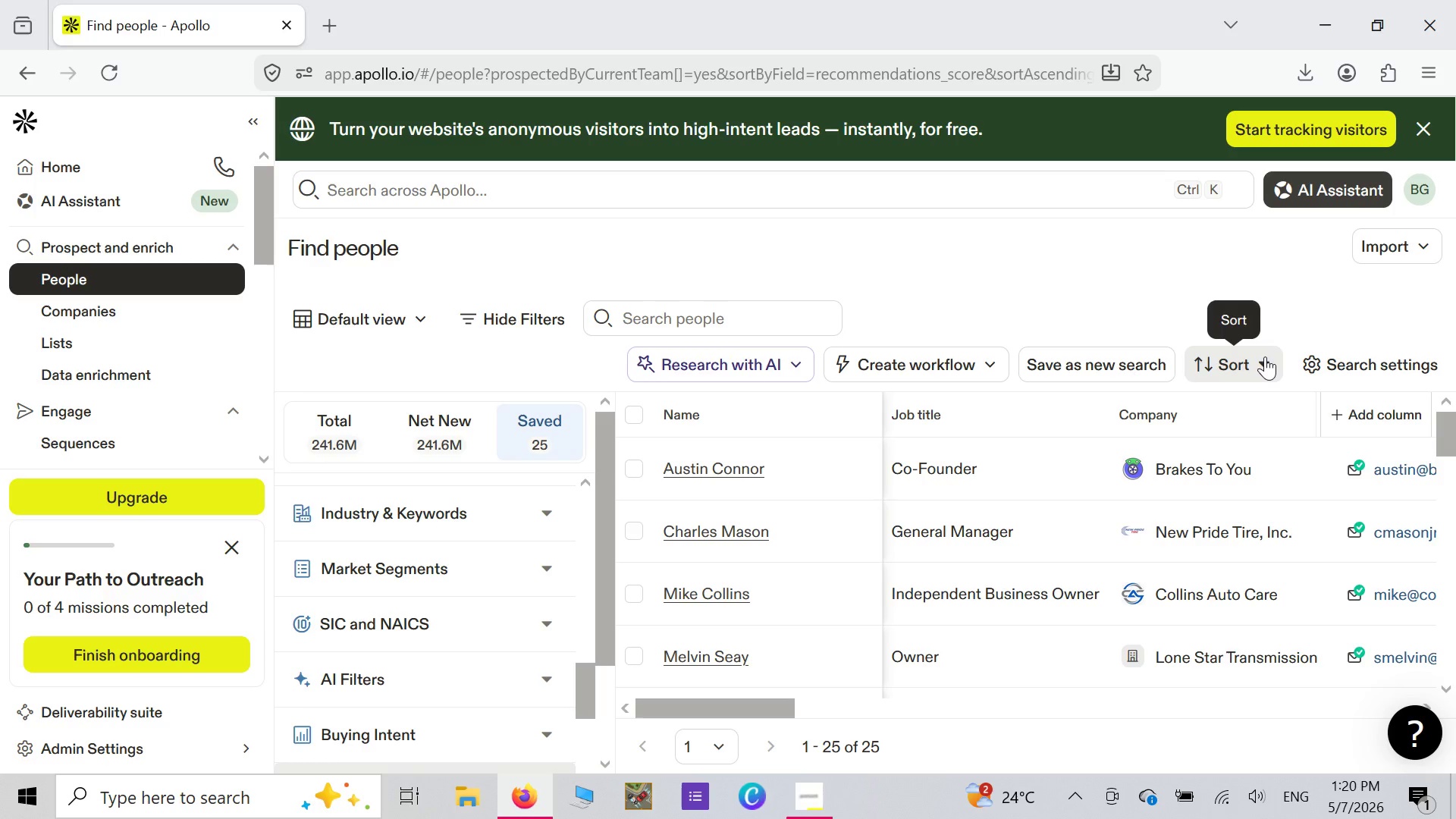 
wait(49.73)
 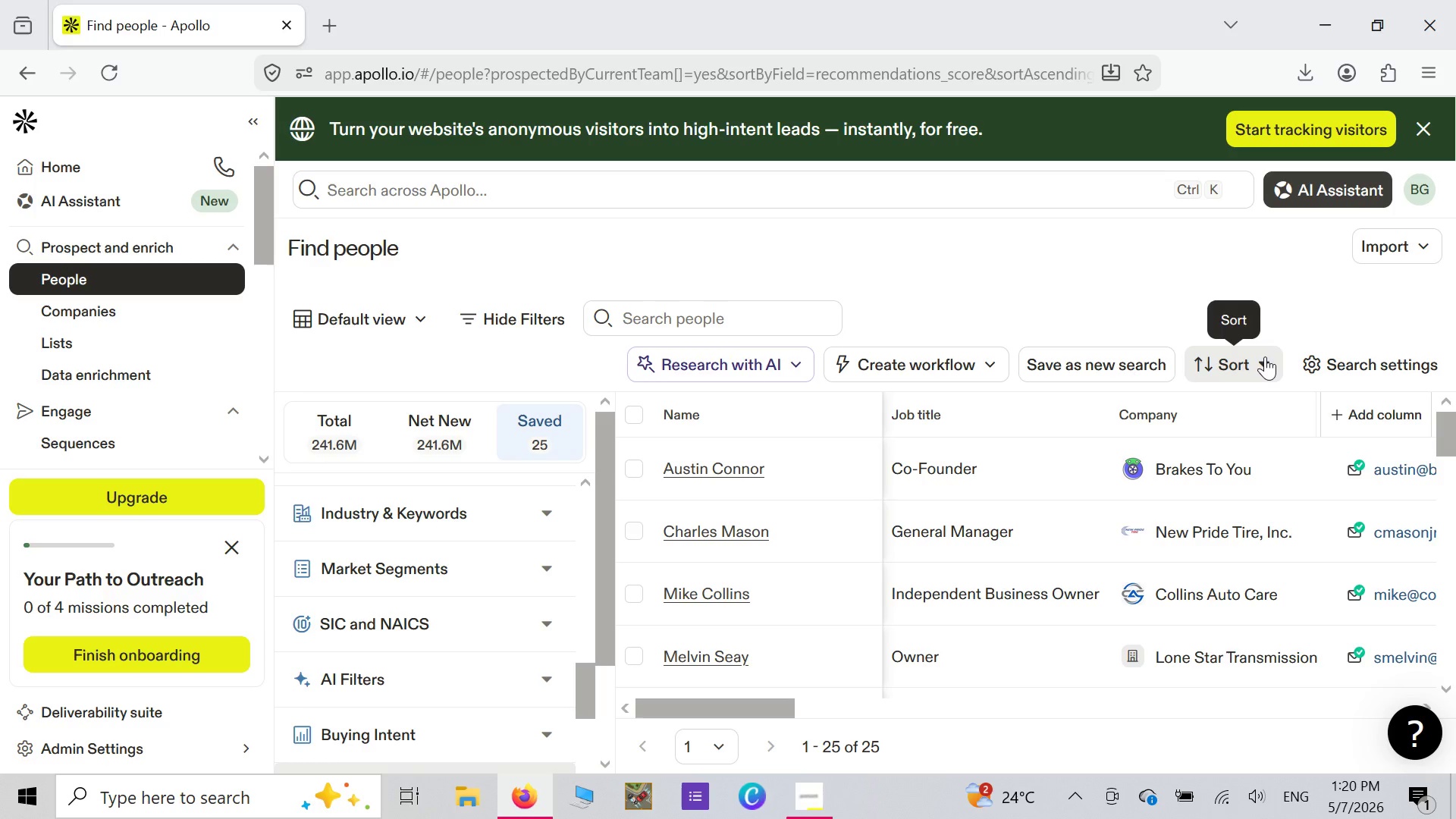 
left_click([1072, 358])
 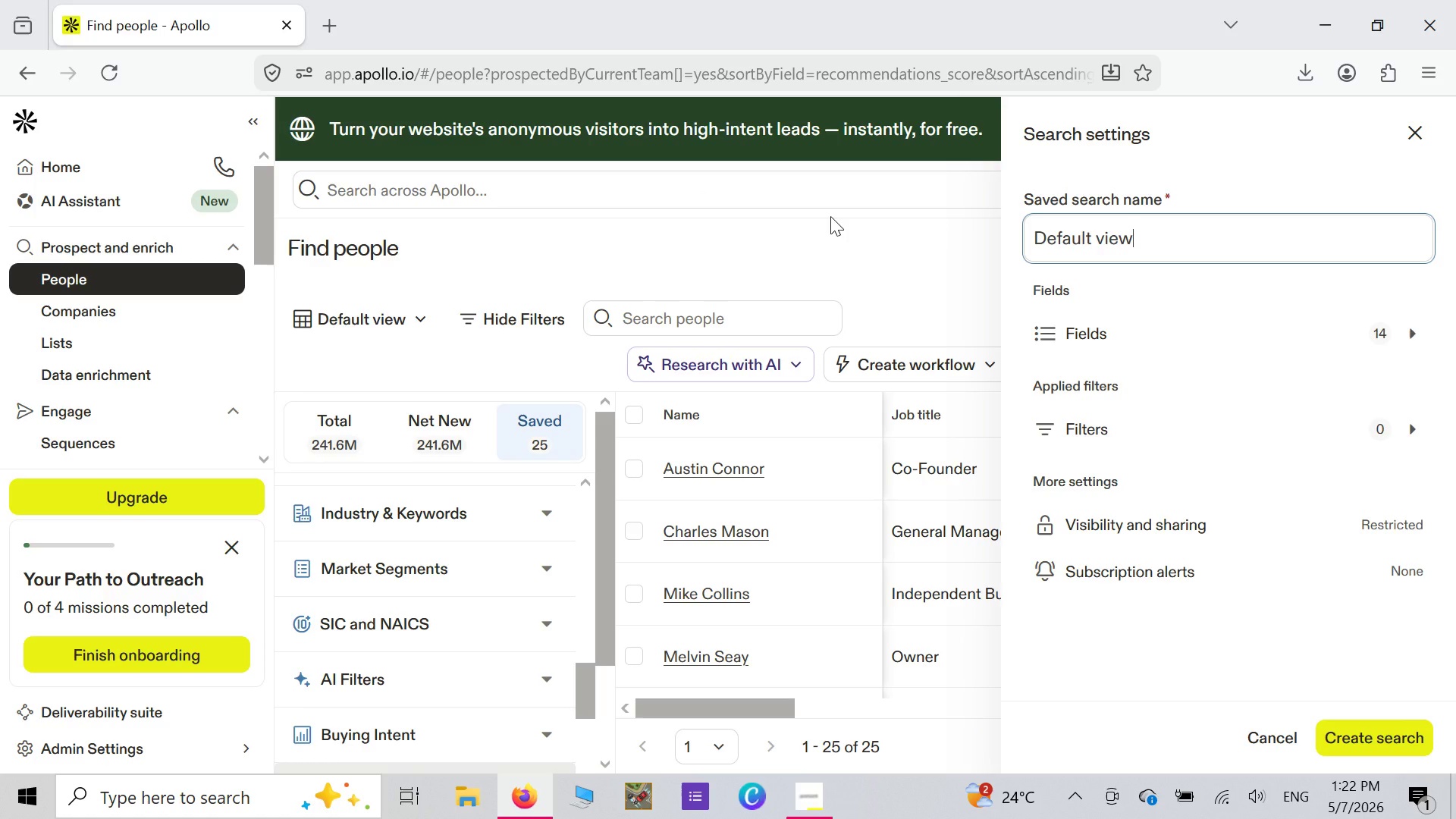 
wait(88.98)
 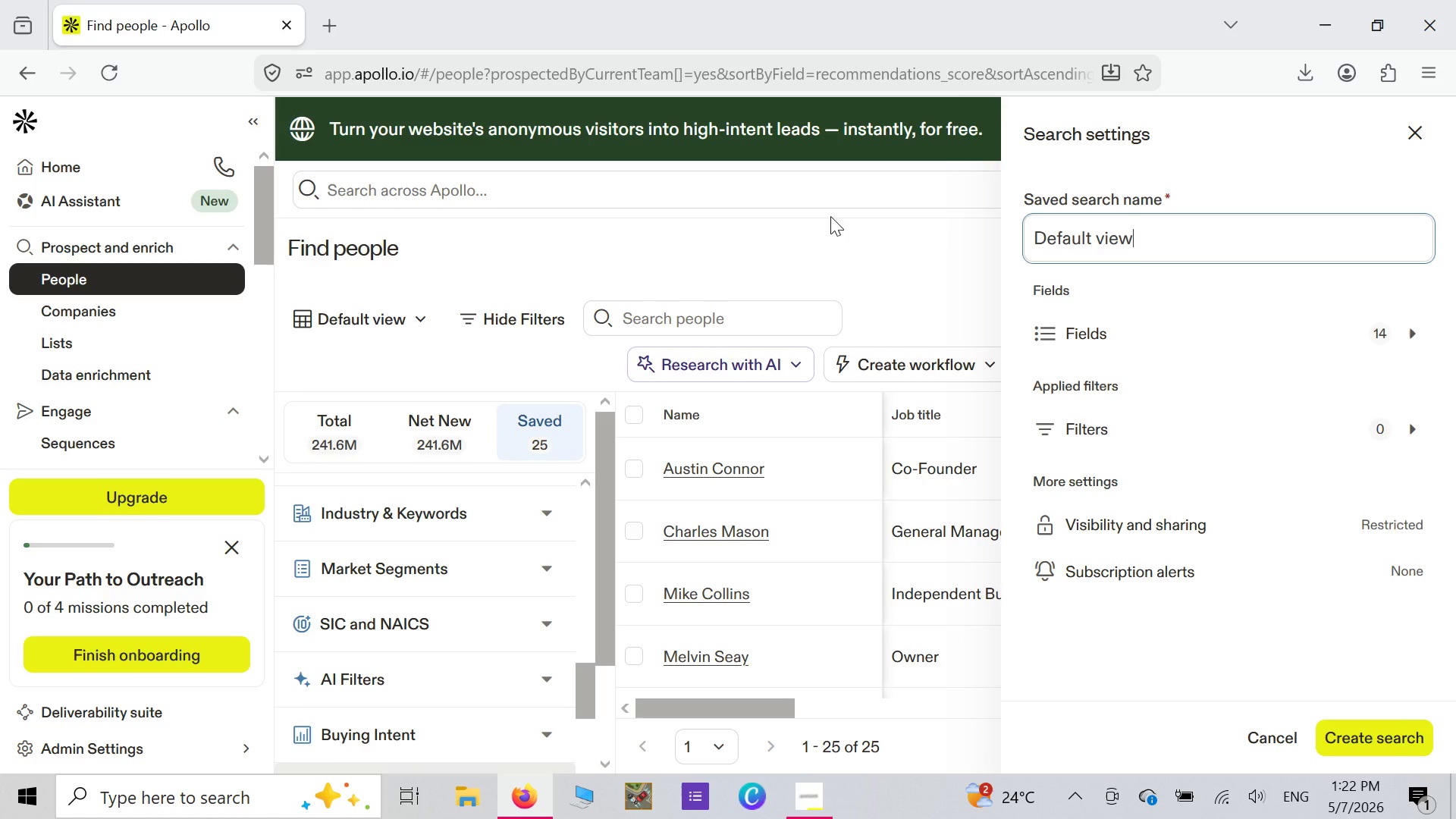 
left_click_drag(start_coordinate=[770, 233], to_coordinate=[770, 242])
 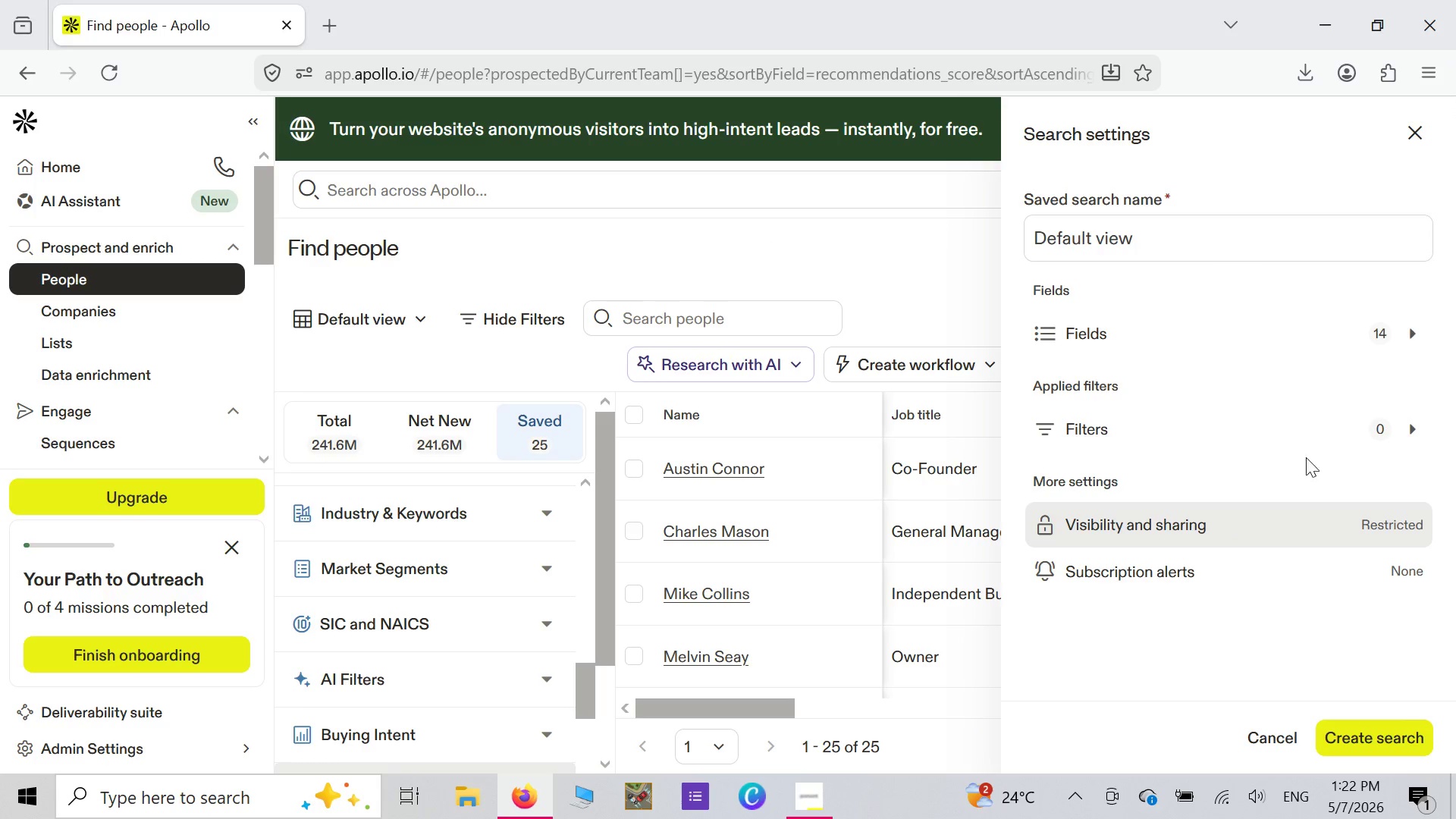 
wait(6.81)
 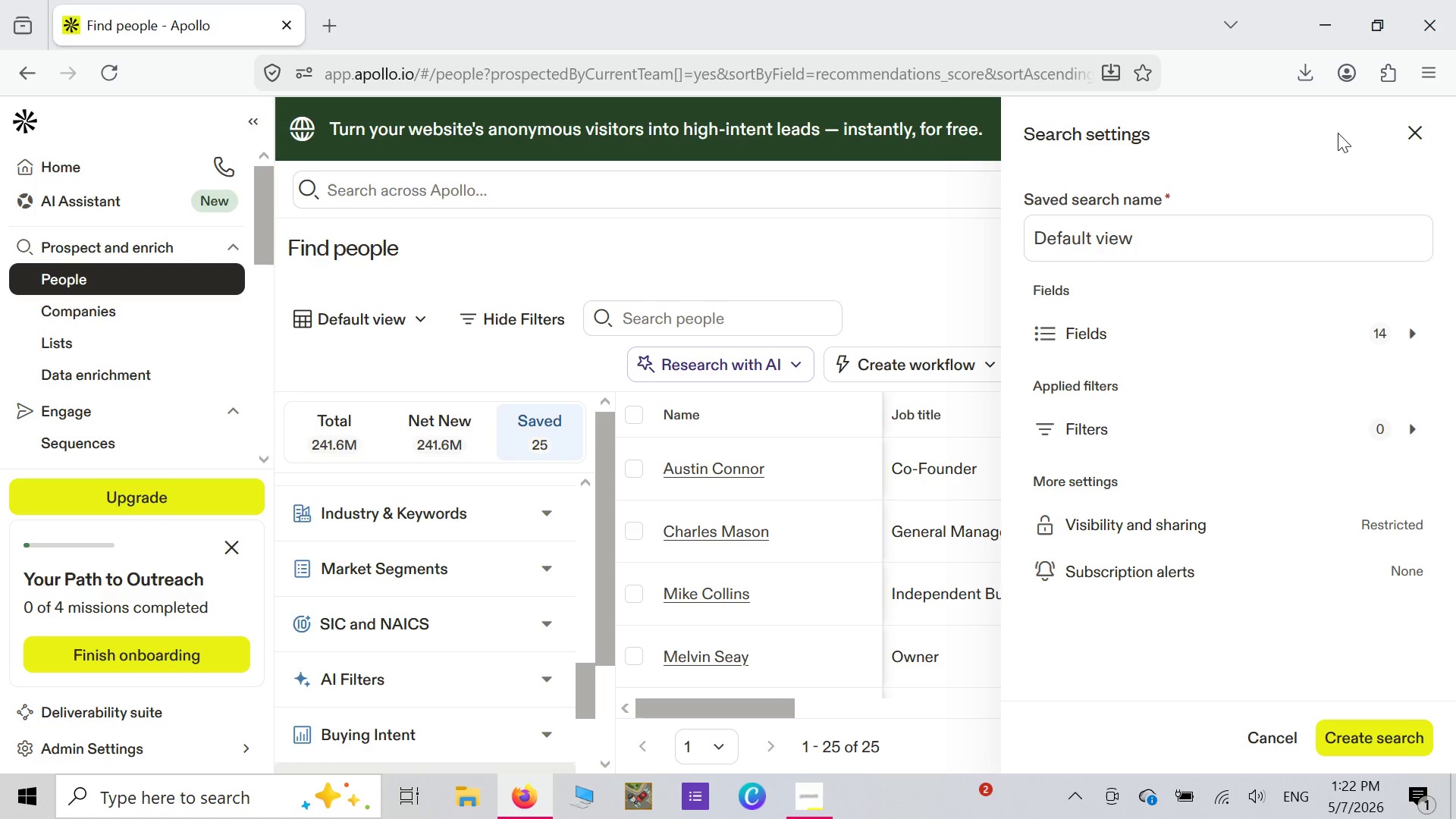 
left_click([1426, 133])
 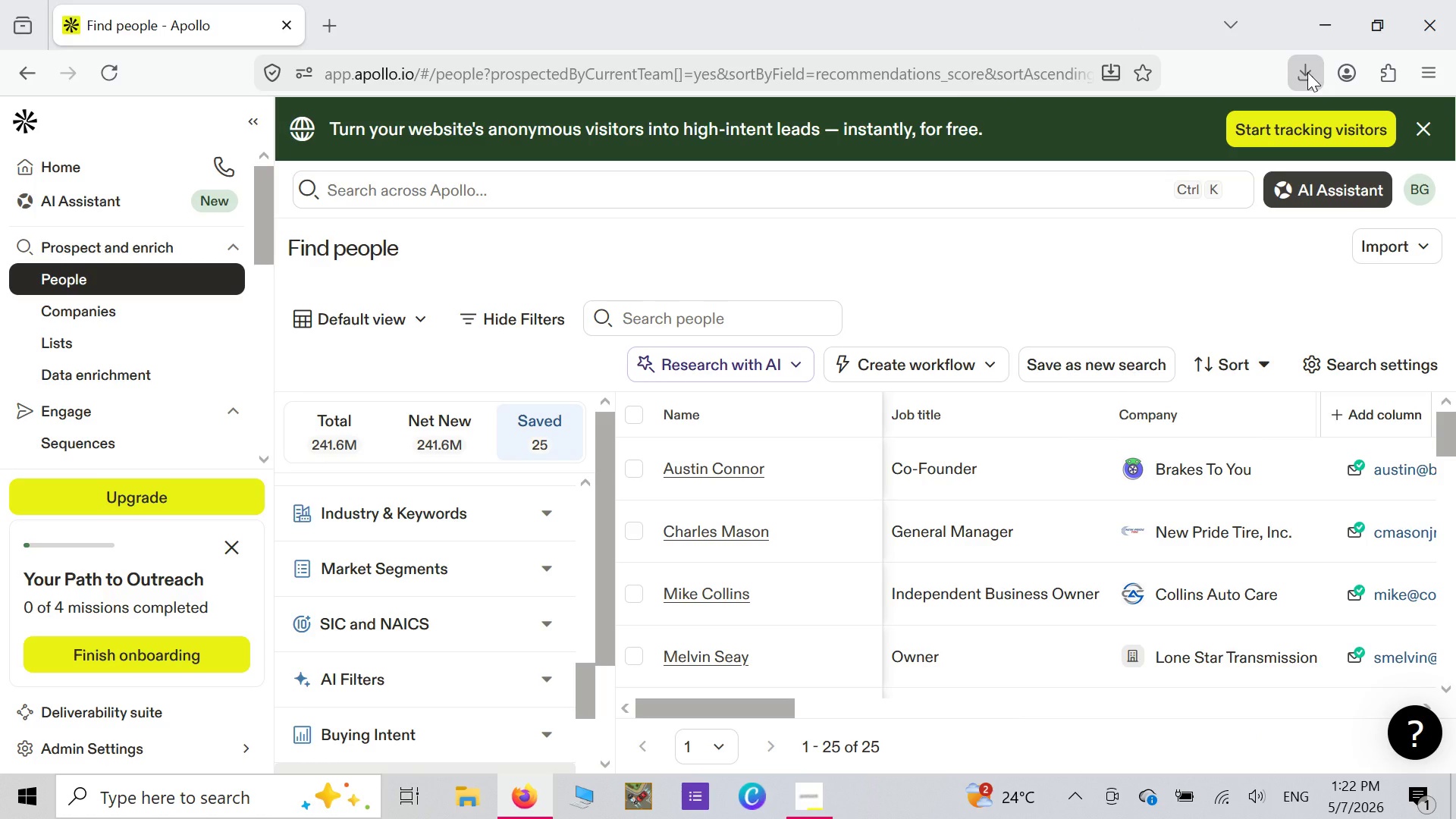 
wait(10.06)
 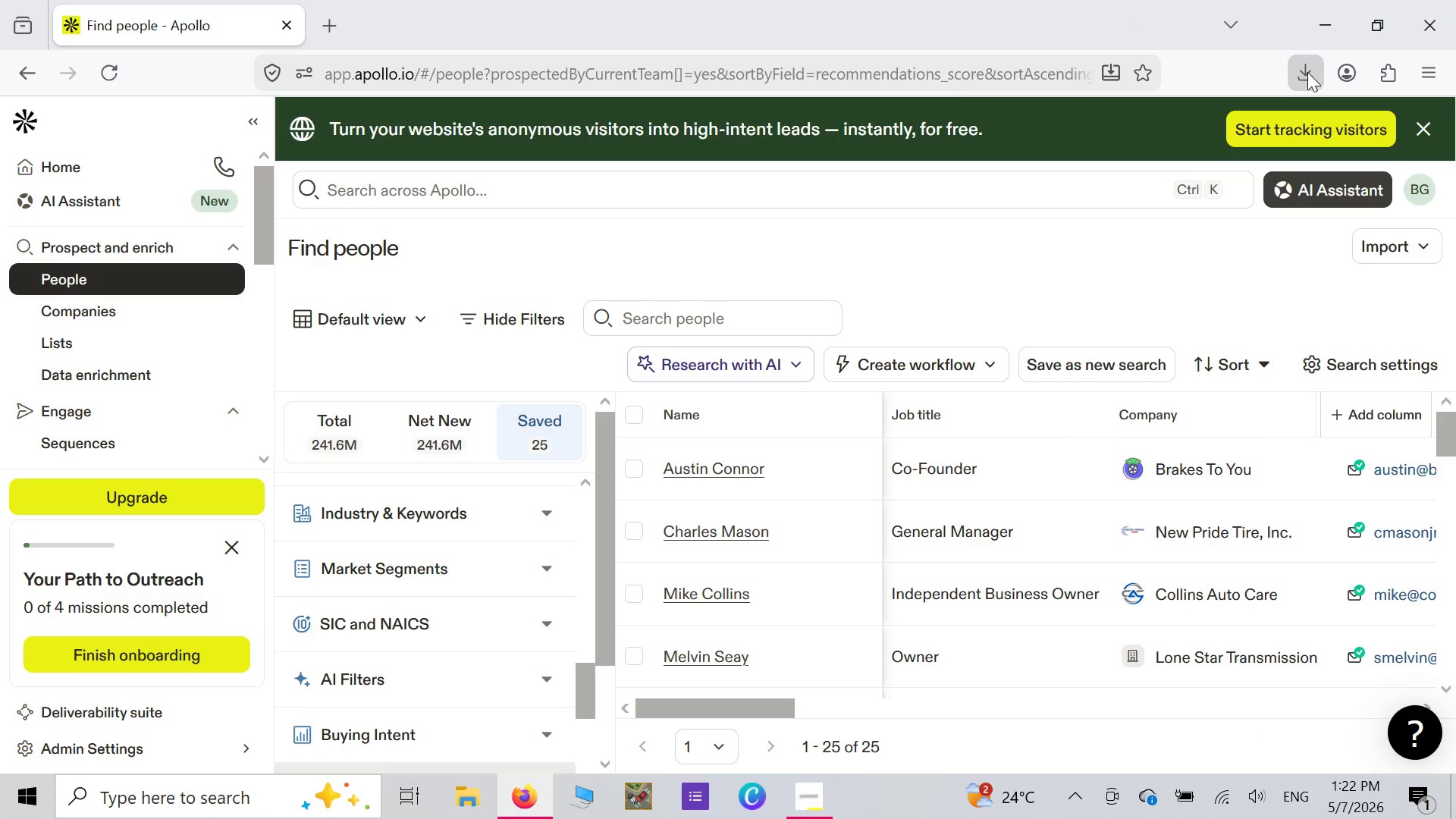 
left_click([1422, 249])
 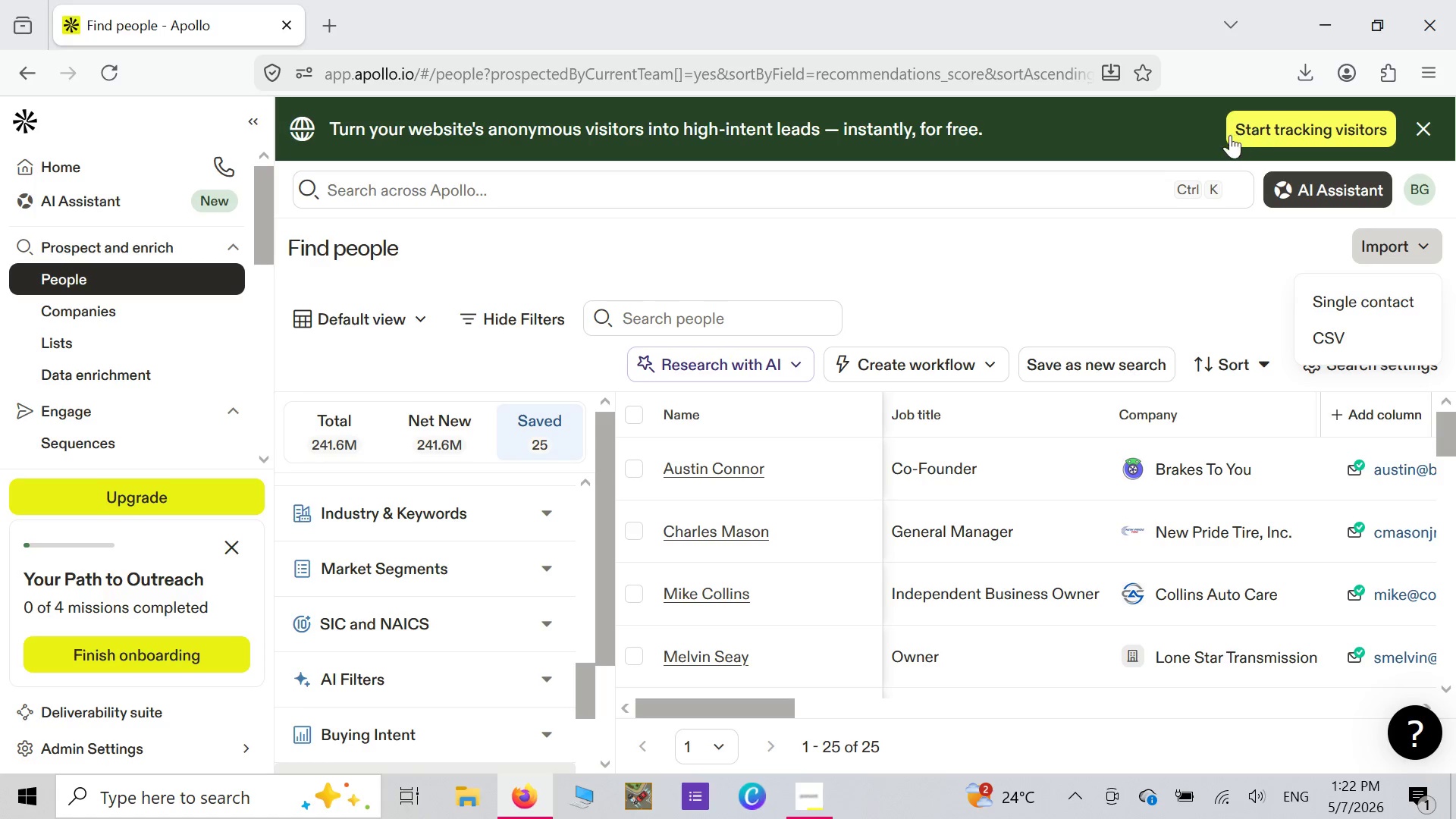 
left_click([1147, 268])
 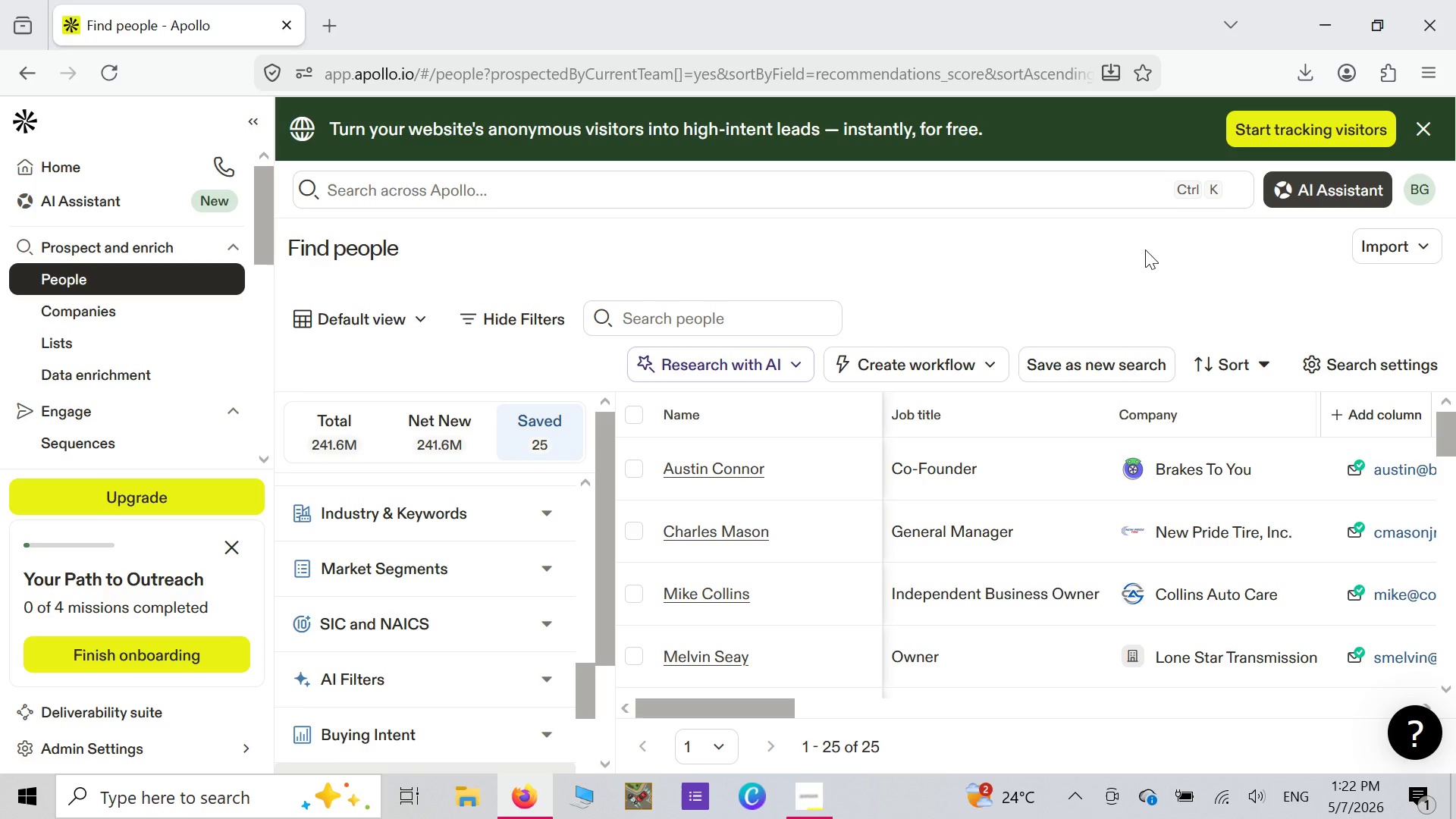 
wait(17.94)
 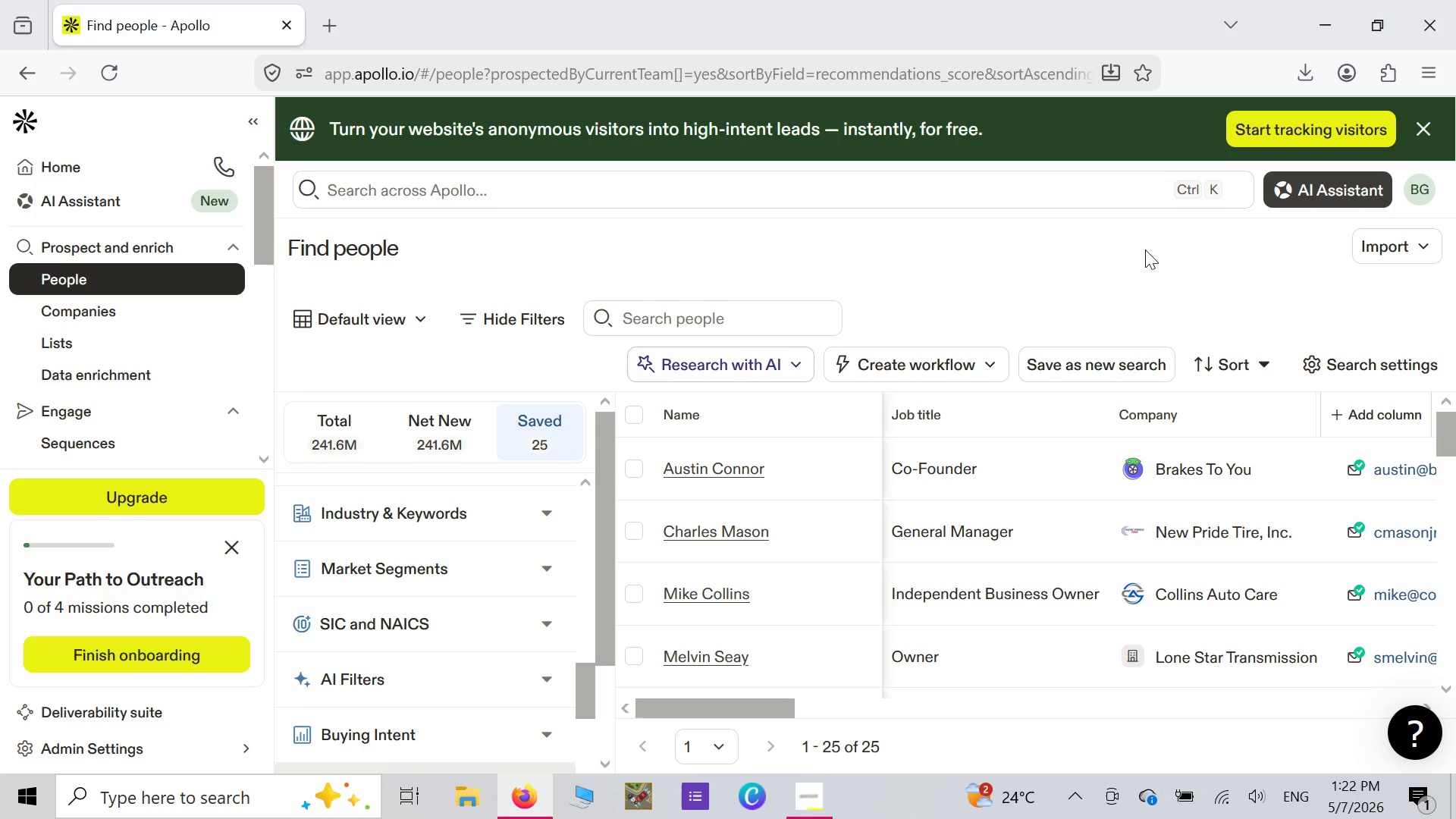 
scroll: coordinate [987, 242], scroll_direction: down, amount: 1.0
 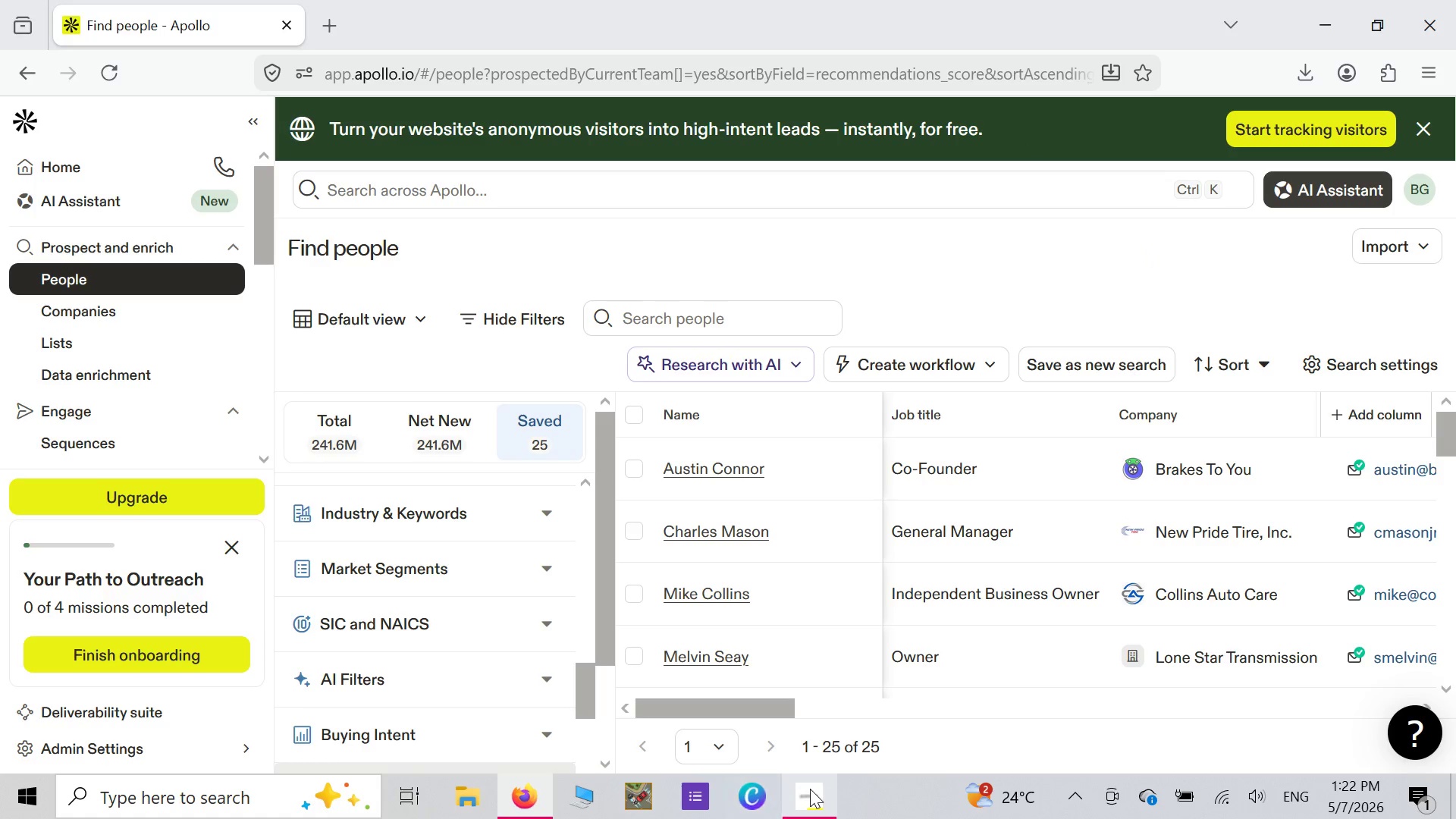 
left_click([810, 789])